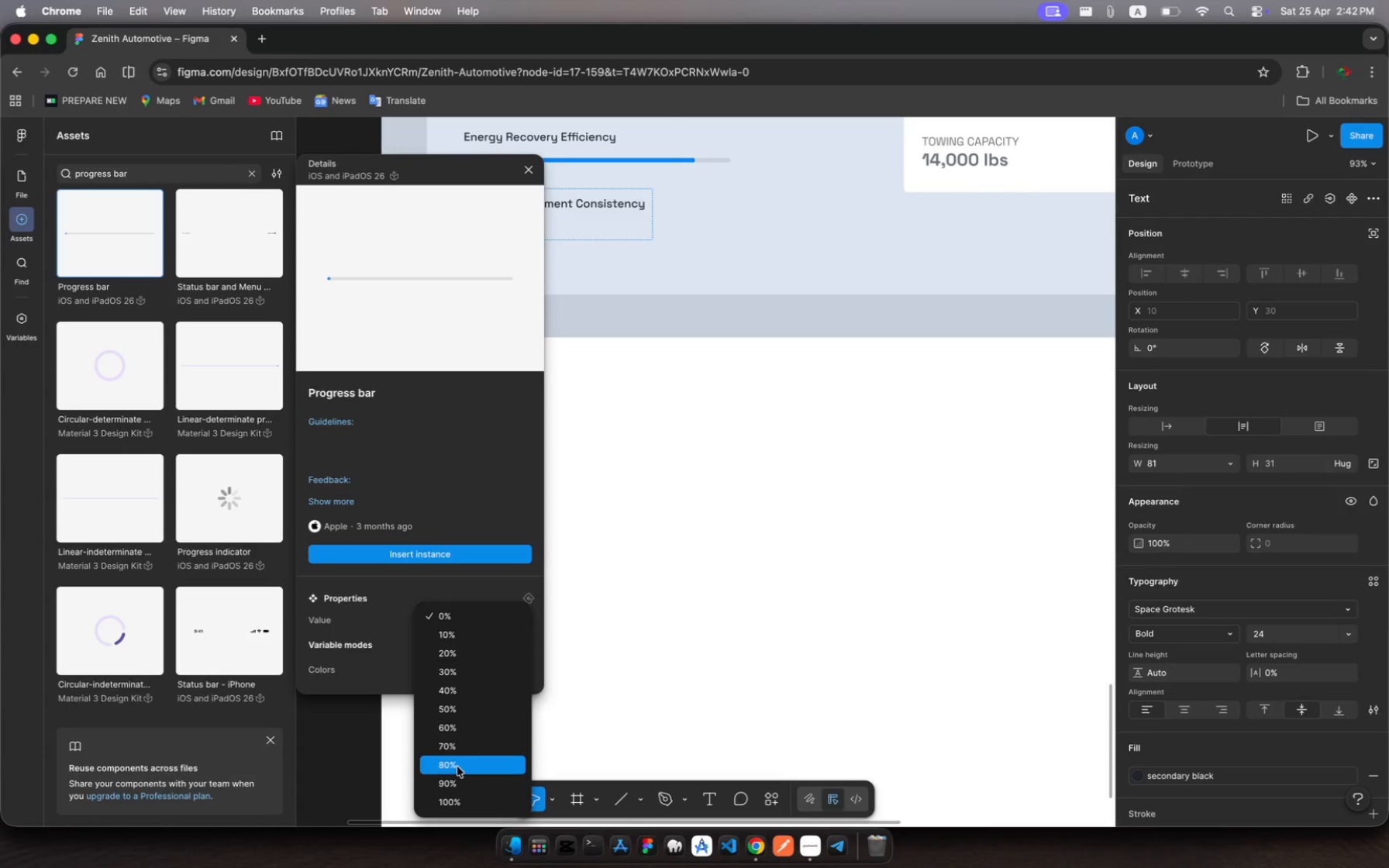 
left_click([460, 797])
 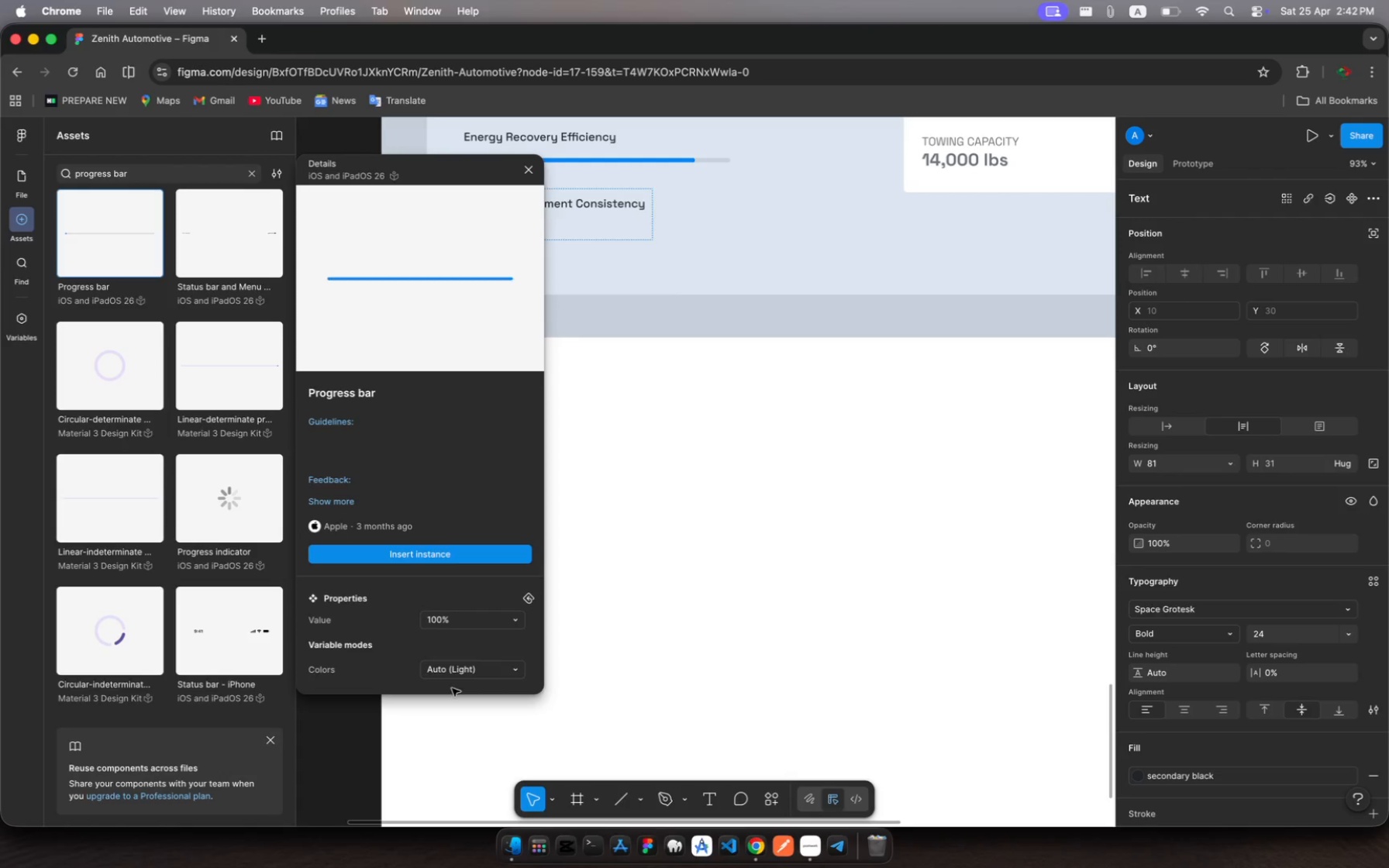 
mouse_move([470, 661])
 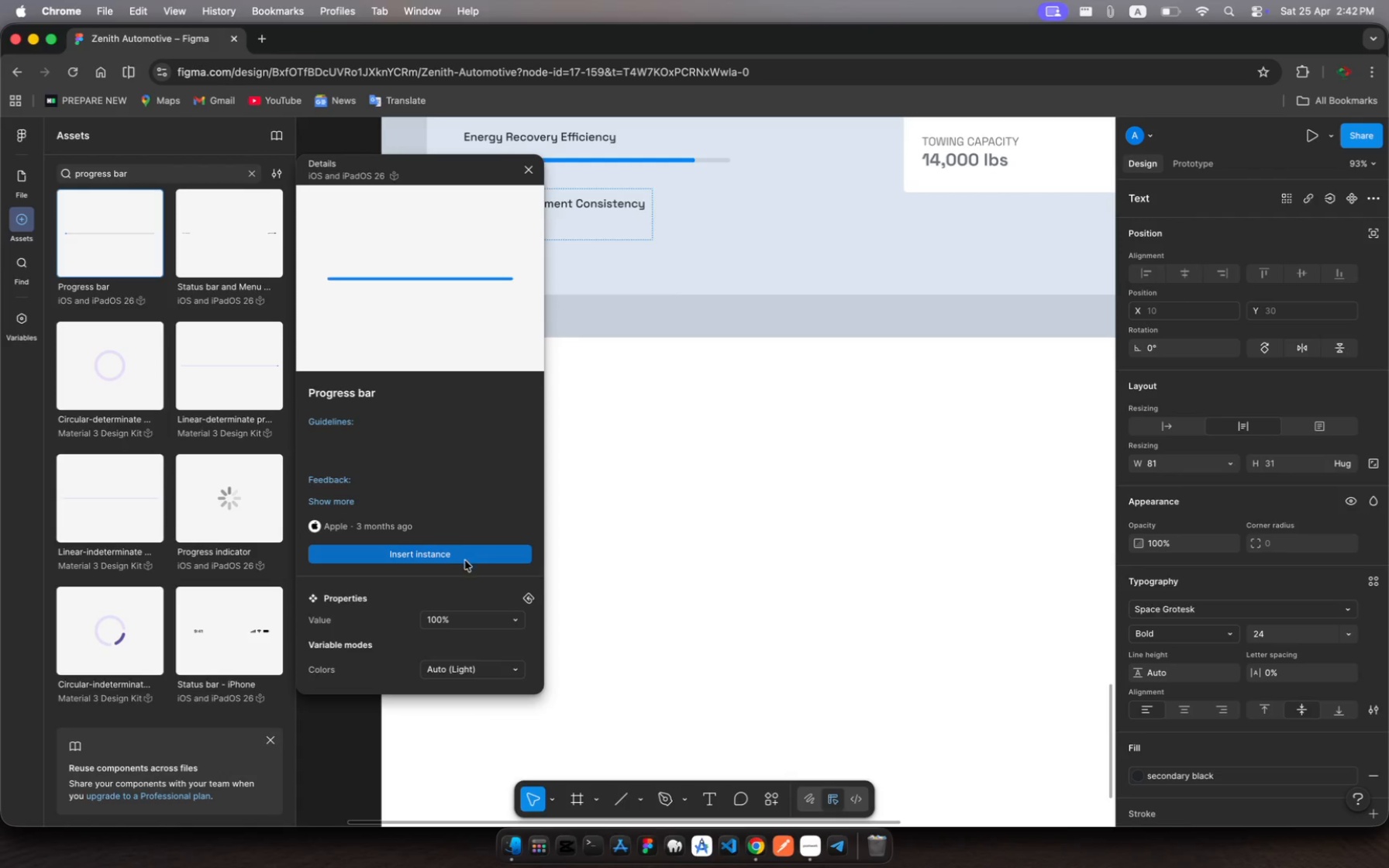 
left_click([465, 562])
 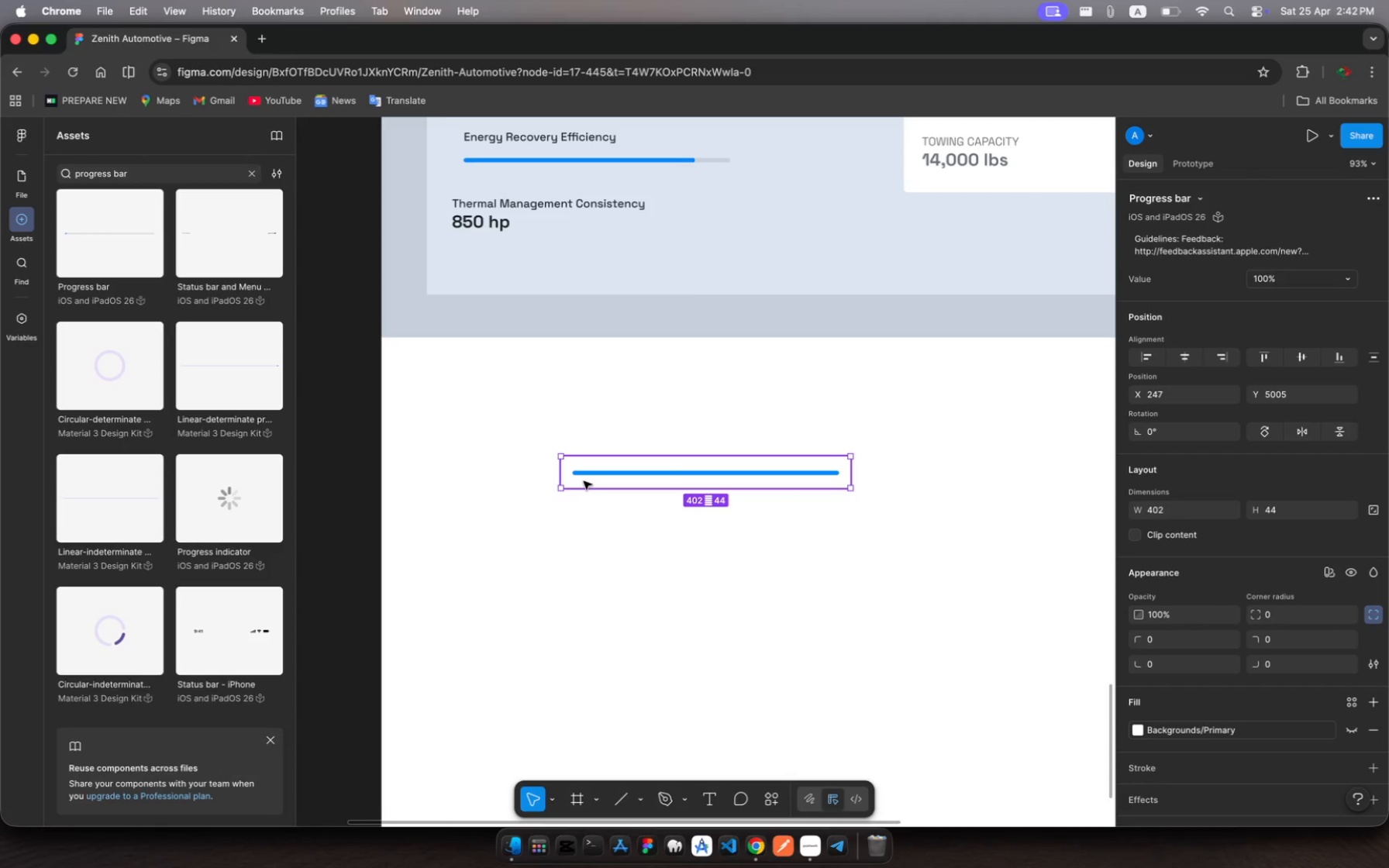 
left_click_drag(start_coordinate=[584, 481], to_coordinate=[467, 235])
 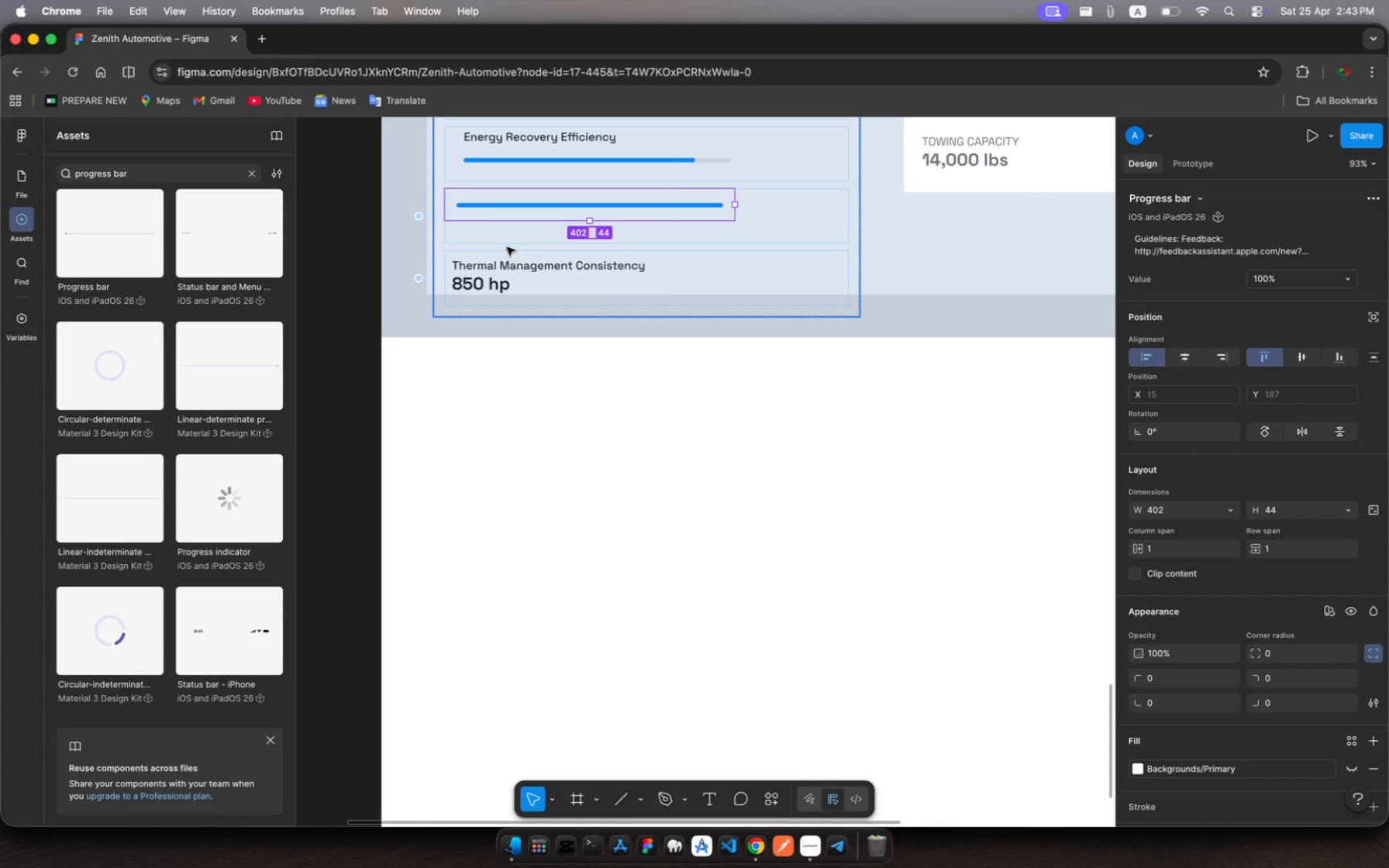 
scroll: coordinate [288, 414], scroll_direction: up, amount: 36.0
 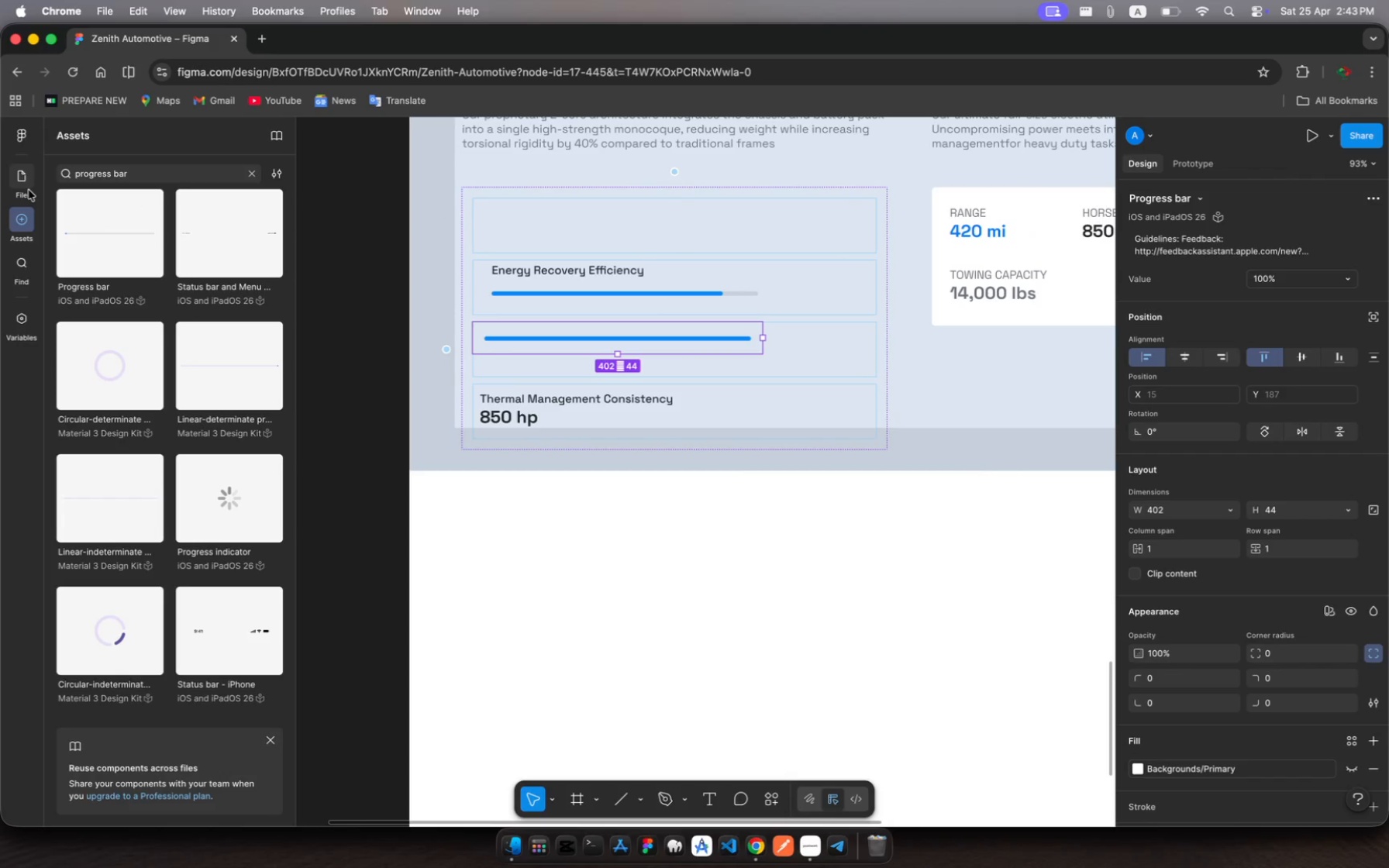 
left_click([29, 190])
 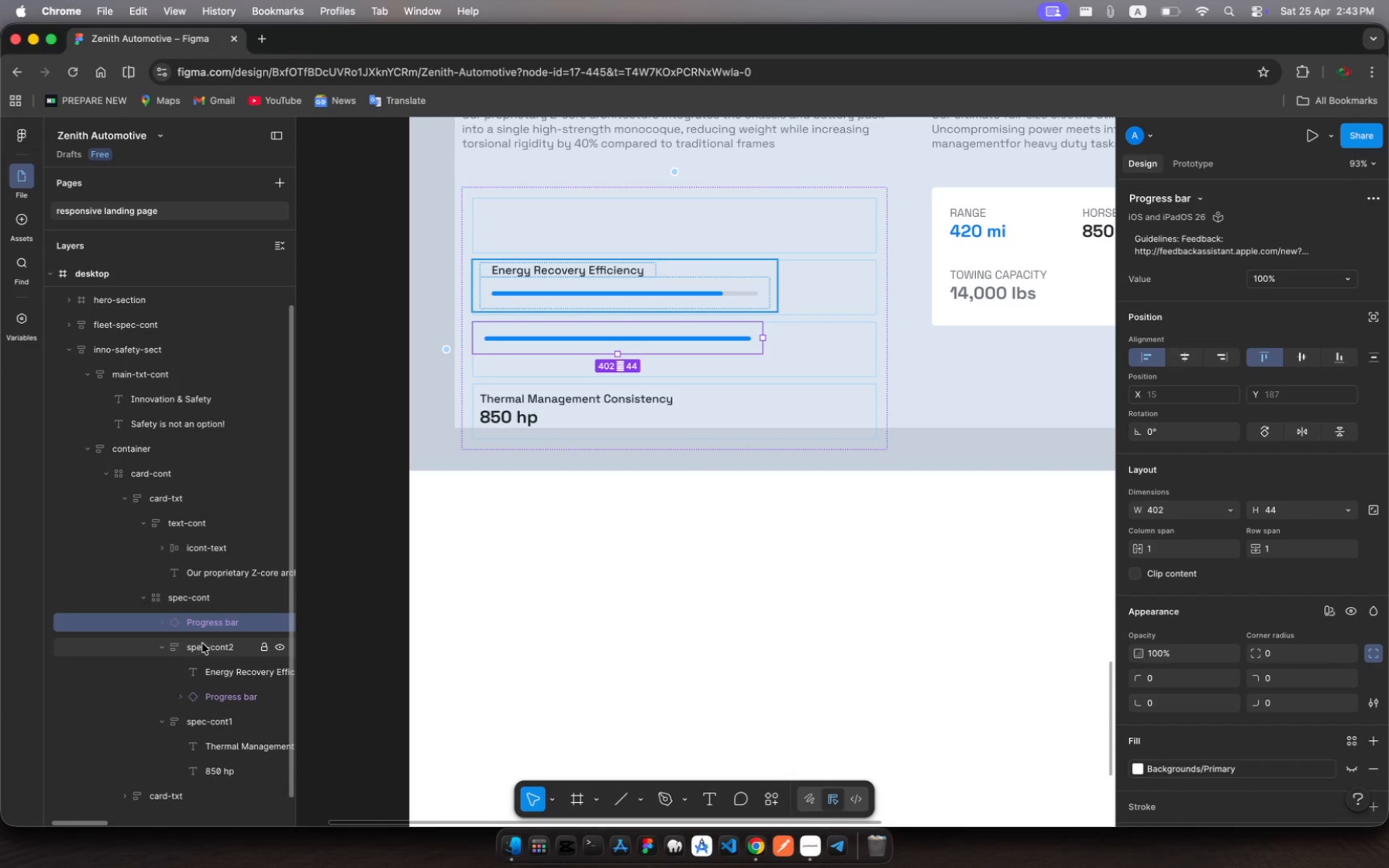 
left_click_drag(start_coordinate=[213, 622], to_coordinate=[226, 755])
 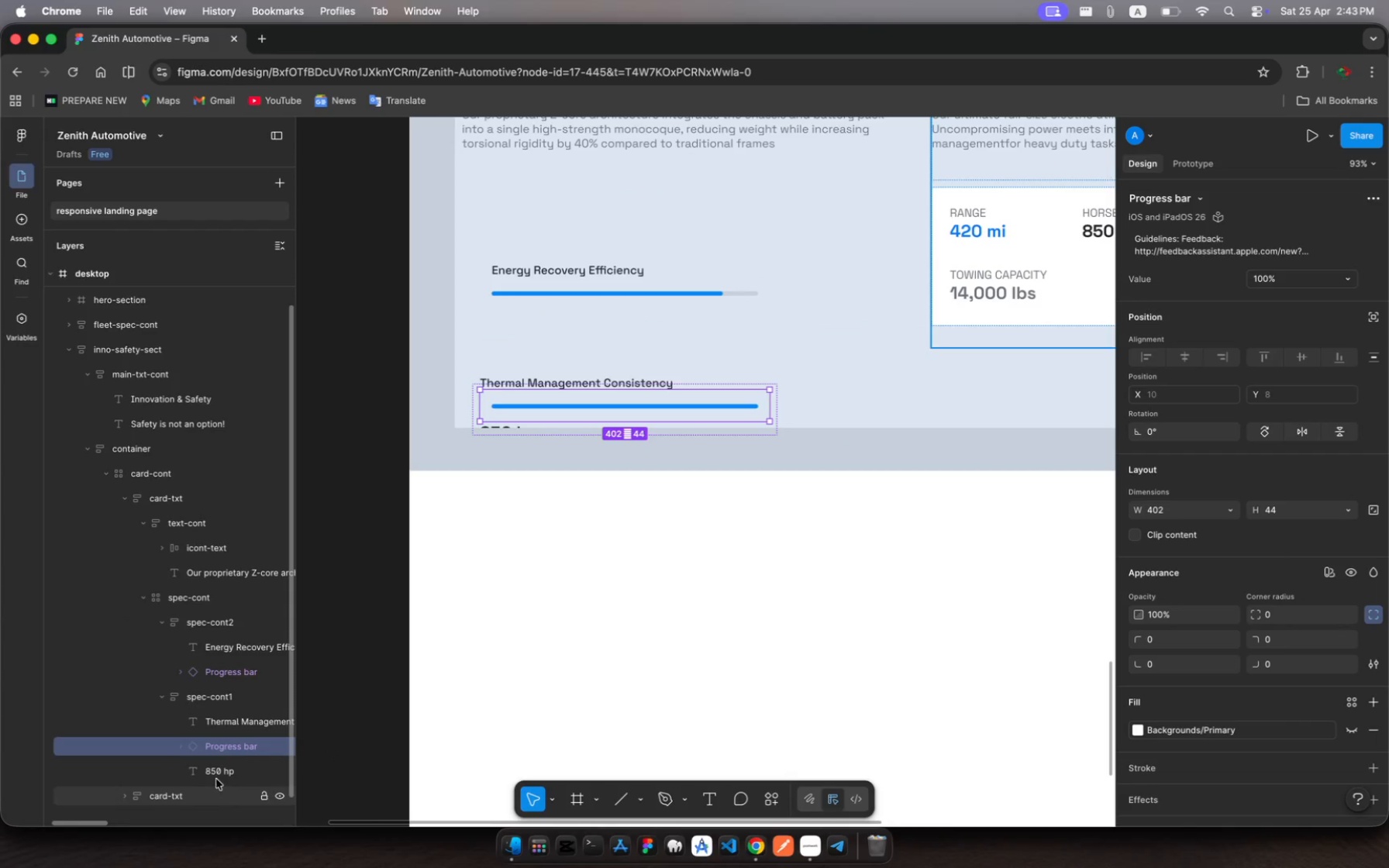 
left_click([216, 773])
 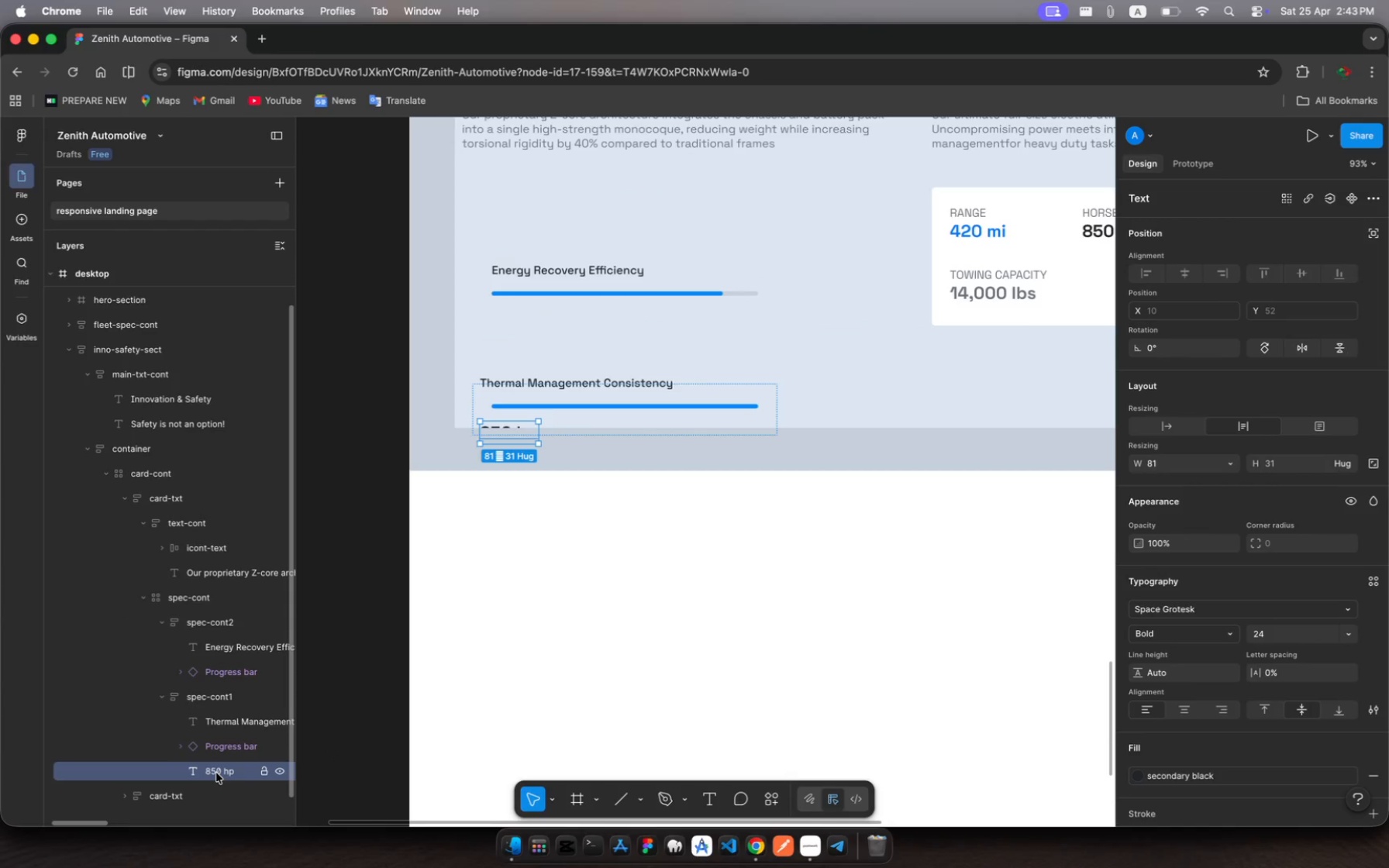 
key(Backspace)
 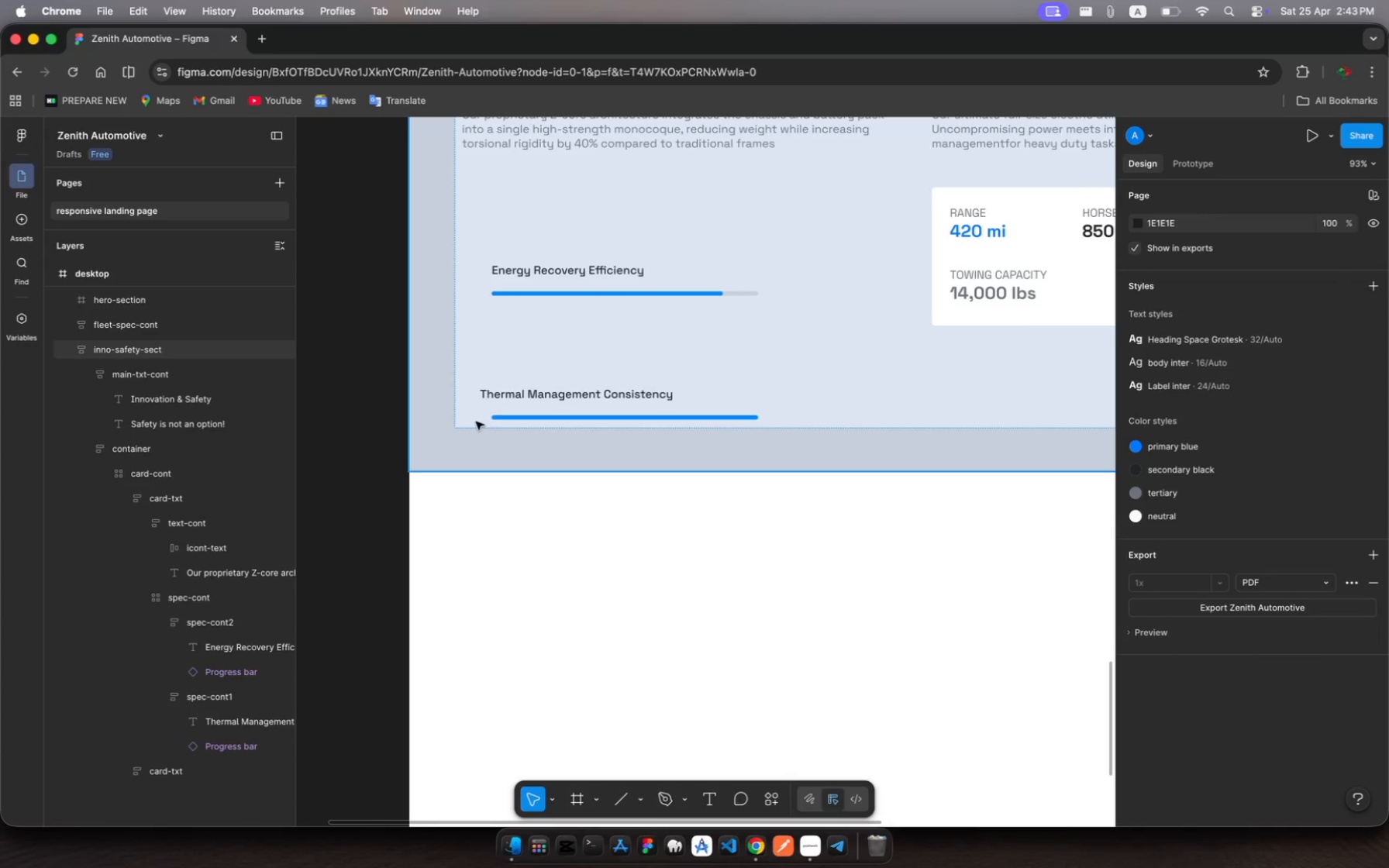 
left_click([501, 399])
 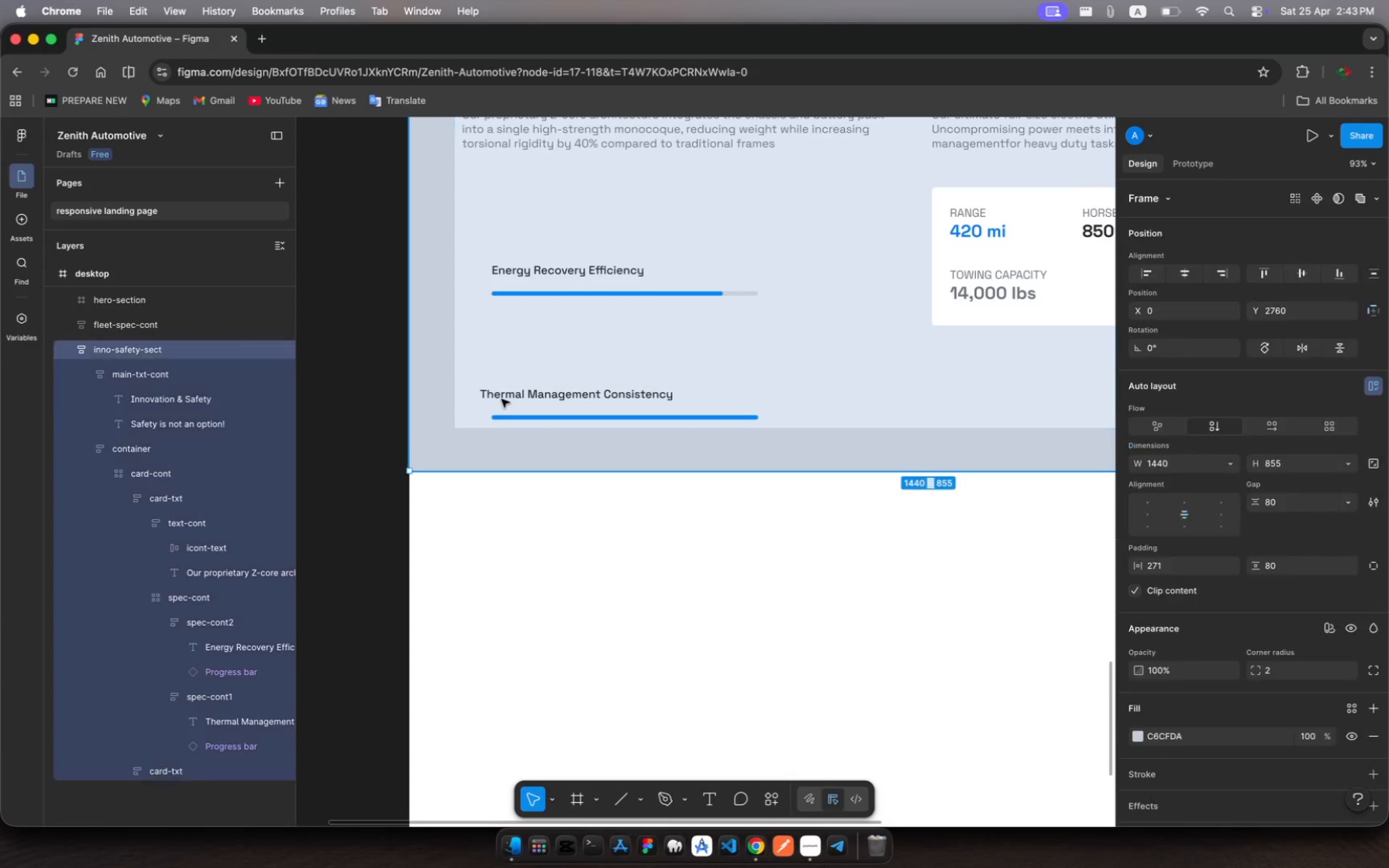 
left_click([501, 399])
 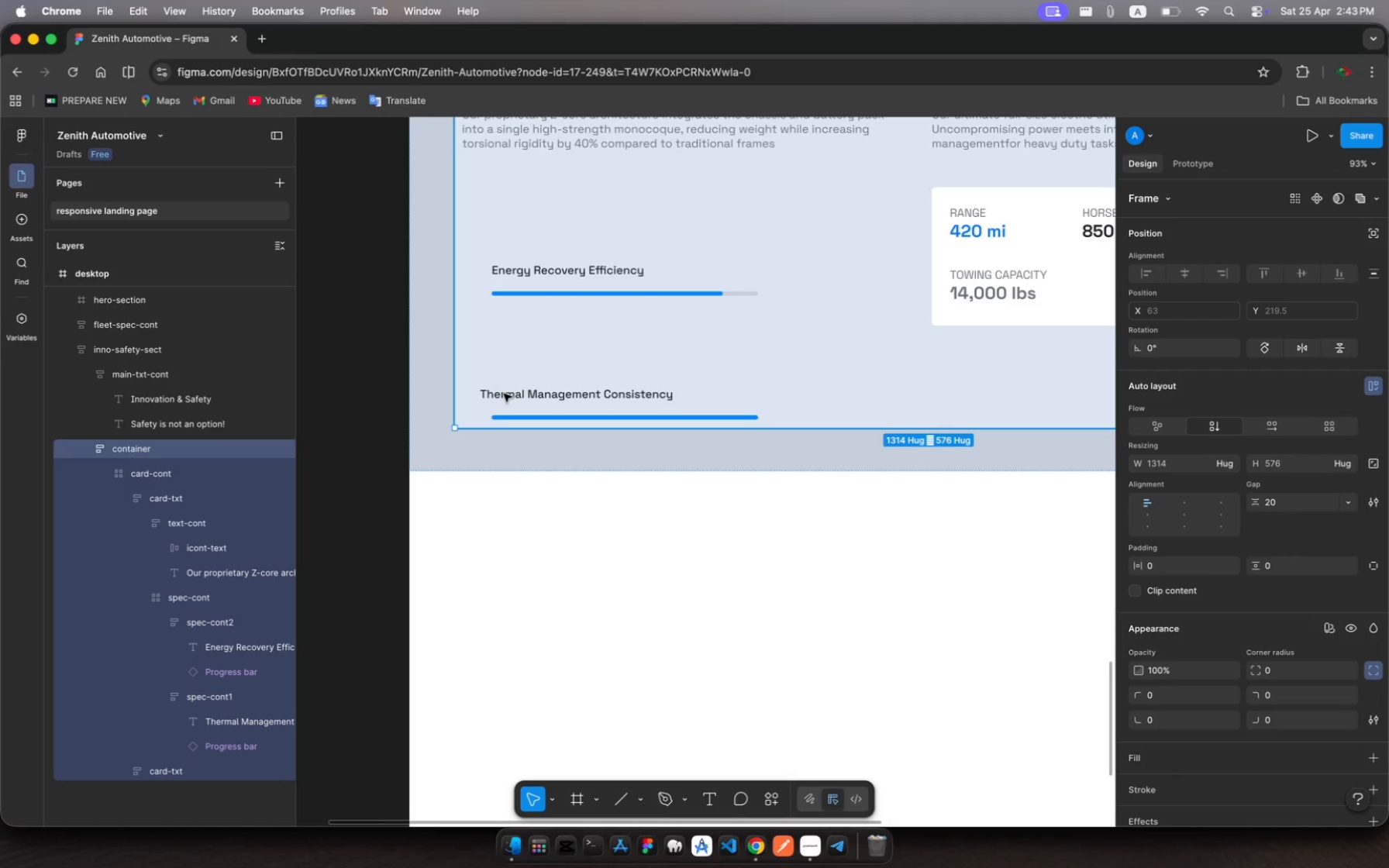 
left_click([504, 394])
 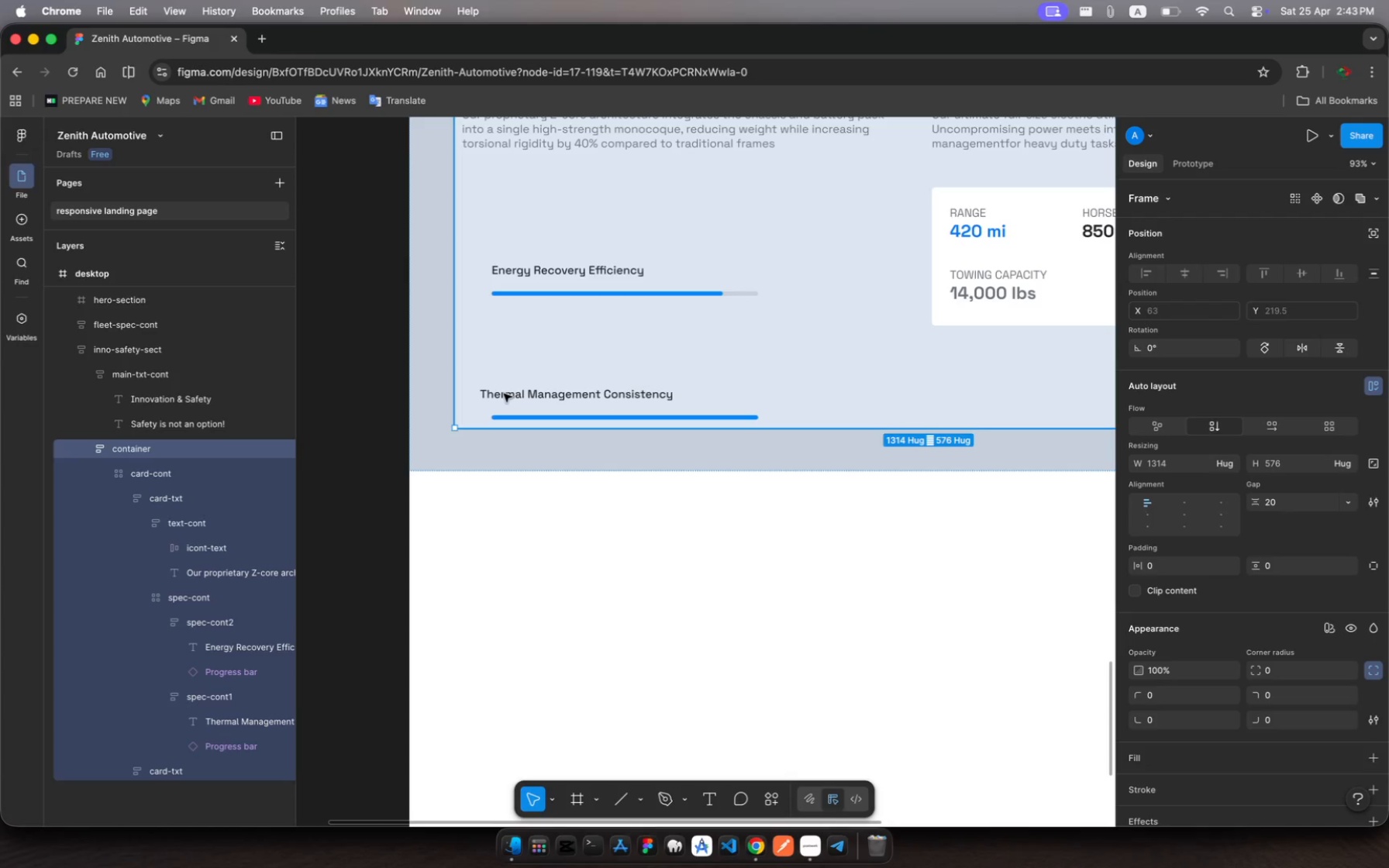 
left_click([504, 394])
 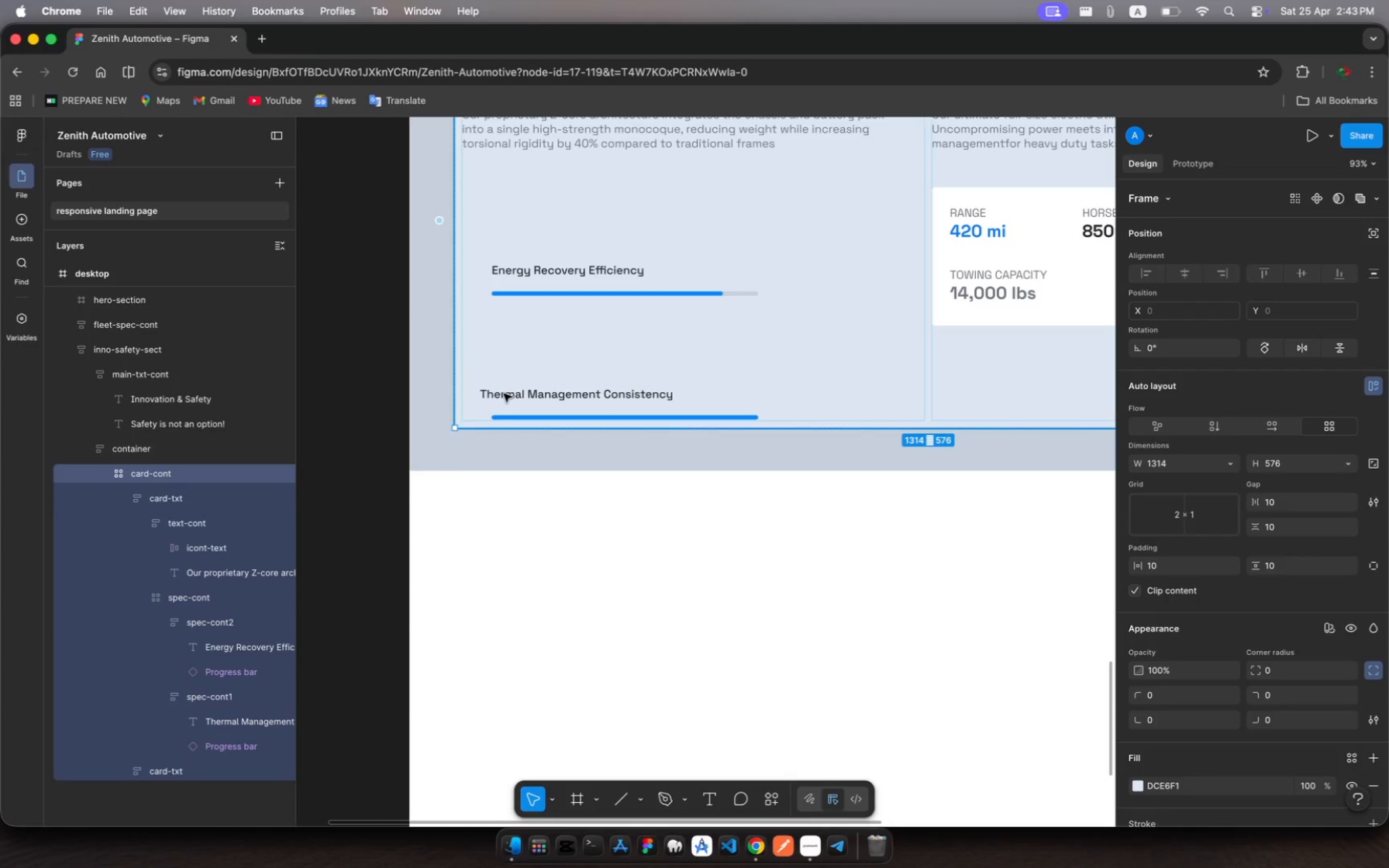 
left_click([504, 394])
 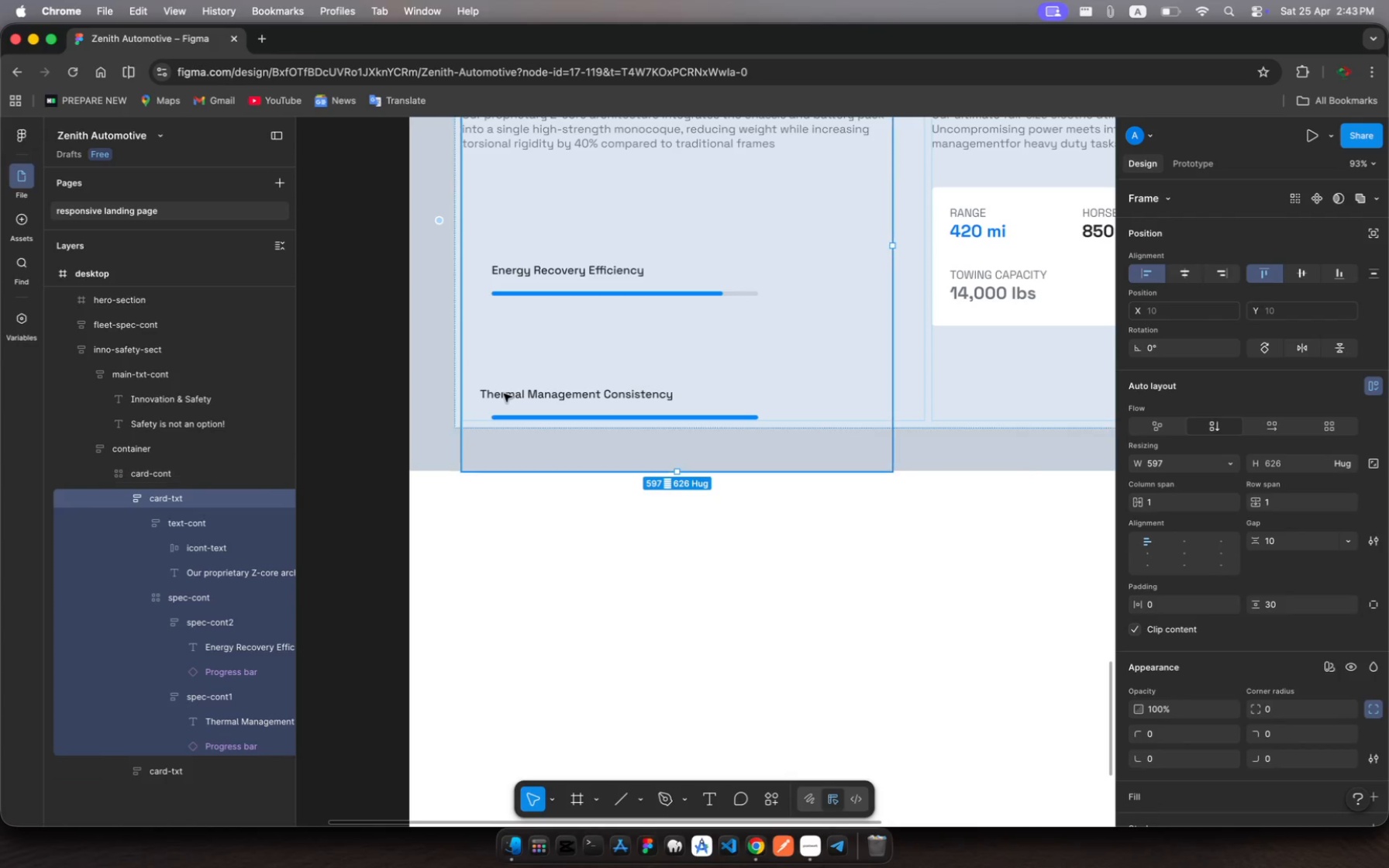 
left_click([504, 394])
 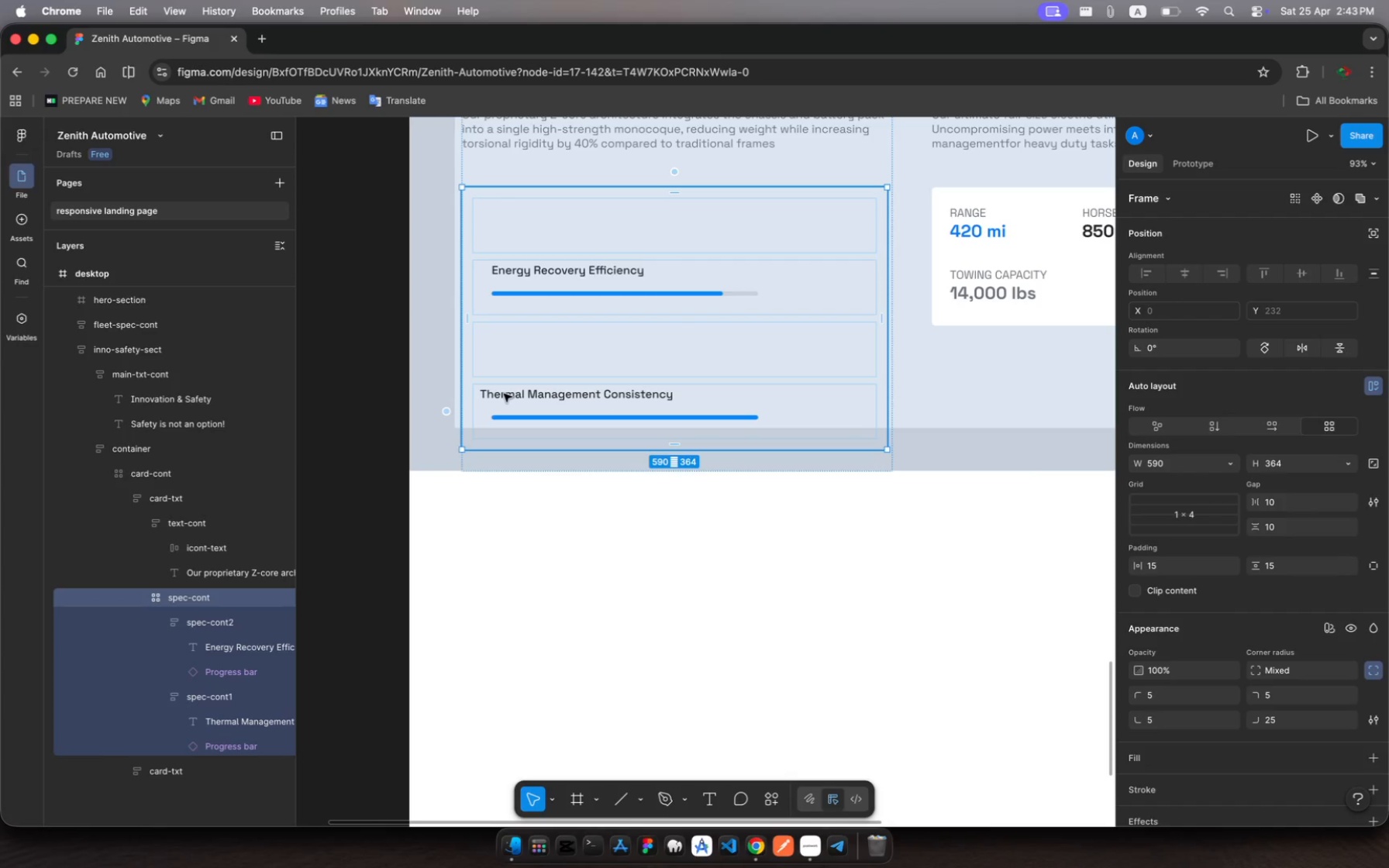 
left_click([504, 394])
 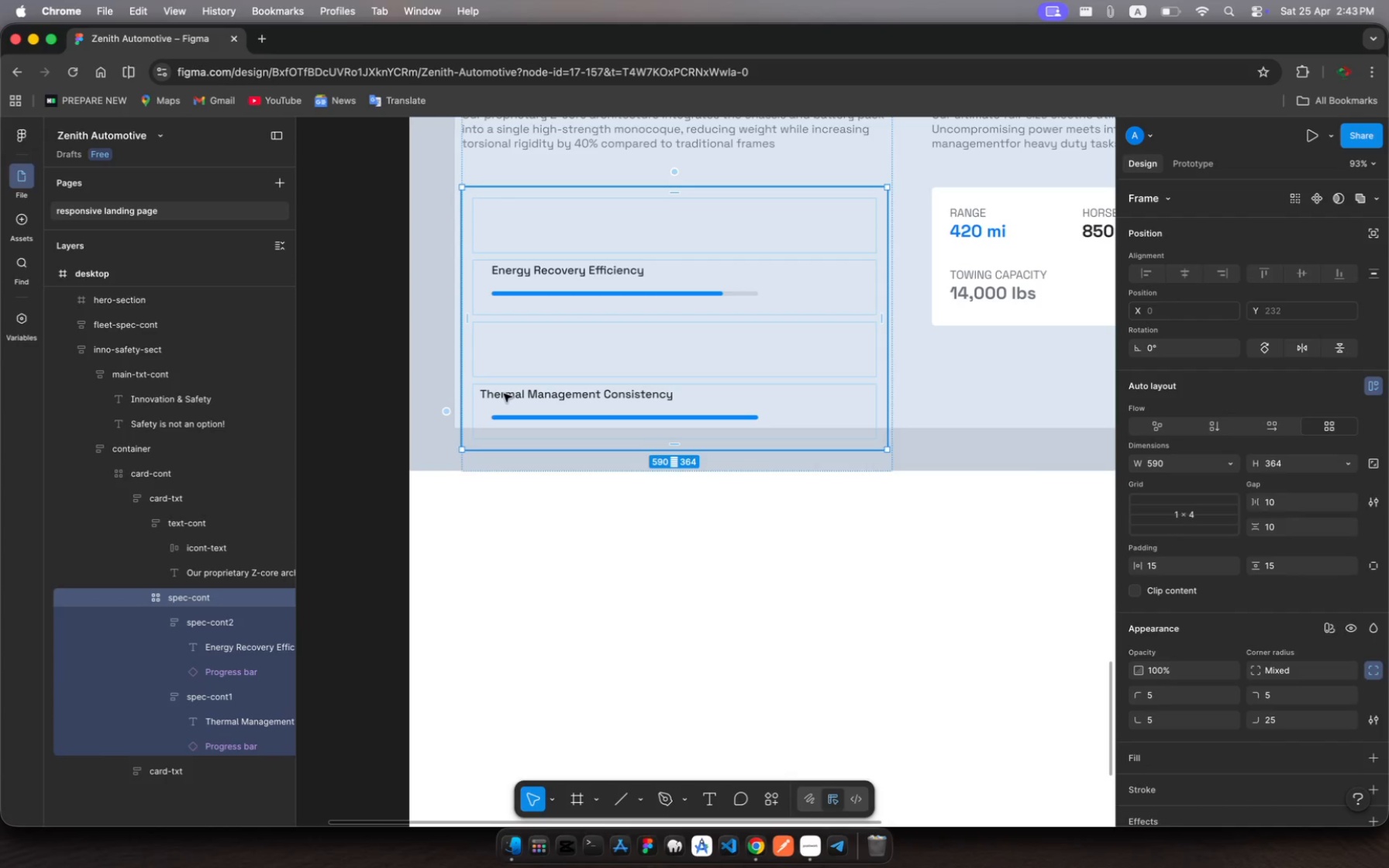 
left_click([504, 394])
 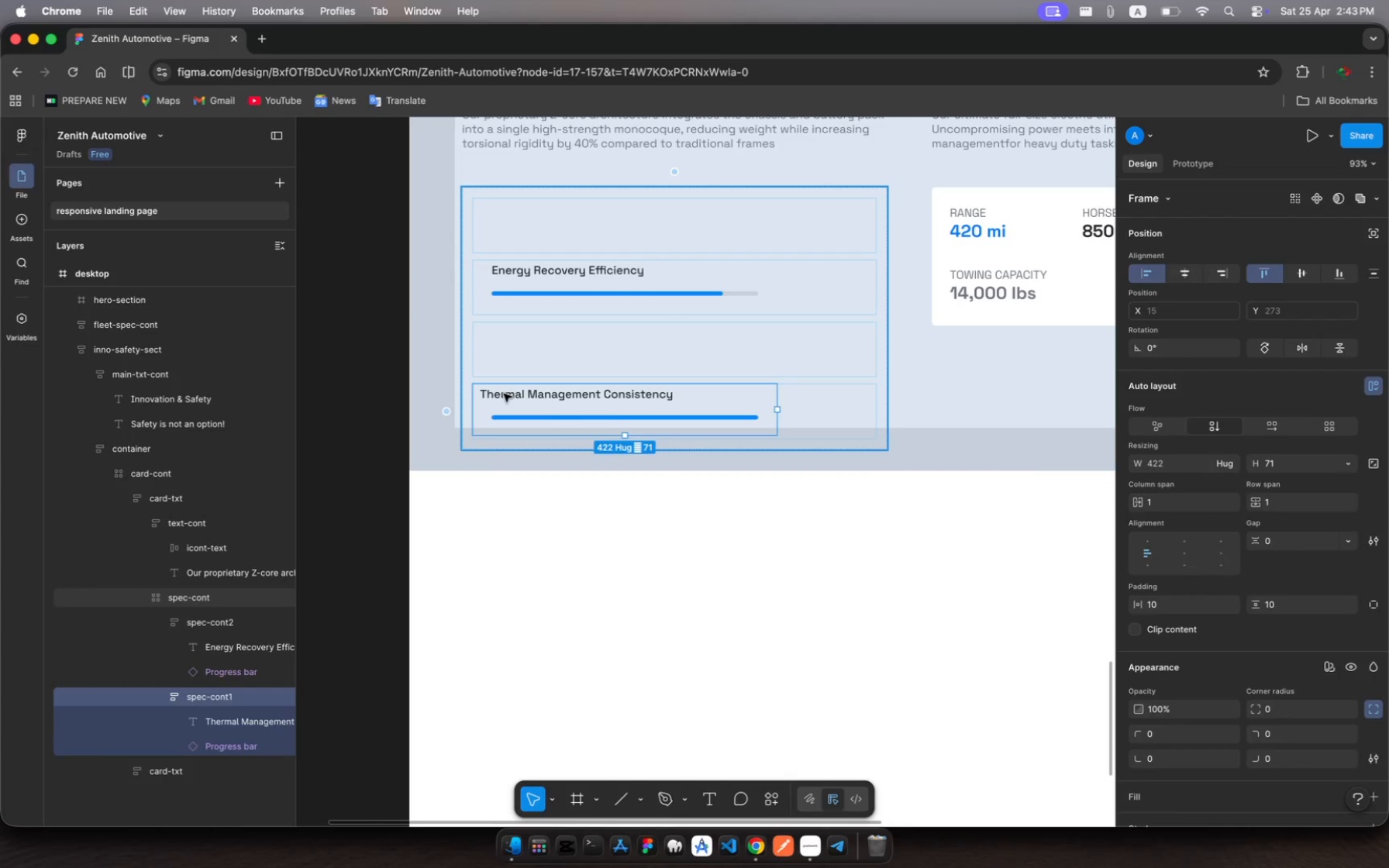 
left_click([504, 394])
 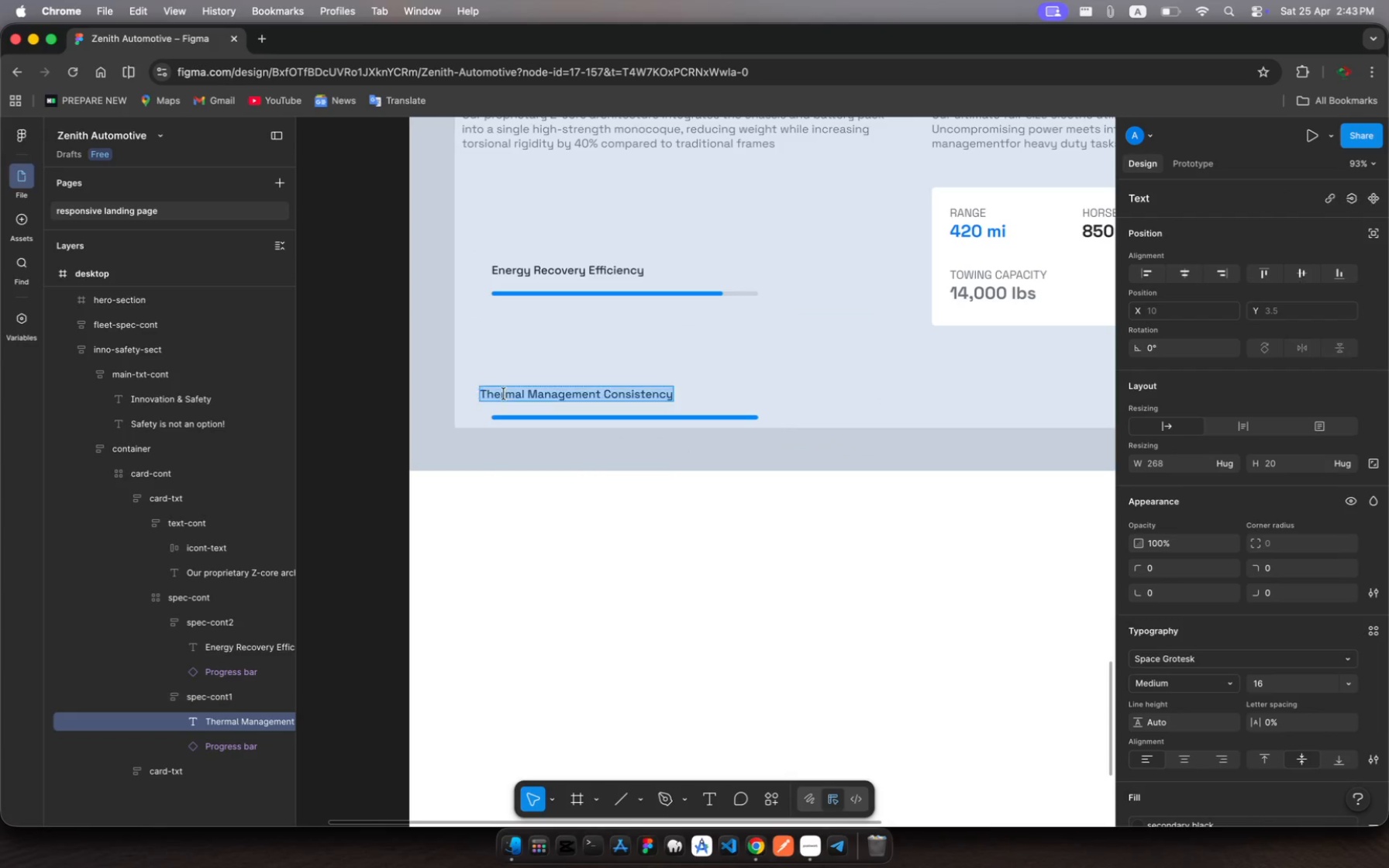 
double_click([504, 394])
 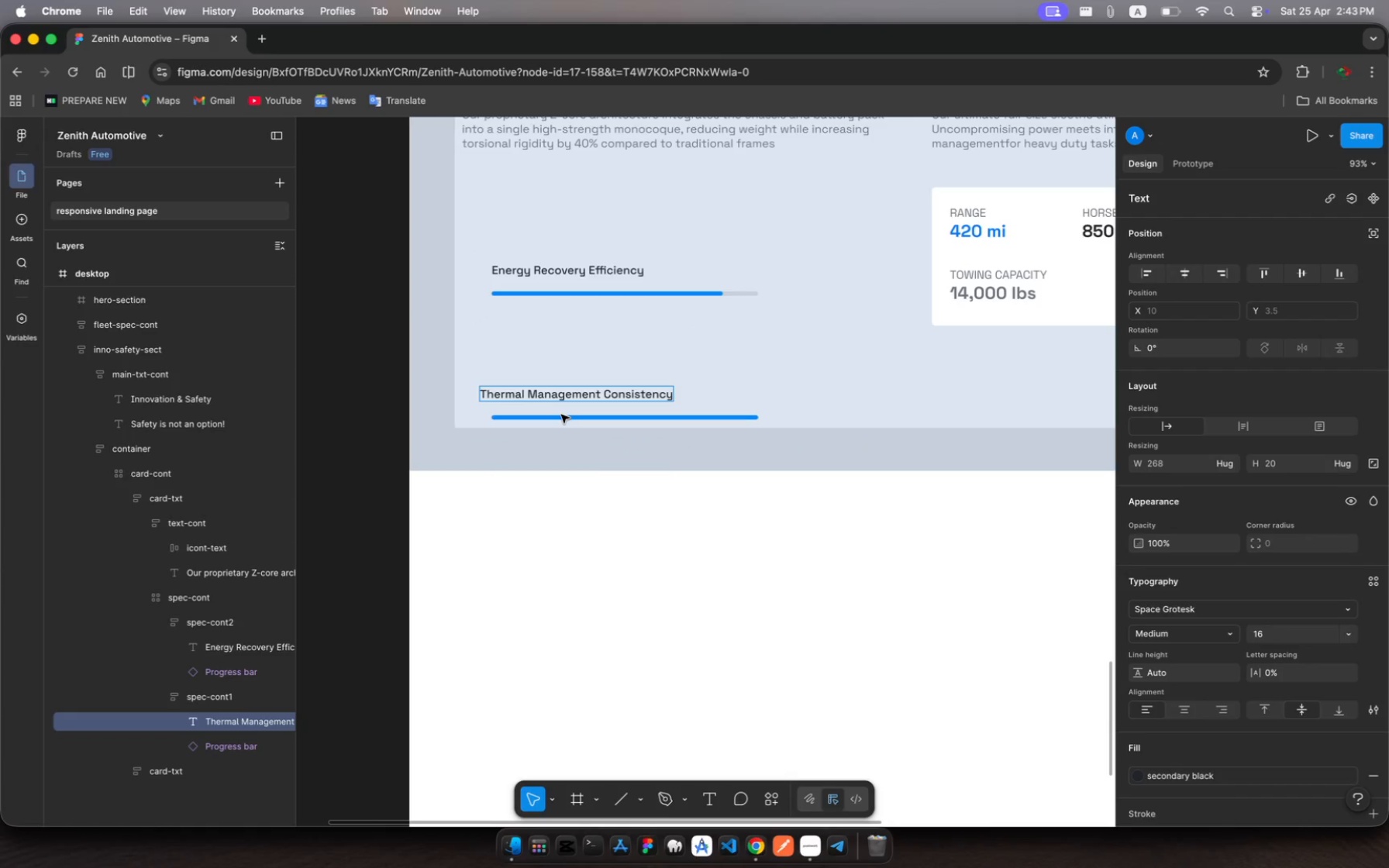 
key(Escape)
 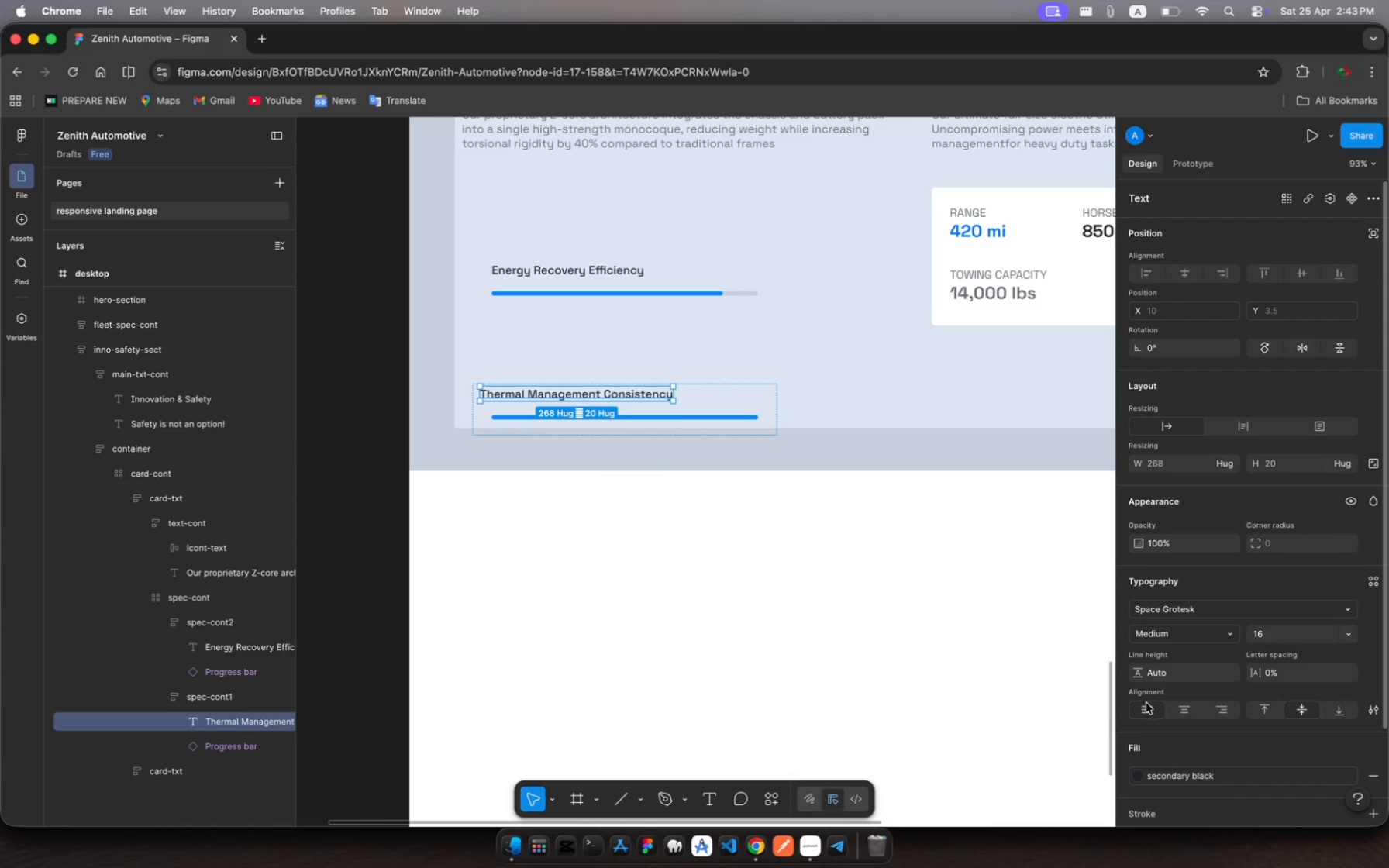 
left_click([1184, 709])
 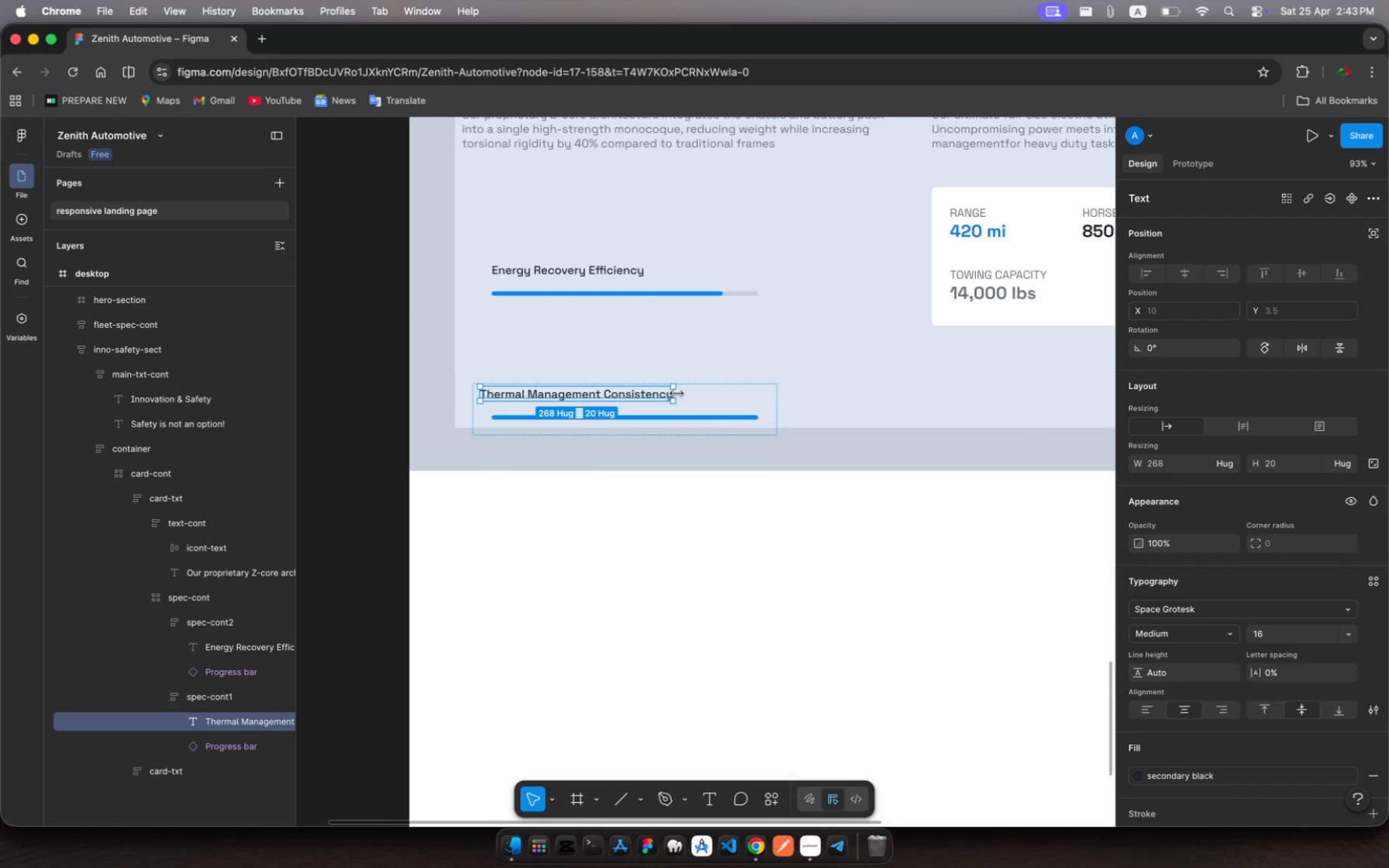 
left_click_drag(start_coordinate=[677, 394], to_coordinate=[696, 394])
 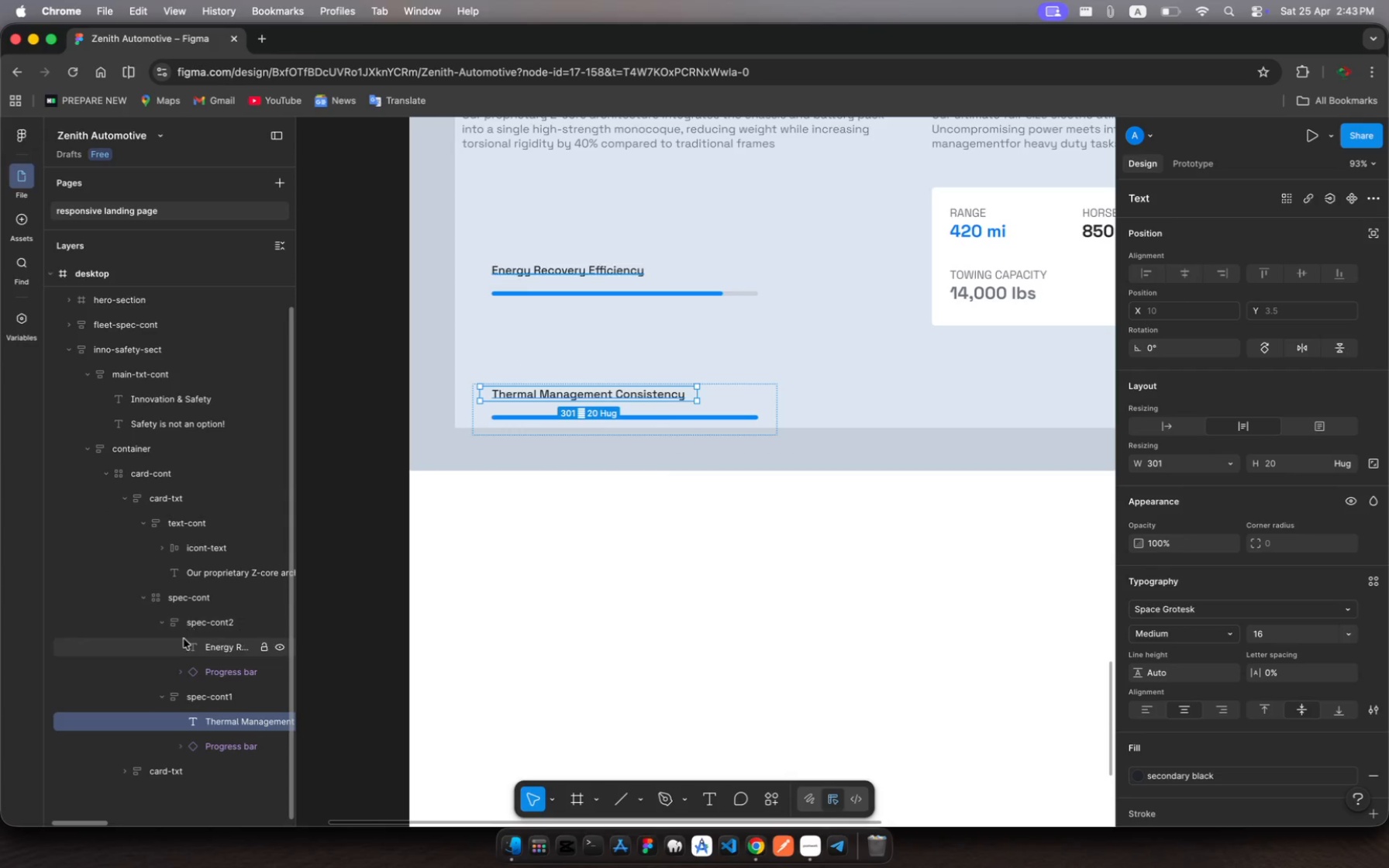 
left_click([189, 601])
 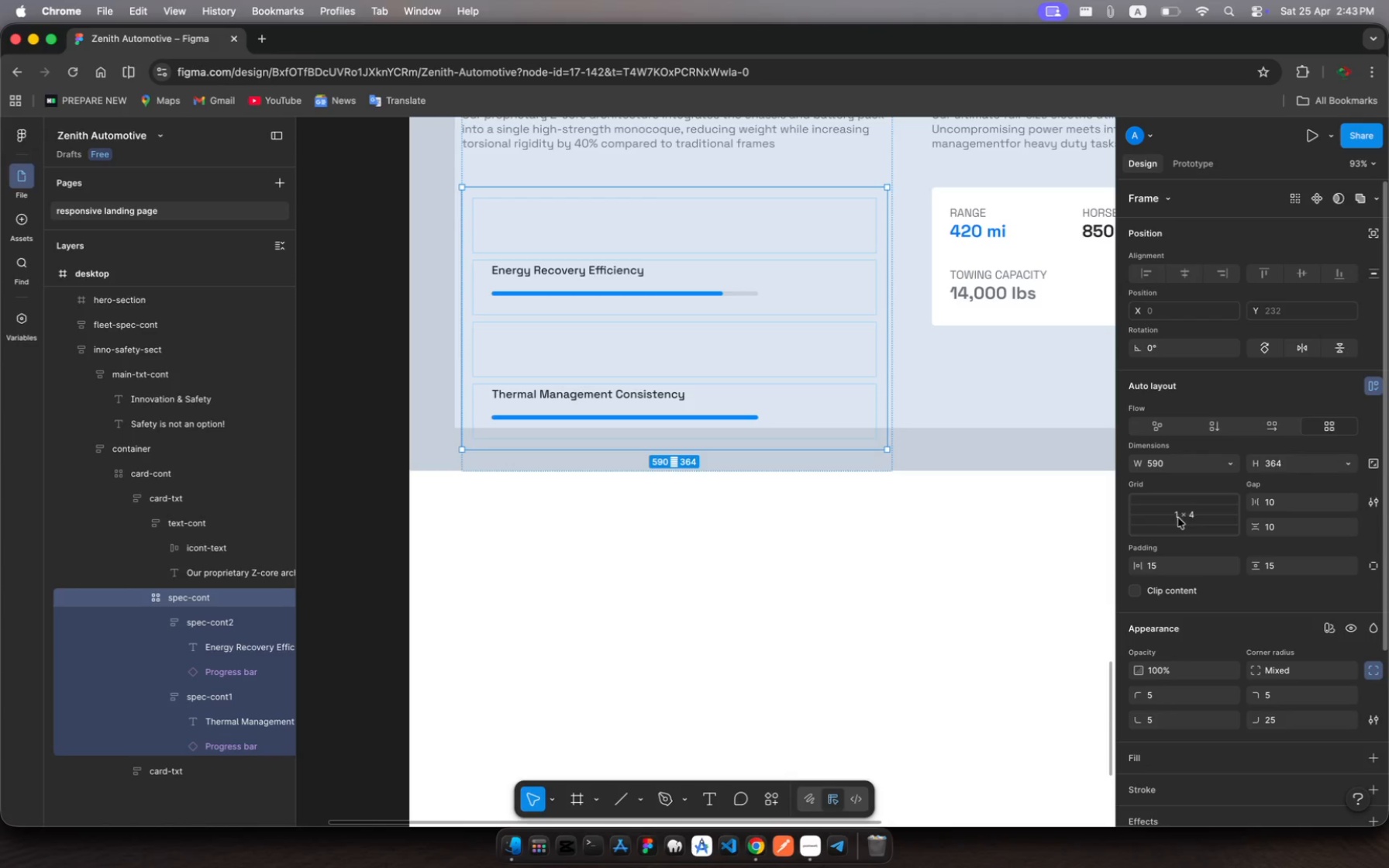 
wait(6.75)
 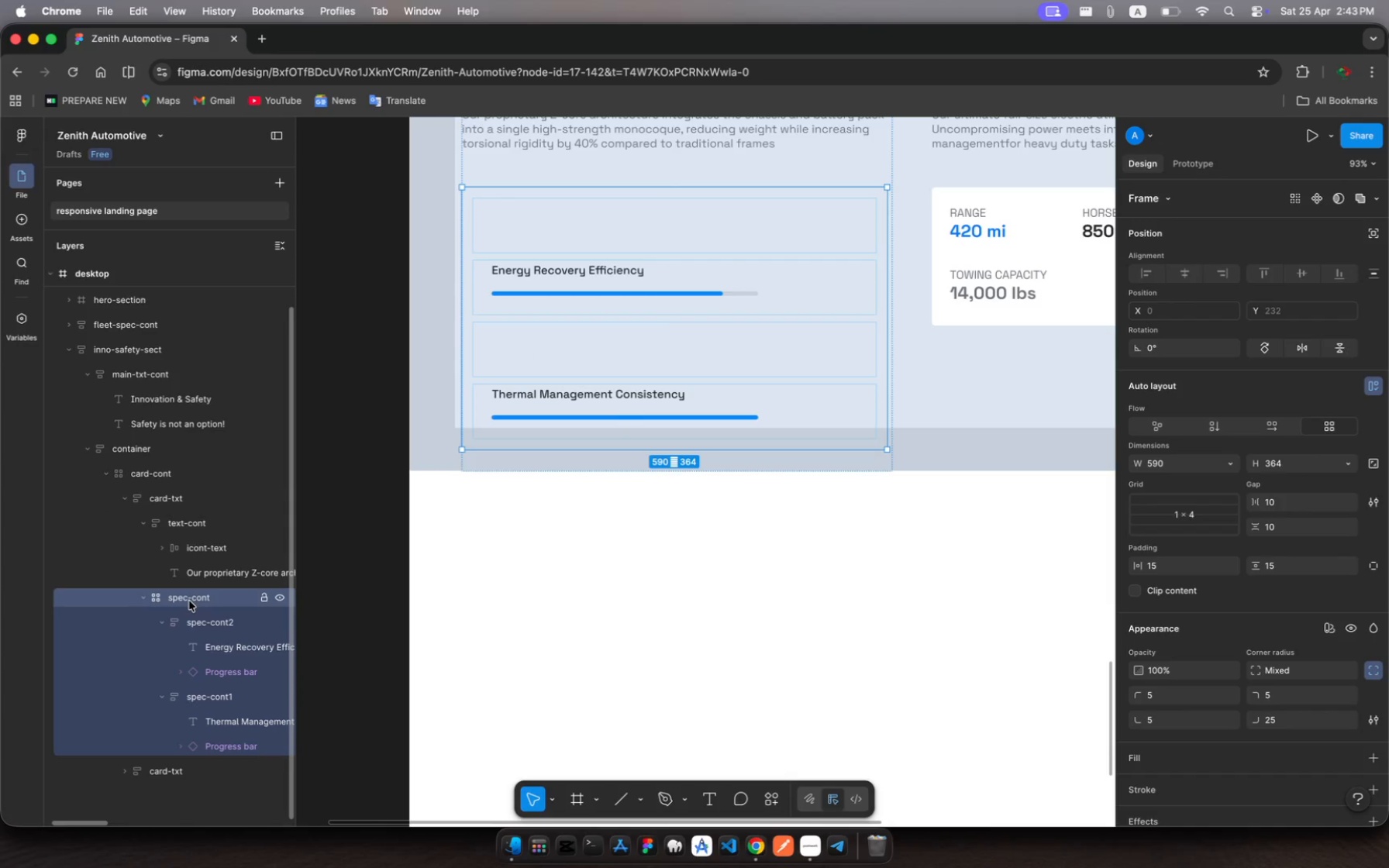 
left_click([1191, 515])
 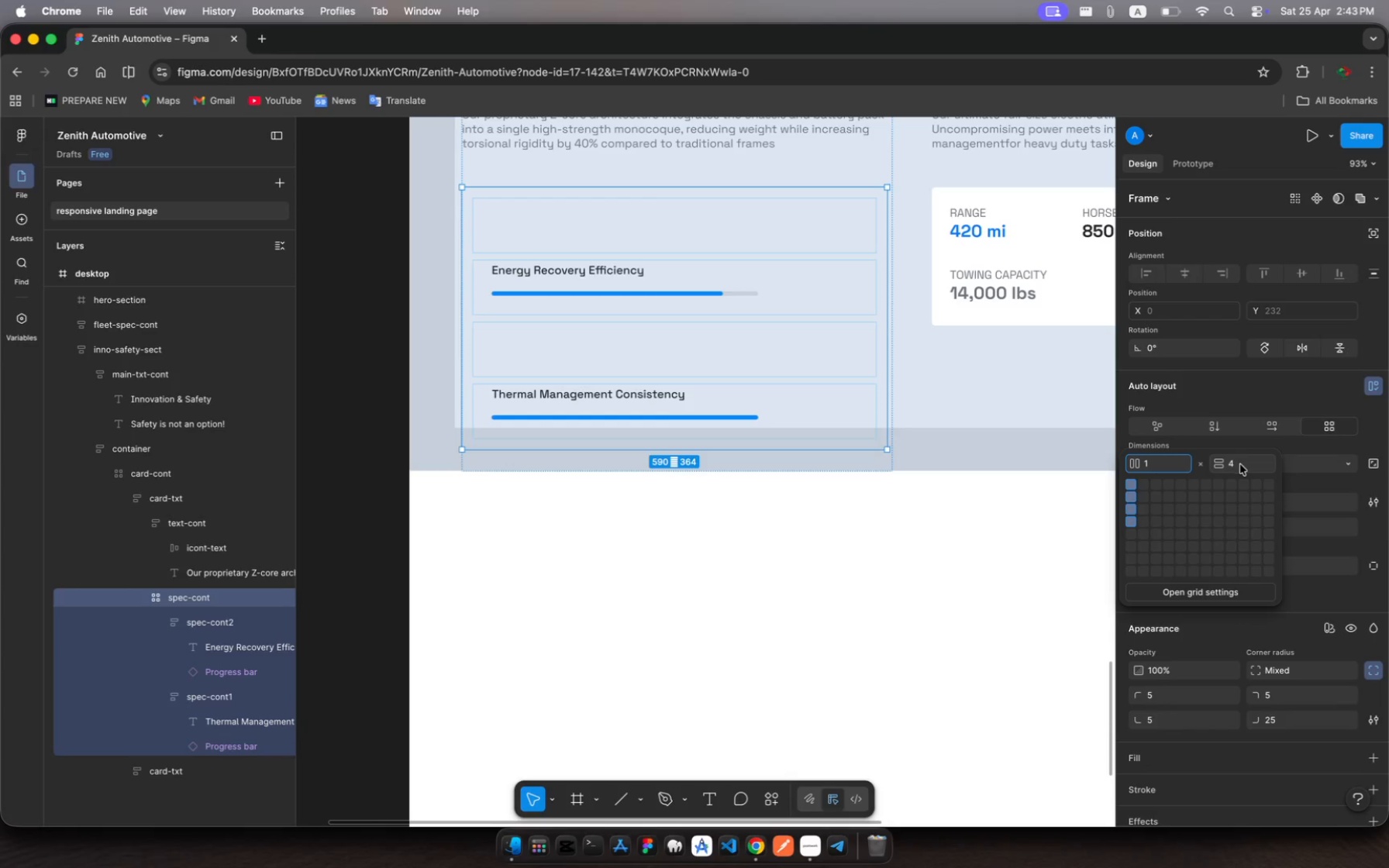 
left_click([1240, 465])
 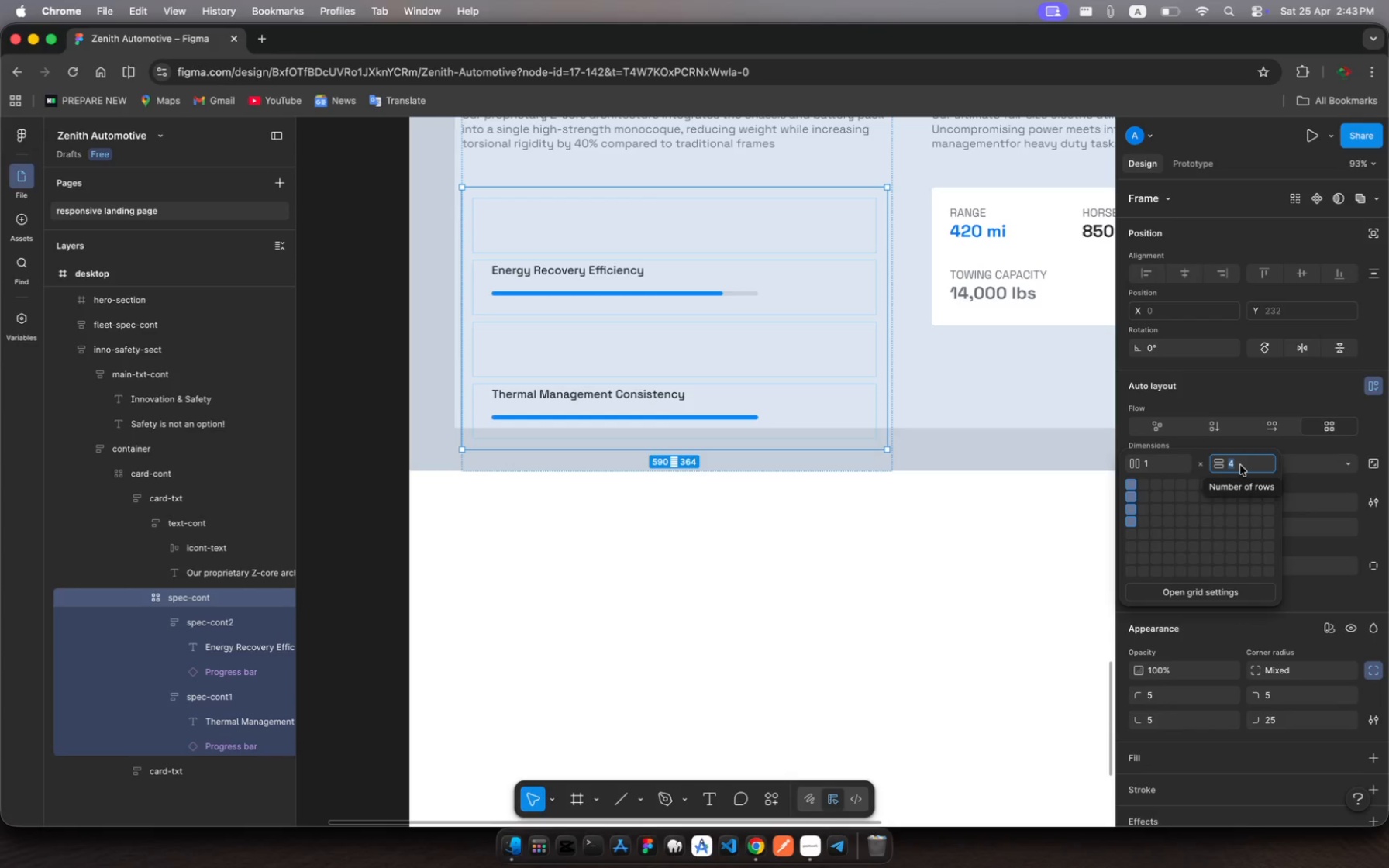 
key(2)
 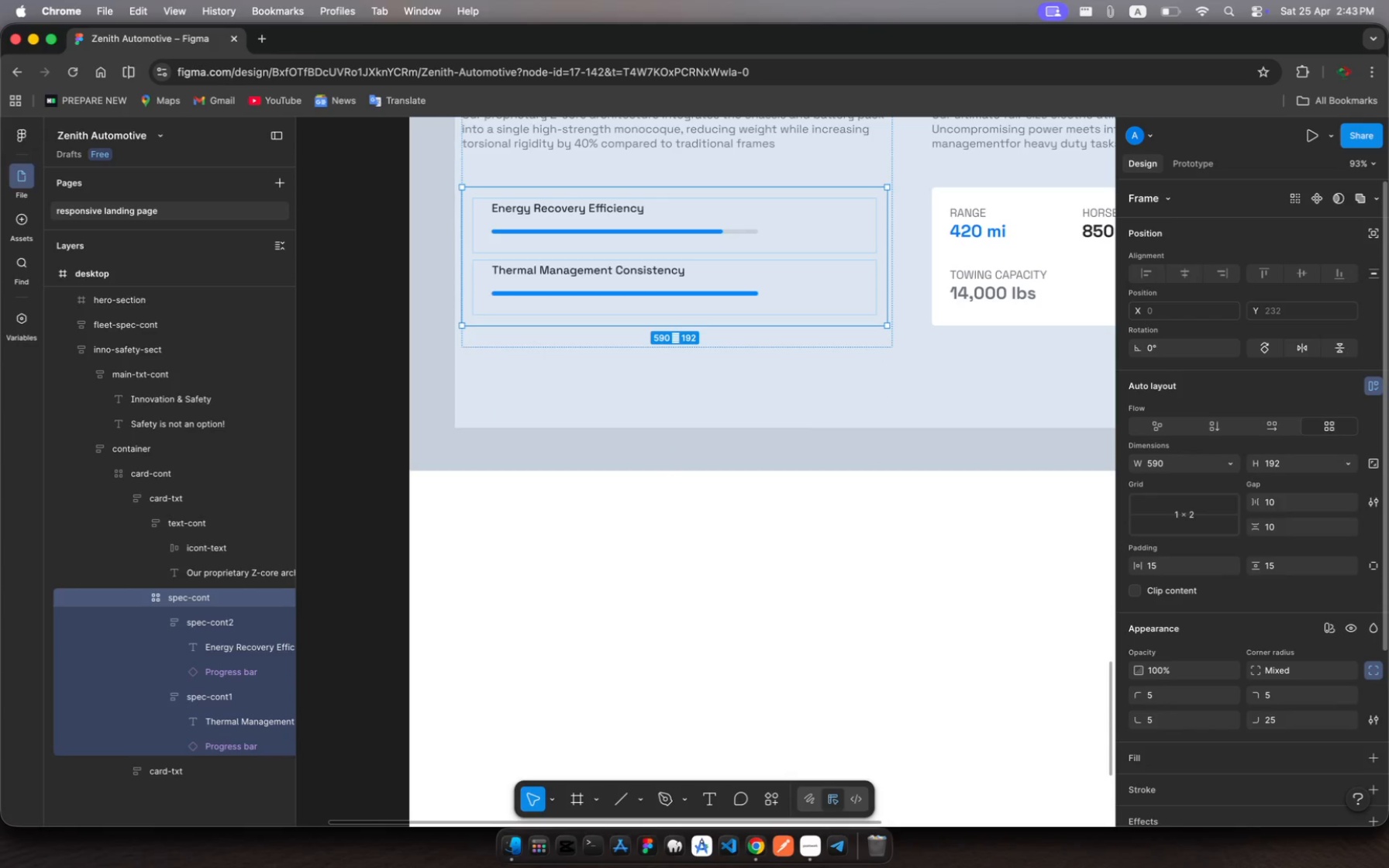 
key(Enter)
 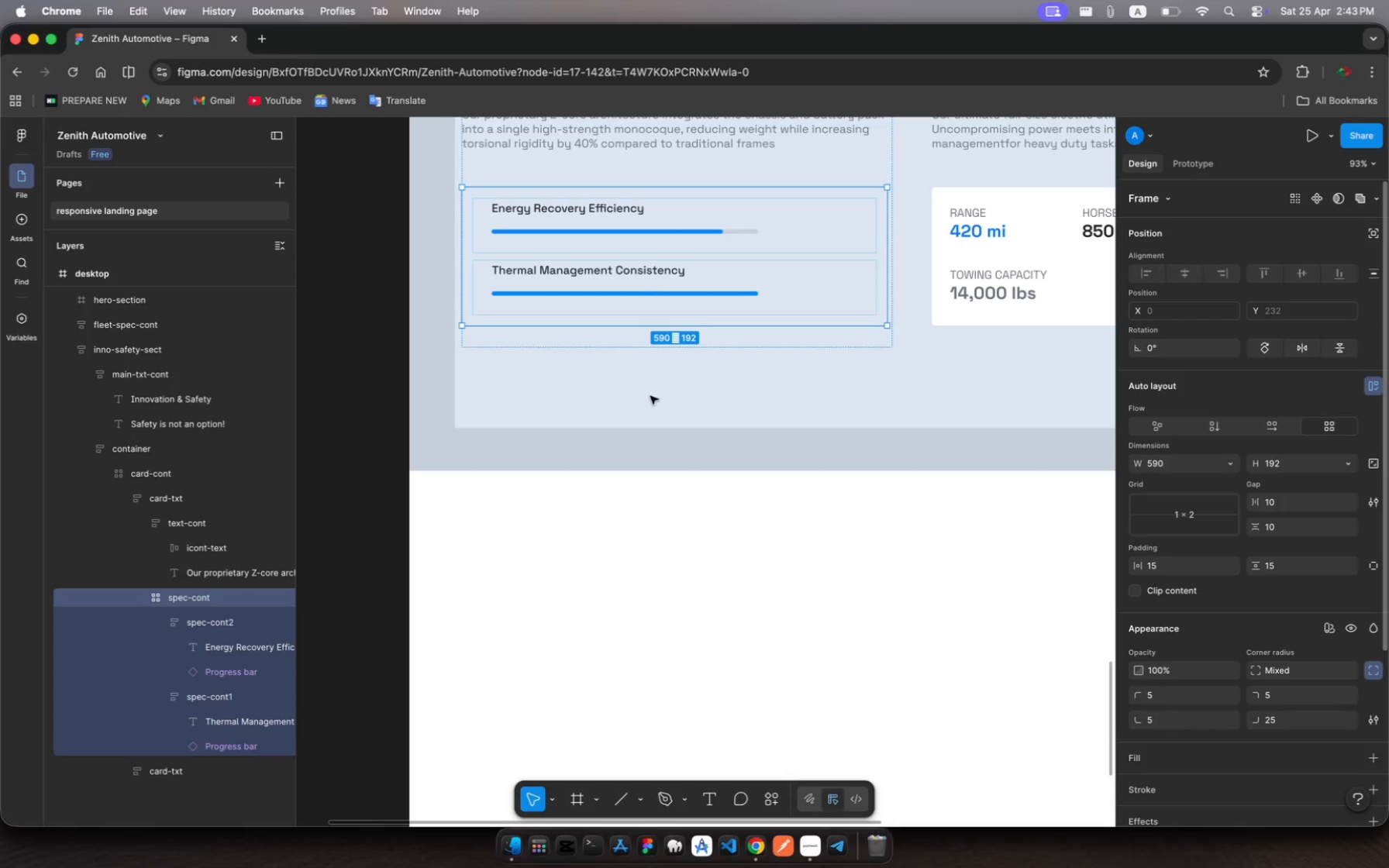 
left_click([756, 384])
 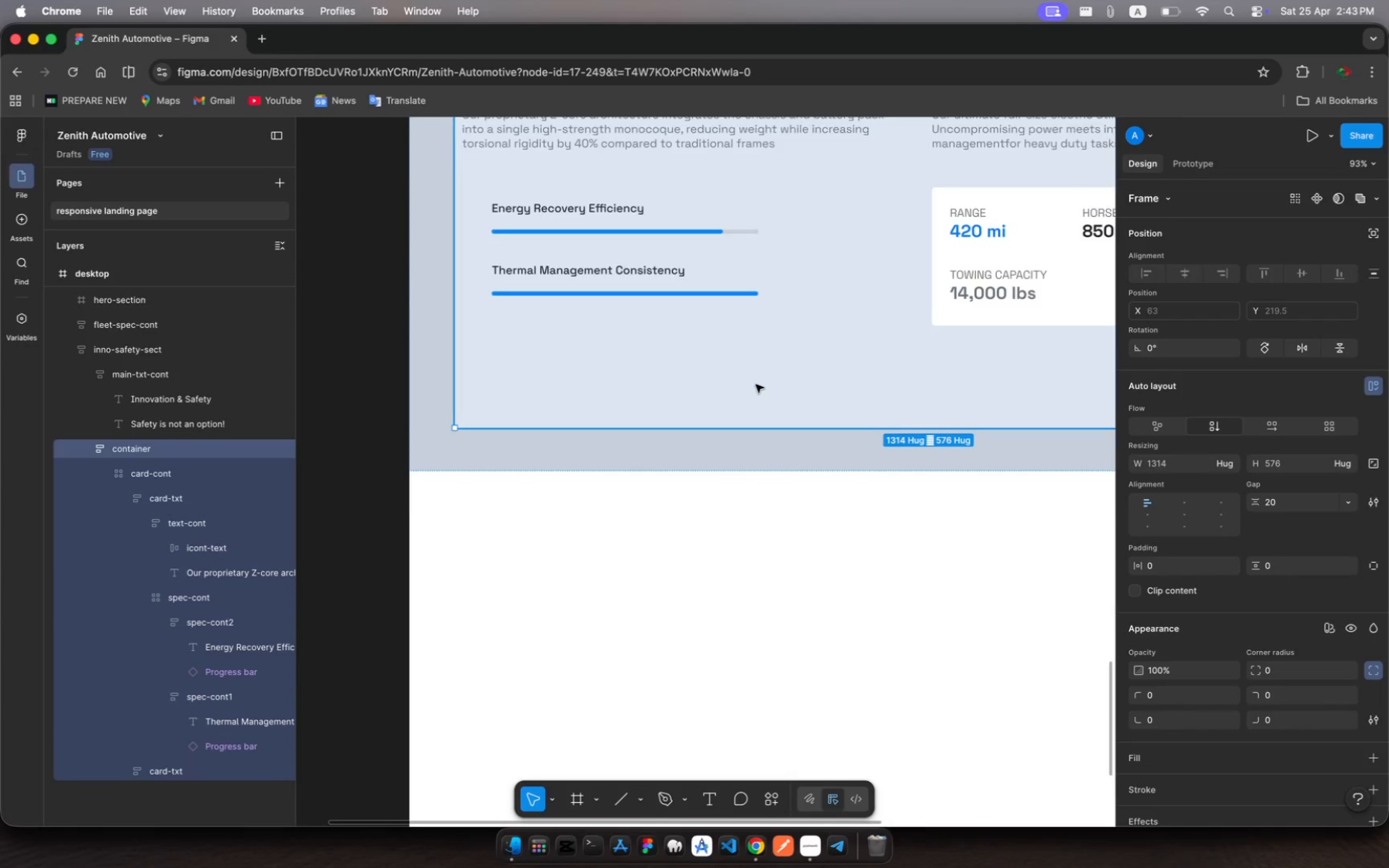 
scroll: coordinate [756, 384], scroll_direction: up, amount: 14.0
 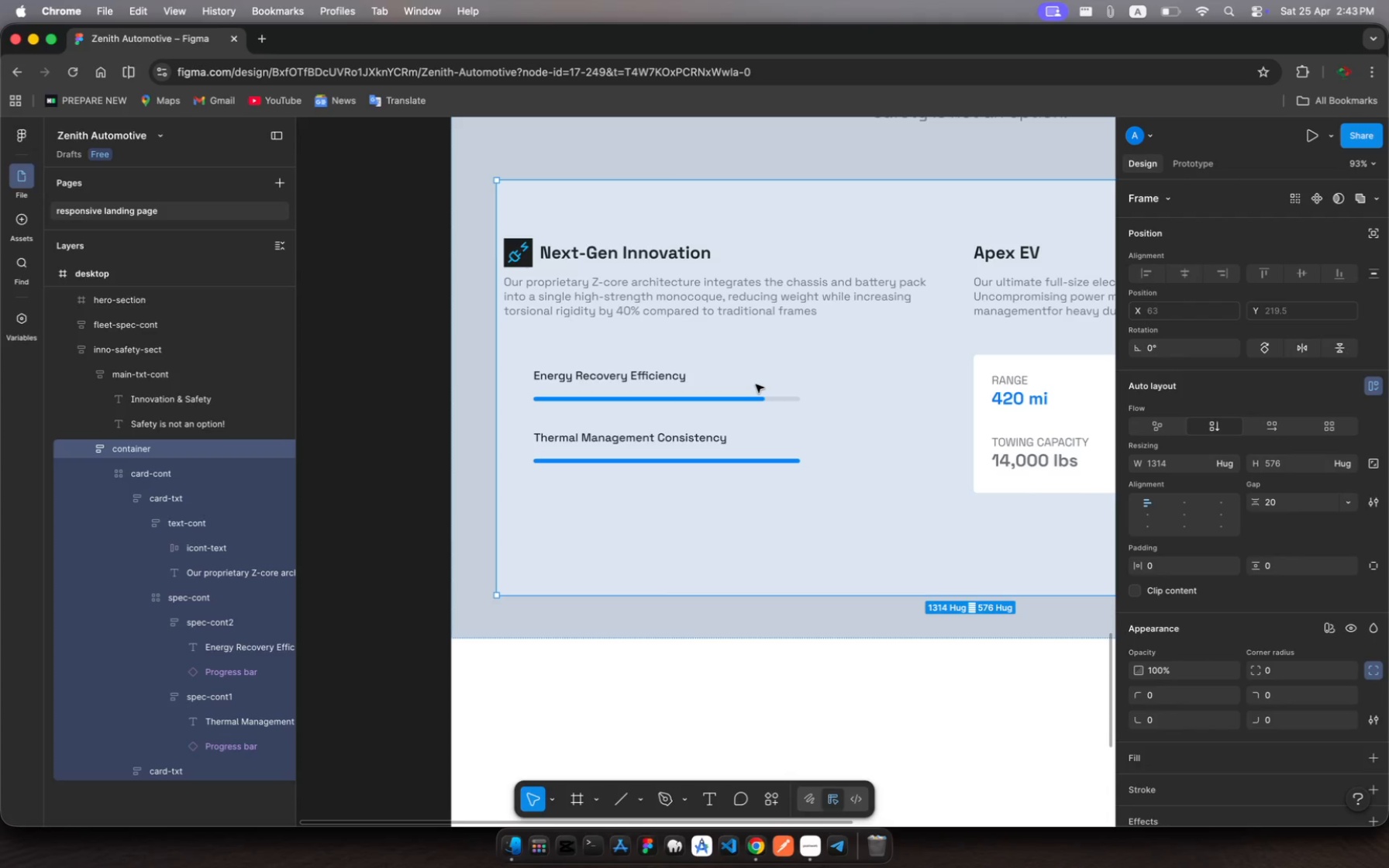 
scroll: coordinate [756, 384], scroll_direction: none, amount: 0.0
 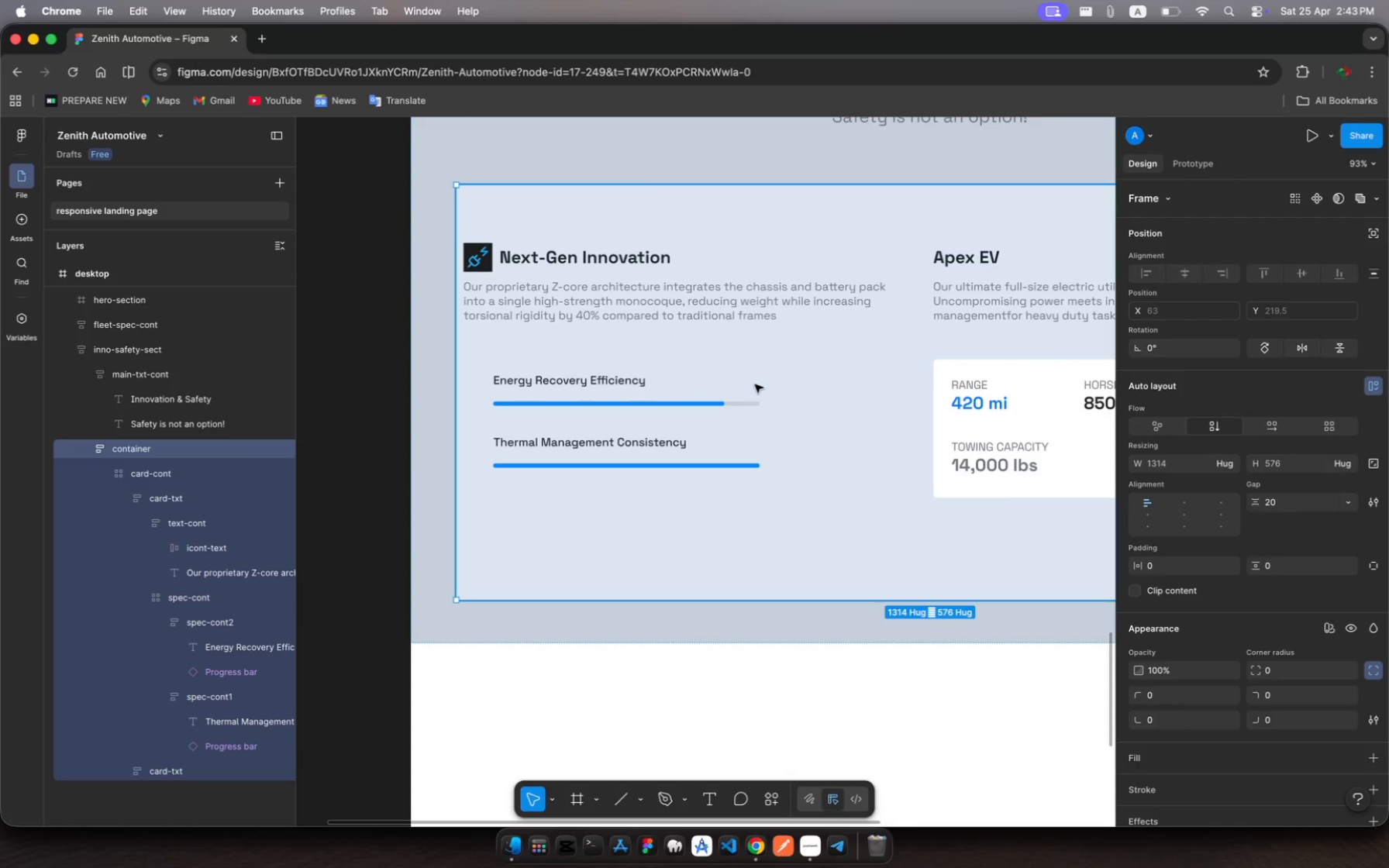 
left_click([682, 403])
 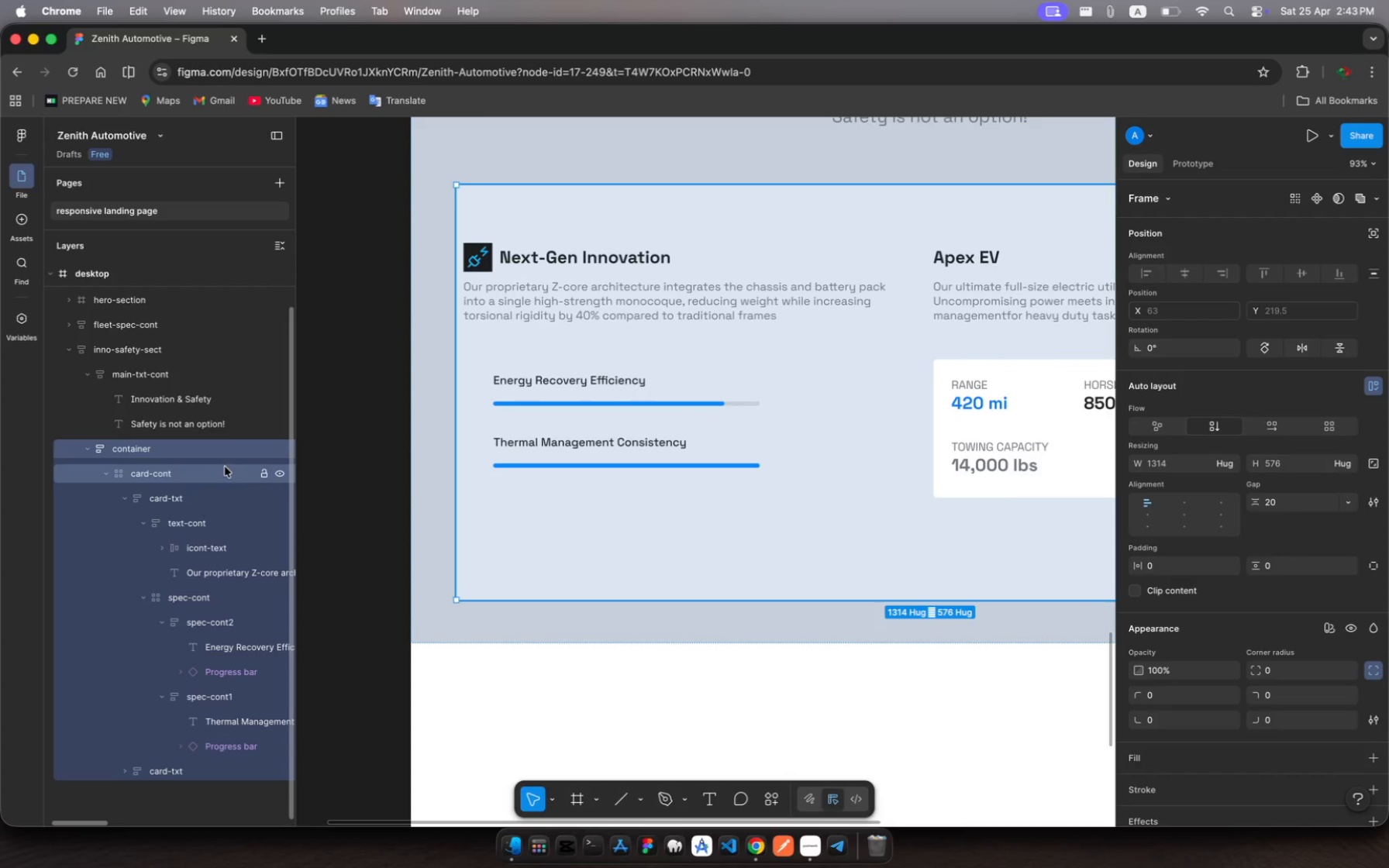 
left_click([203, 480])
 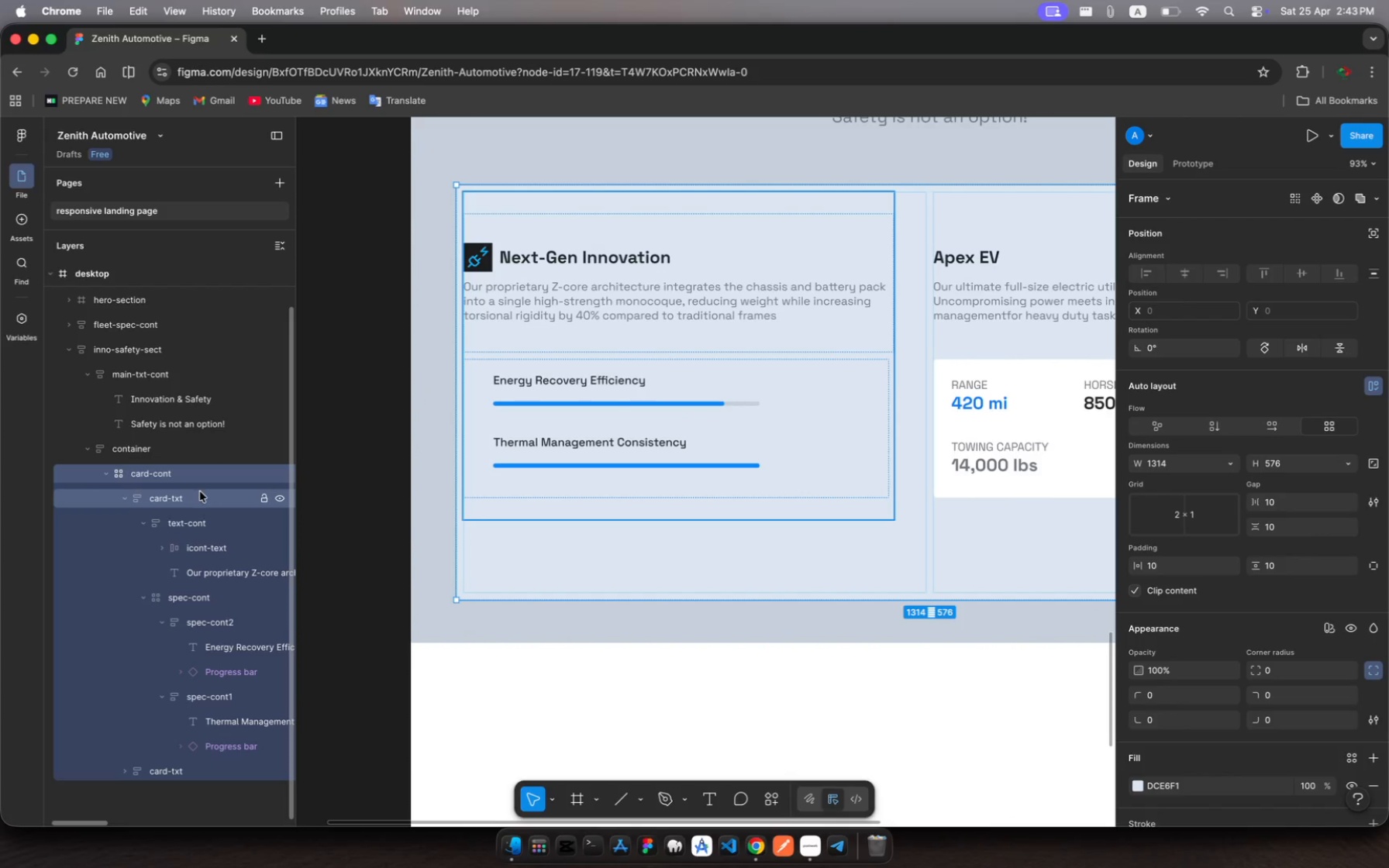 
left_click([198, 498])
 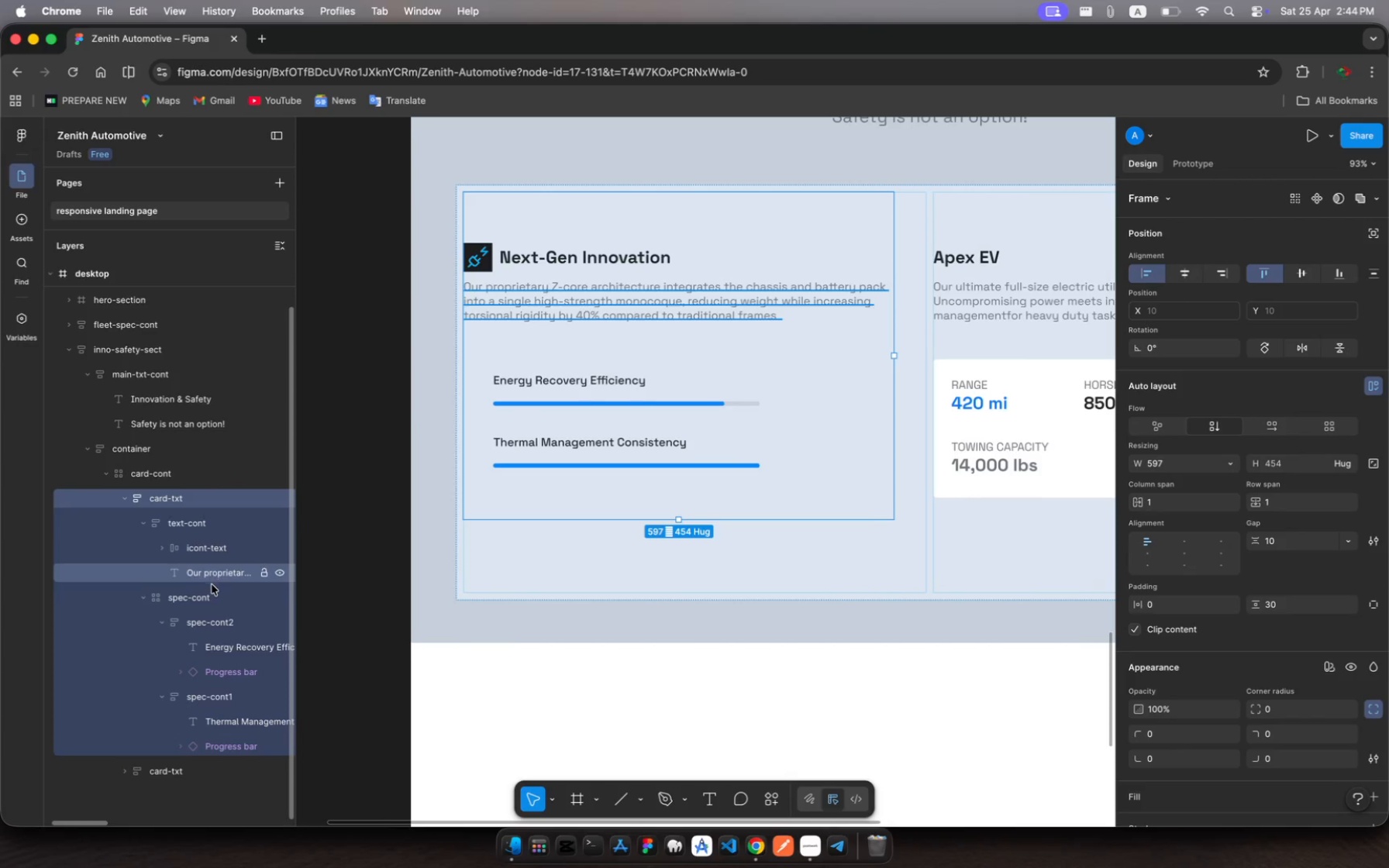 
left_click([210, 593])
 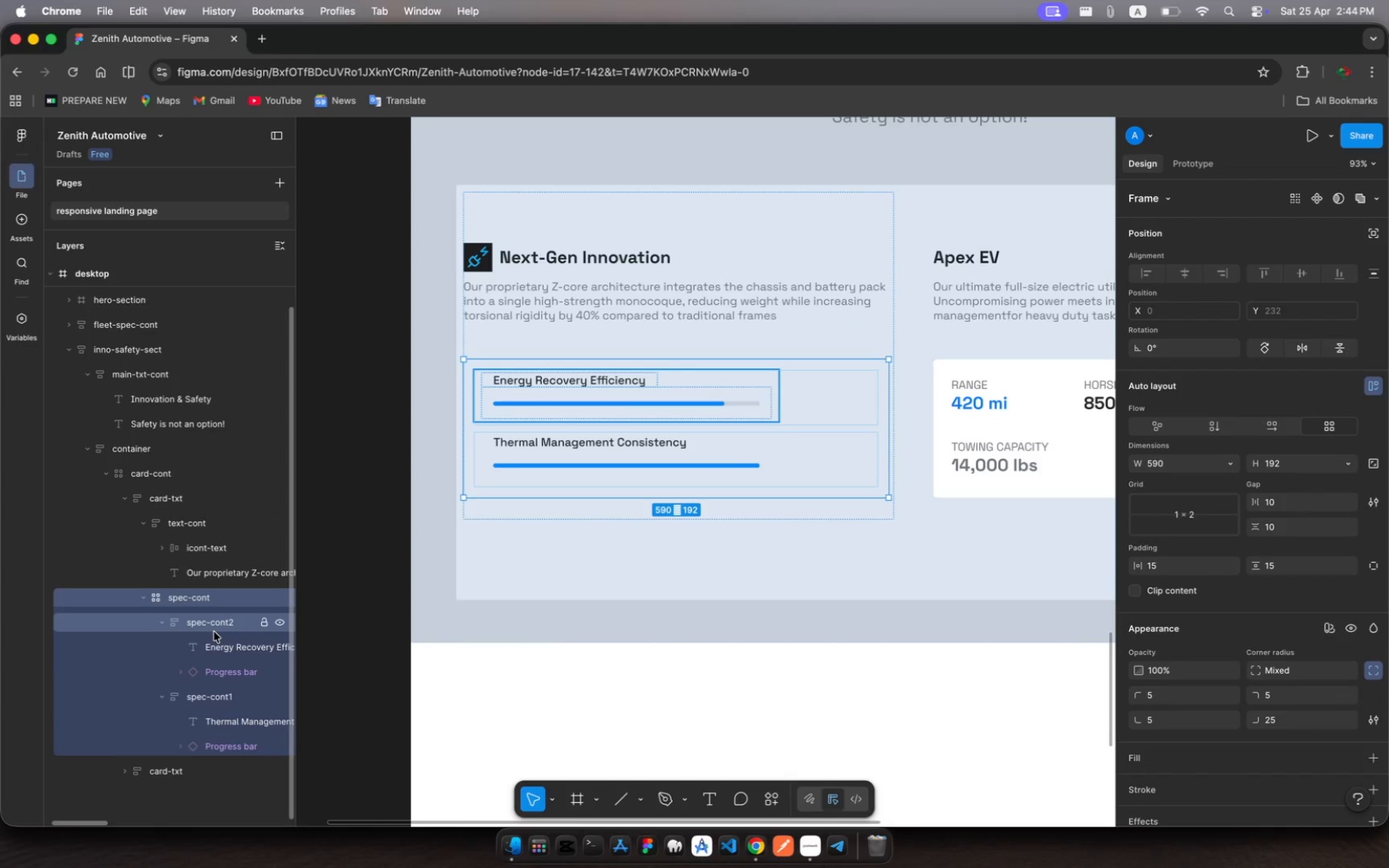 
left_click([214, 632])
 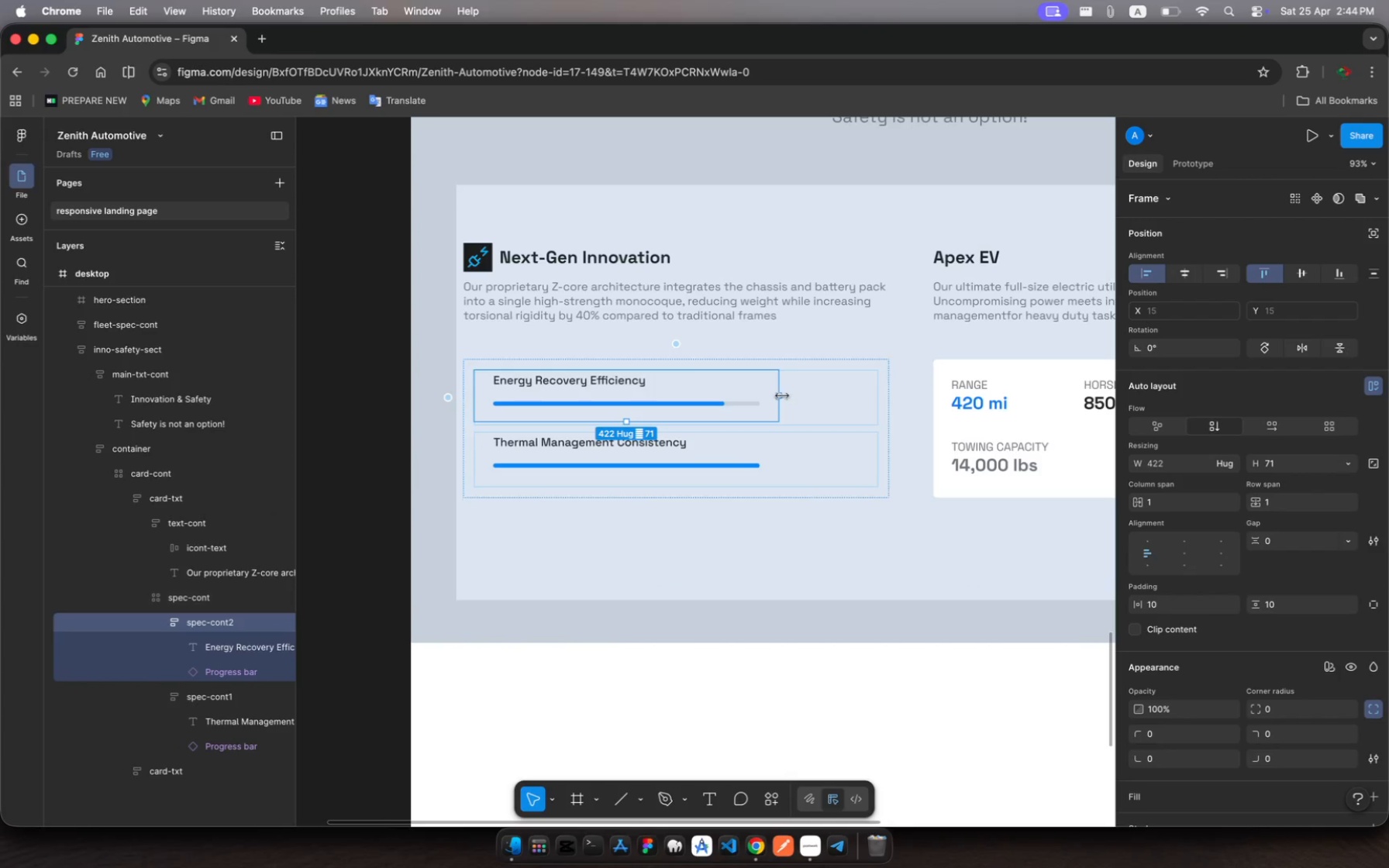 
left_click_drag(start_coordinate=[781, 397], to_coordinate=[876, 408])
 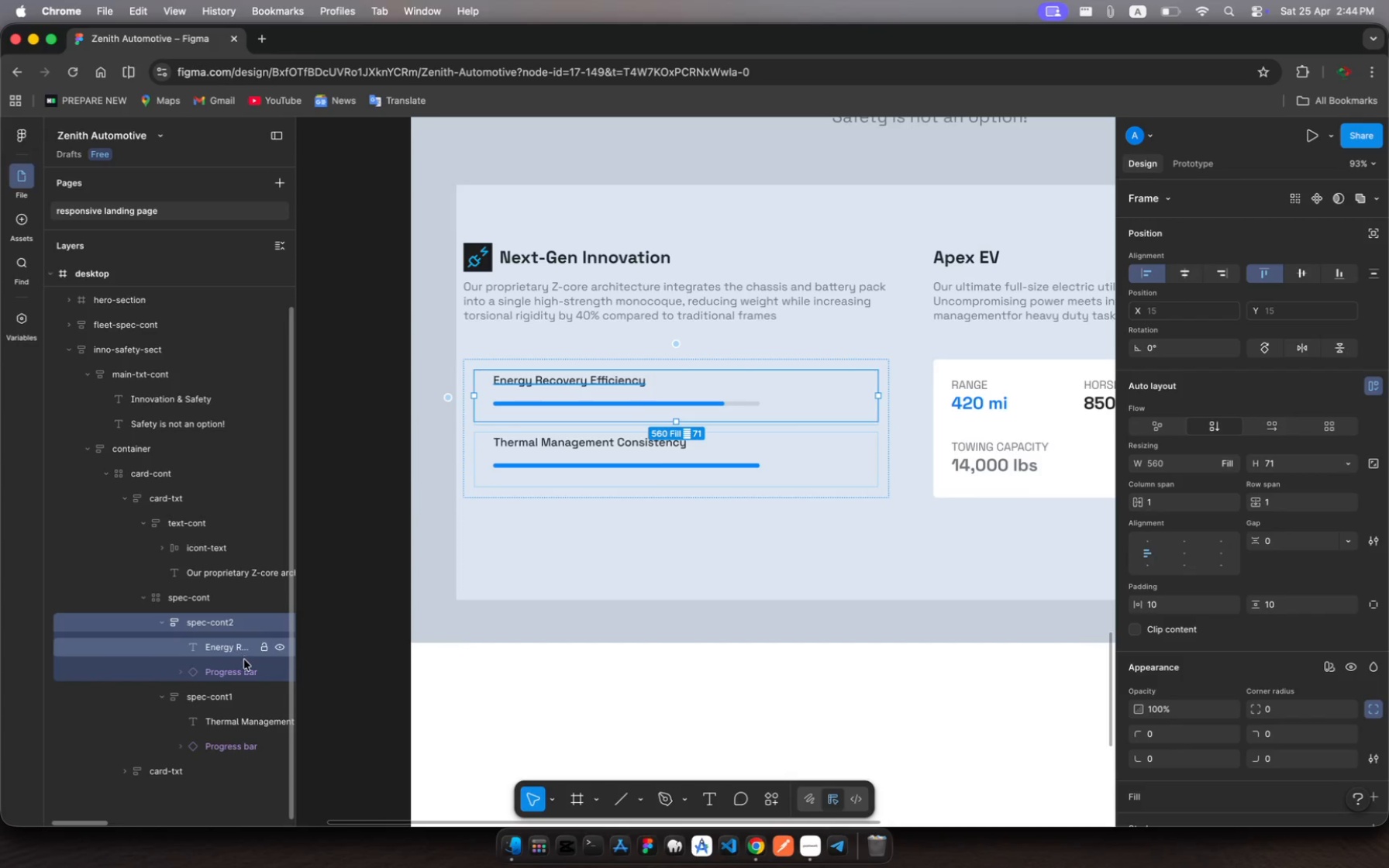 
left_click([243, 671])
 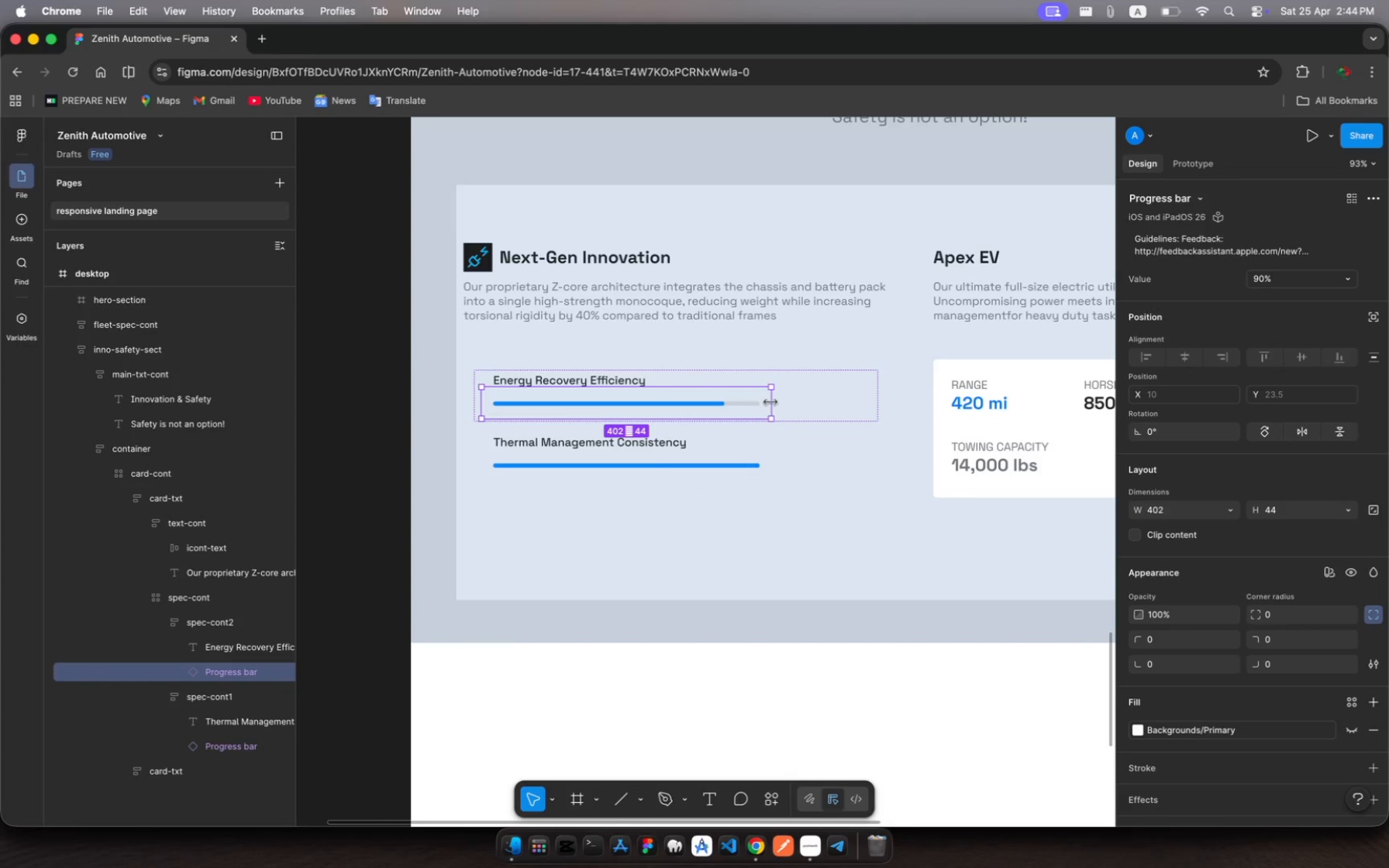 
left_click_drag(start_coordinate=[775, 402], to_coordinate=[876, 401])
 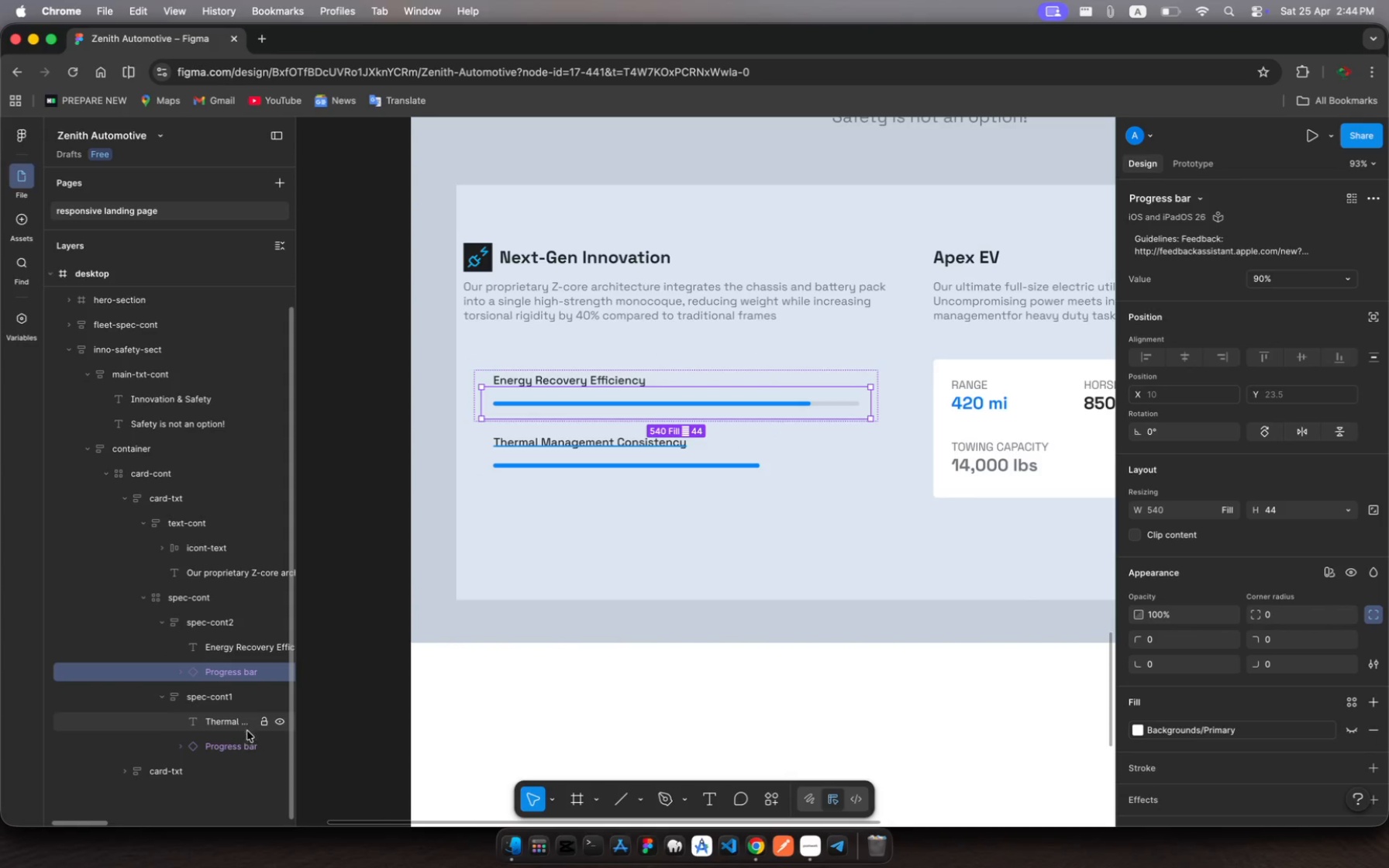 
left_click([247, 748])
 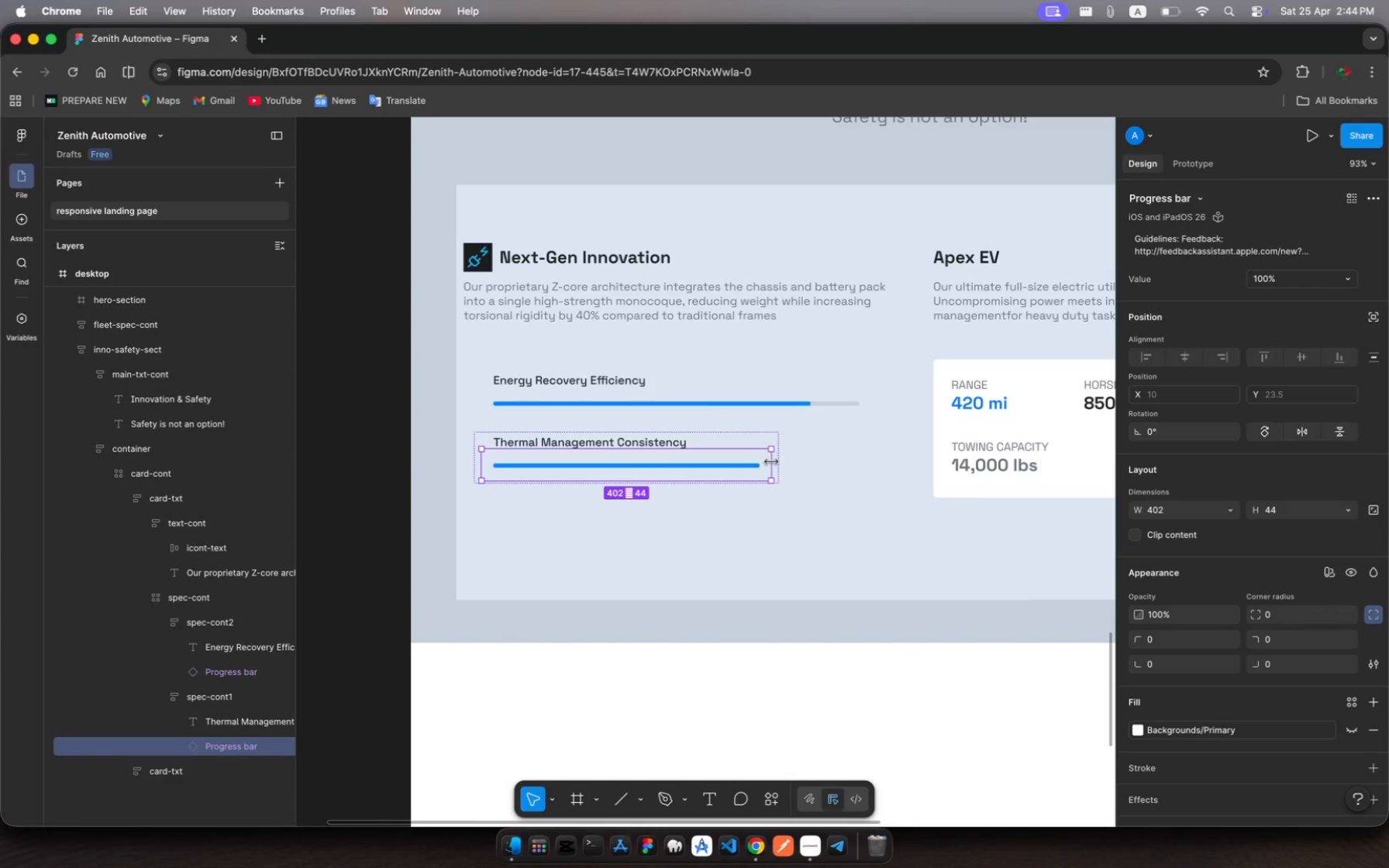 
left_click_drag(start_coordinate=[771, 462], to_coordinate=[856, 456])
 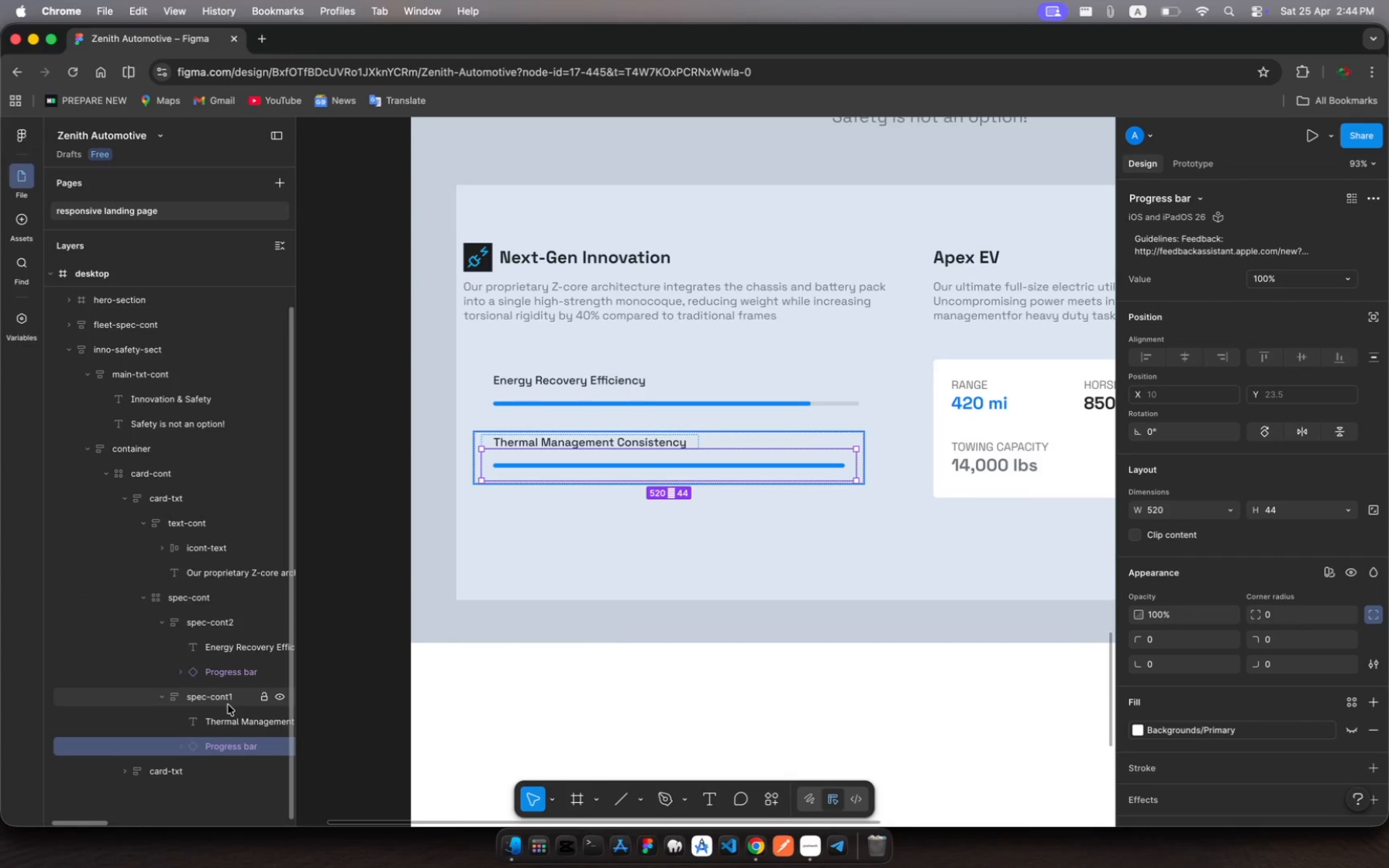 
left_click([225, 701])
 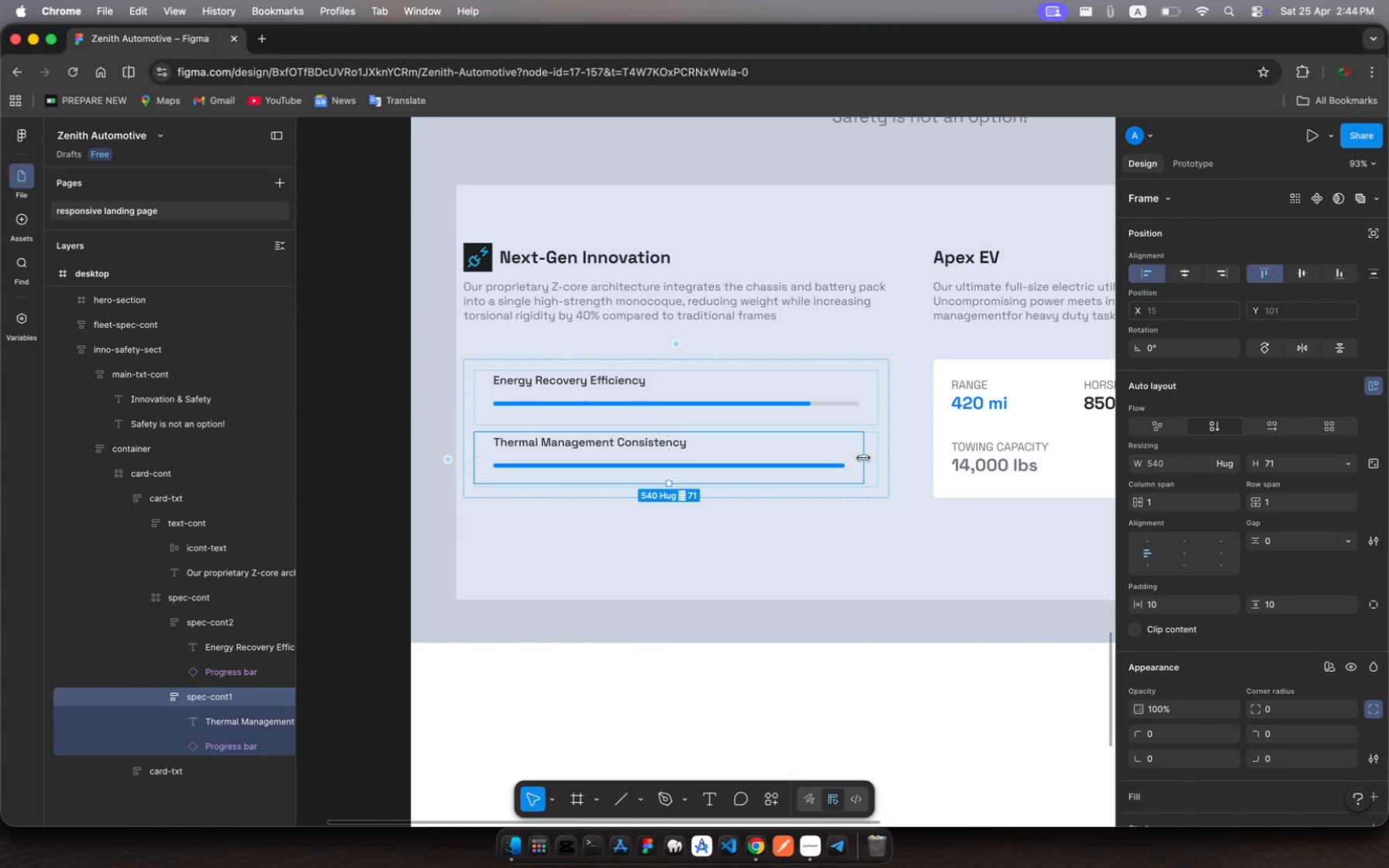 
left_click_drag(start_coordinate=[863, 458], to_coordinate=[878, 460])
 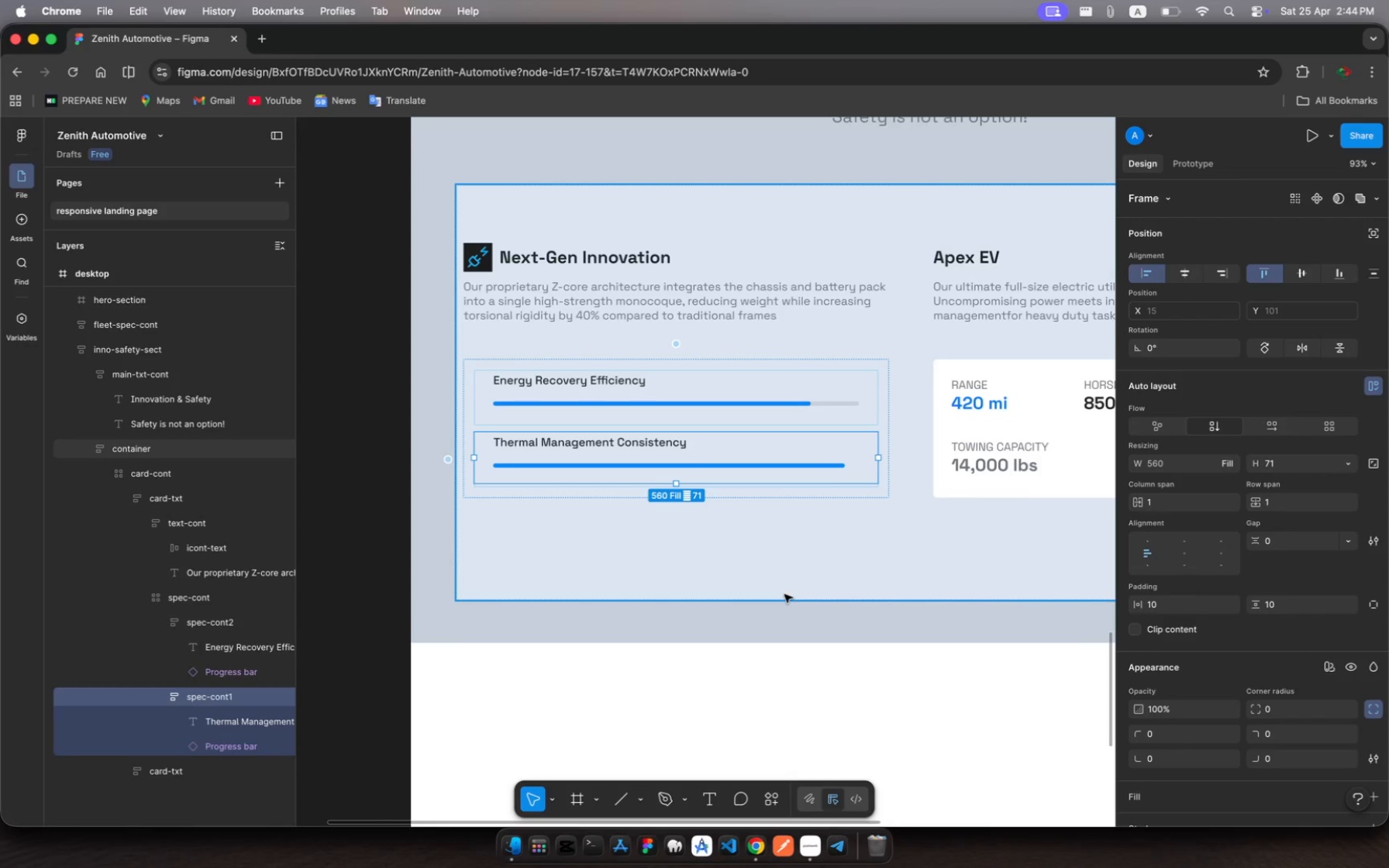 
wait(5.07)
 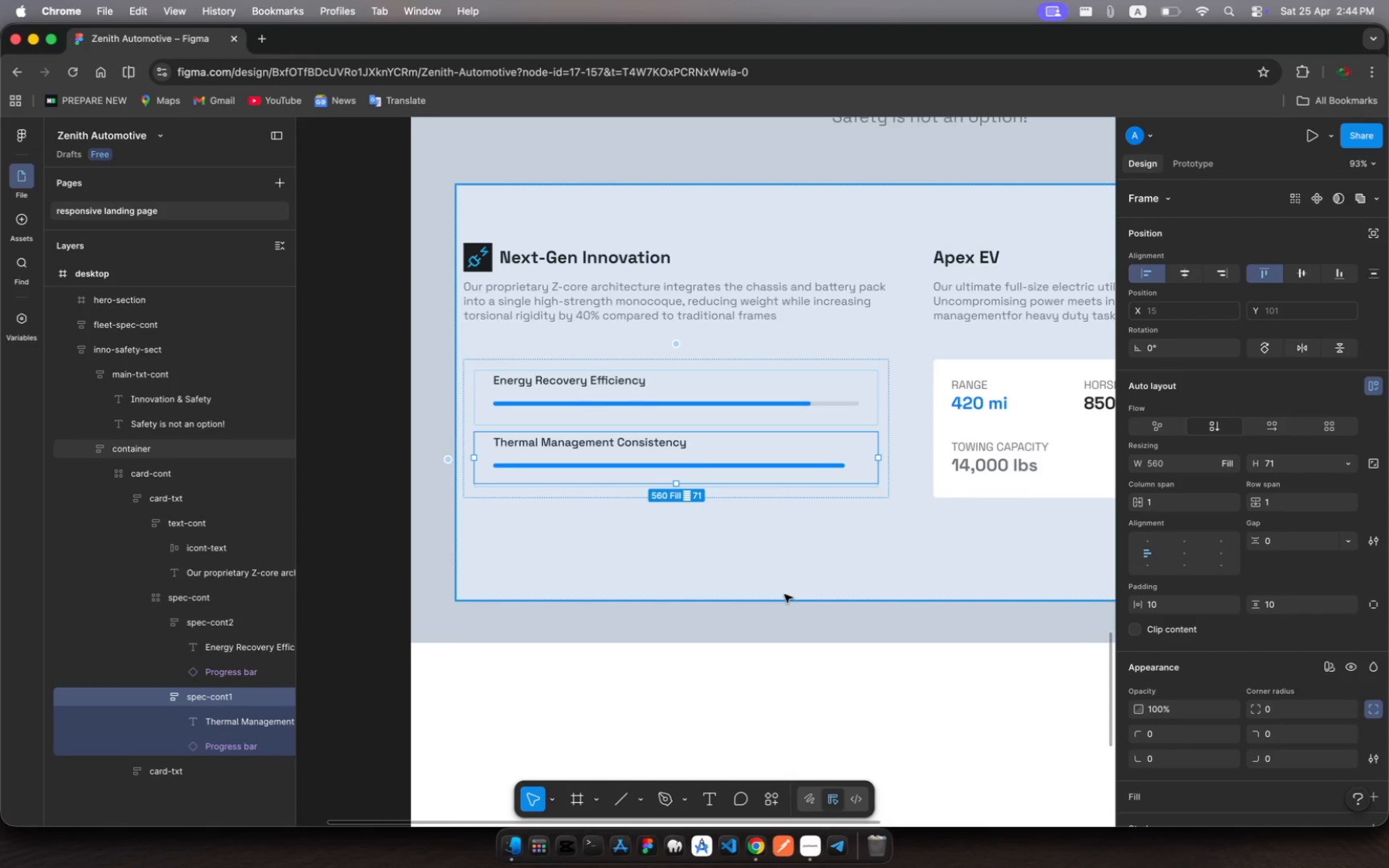 
left_click([787, 553])
 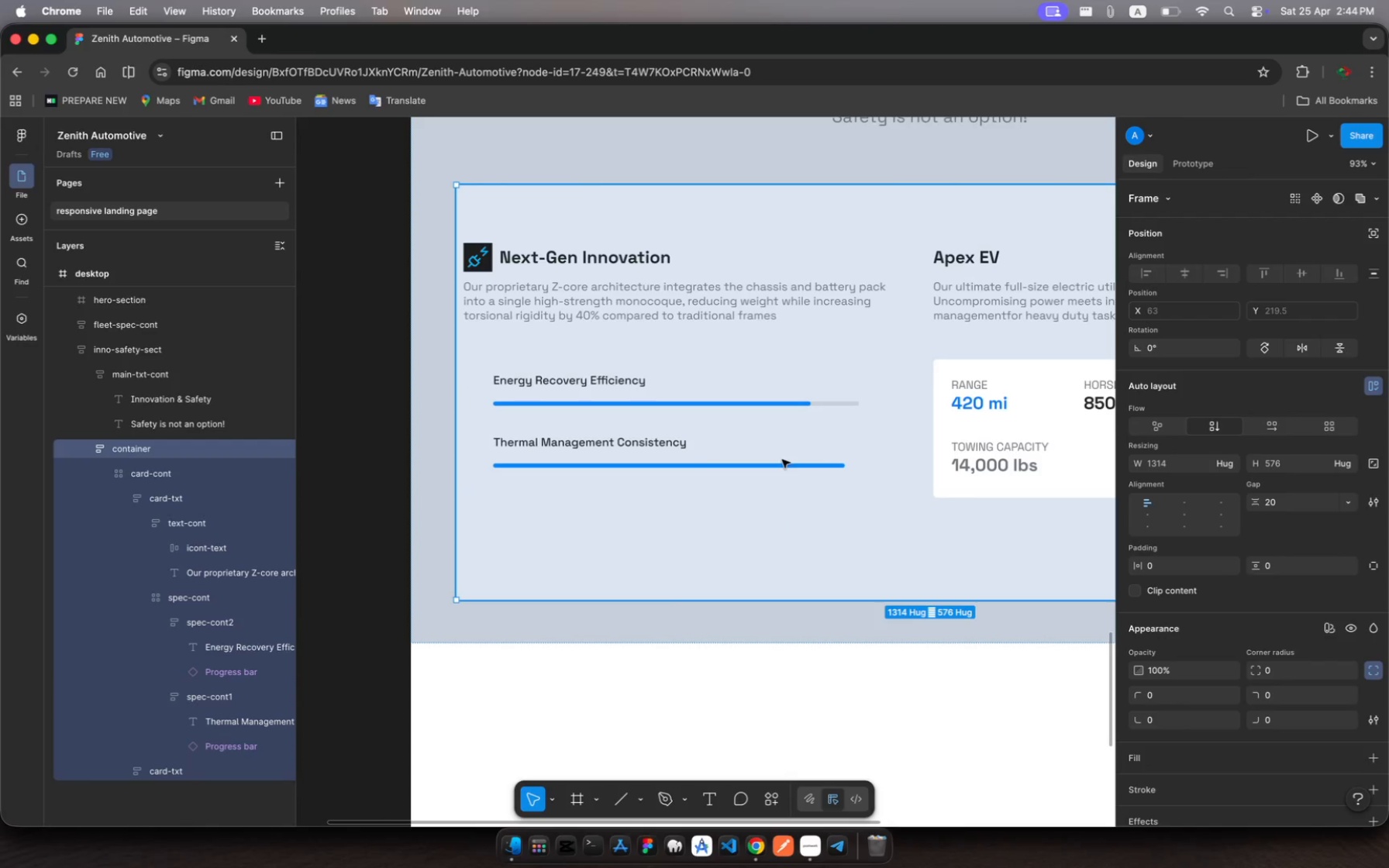 
left_click([781, 467])
 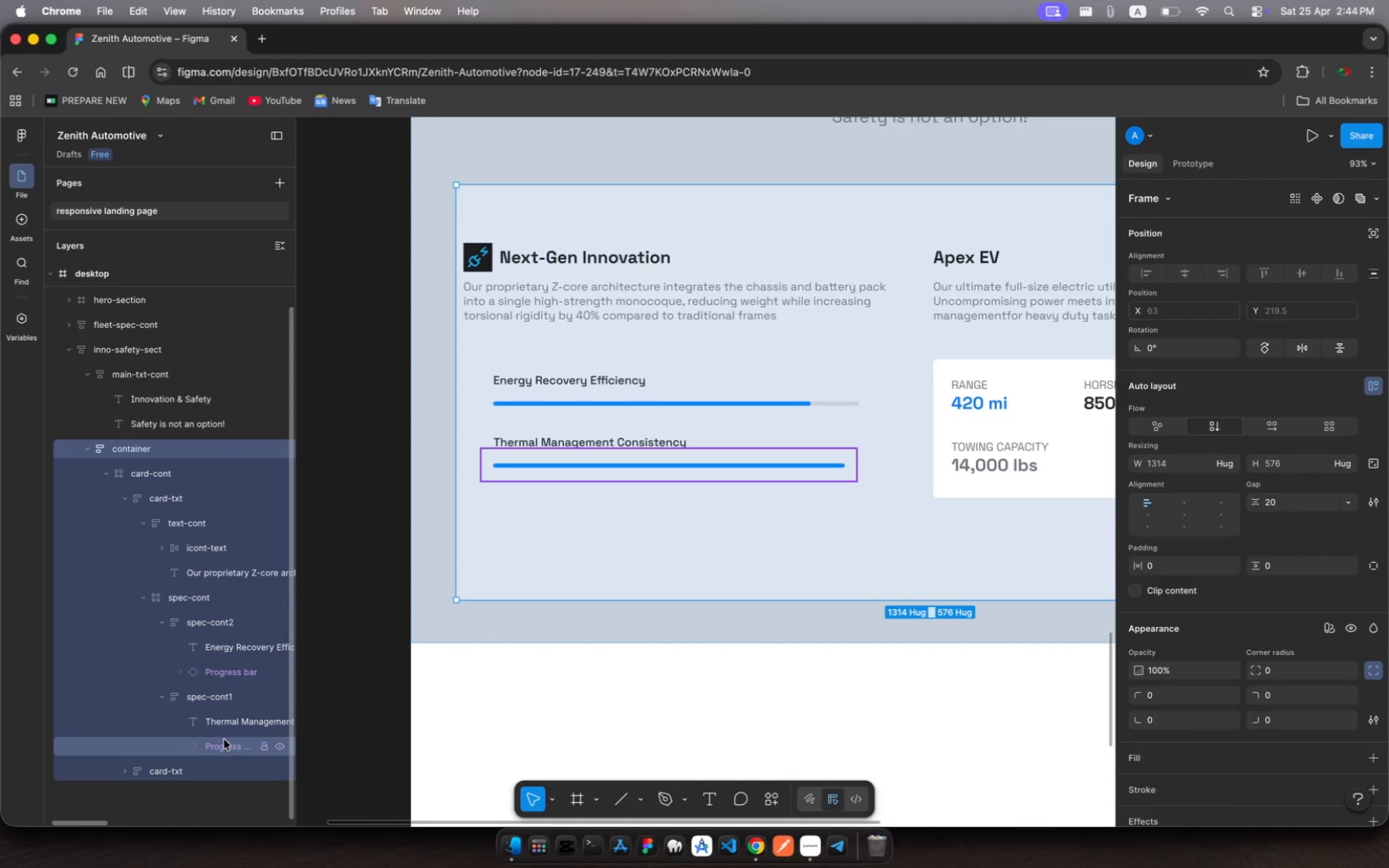 
left_click([224, 739])
 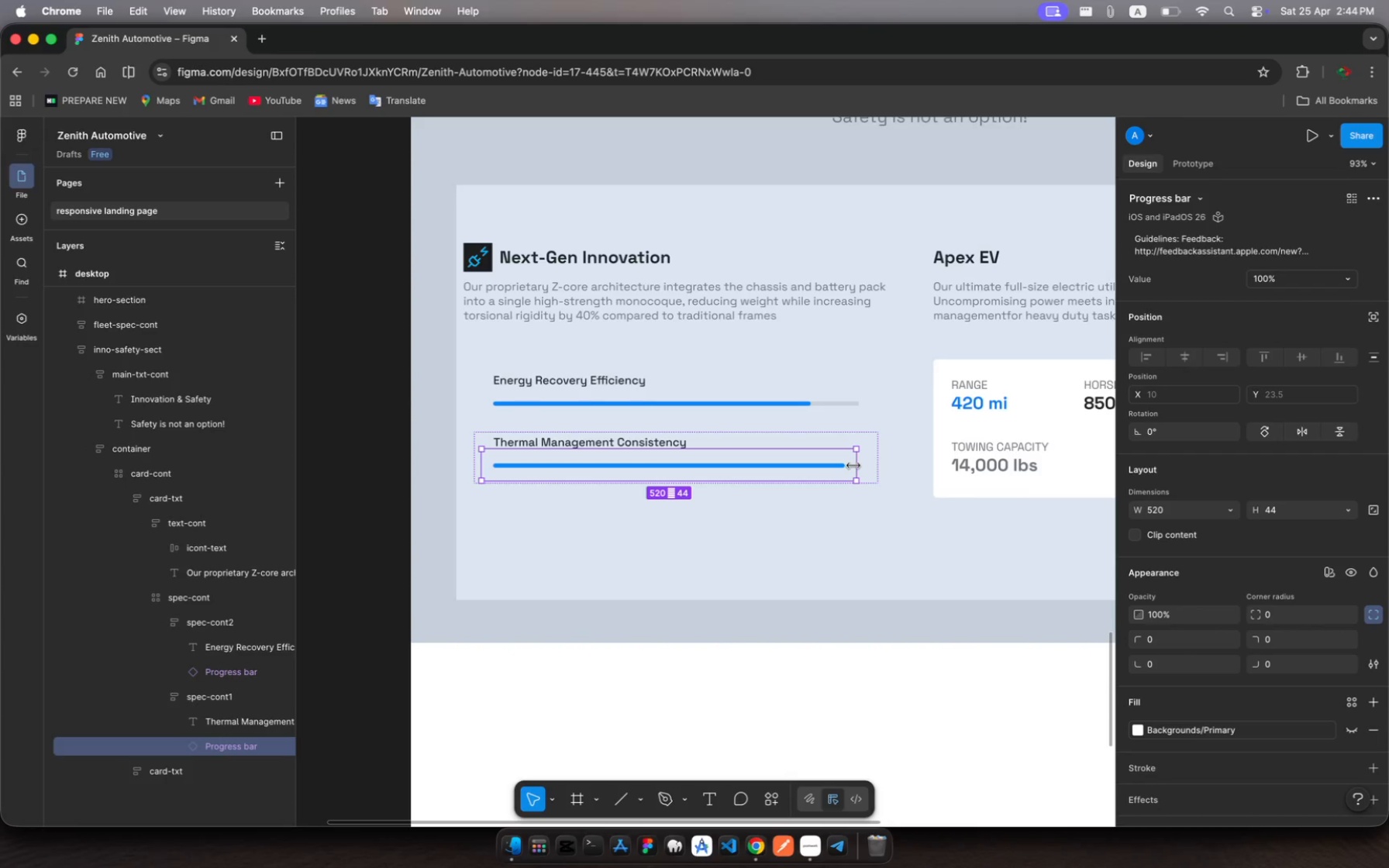 
left_click_drag(start_coordinate=[853, 466], to_coordinate=[873, 467])
 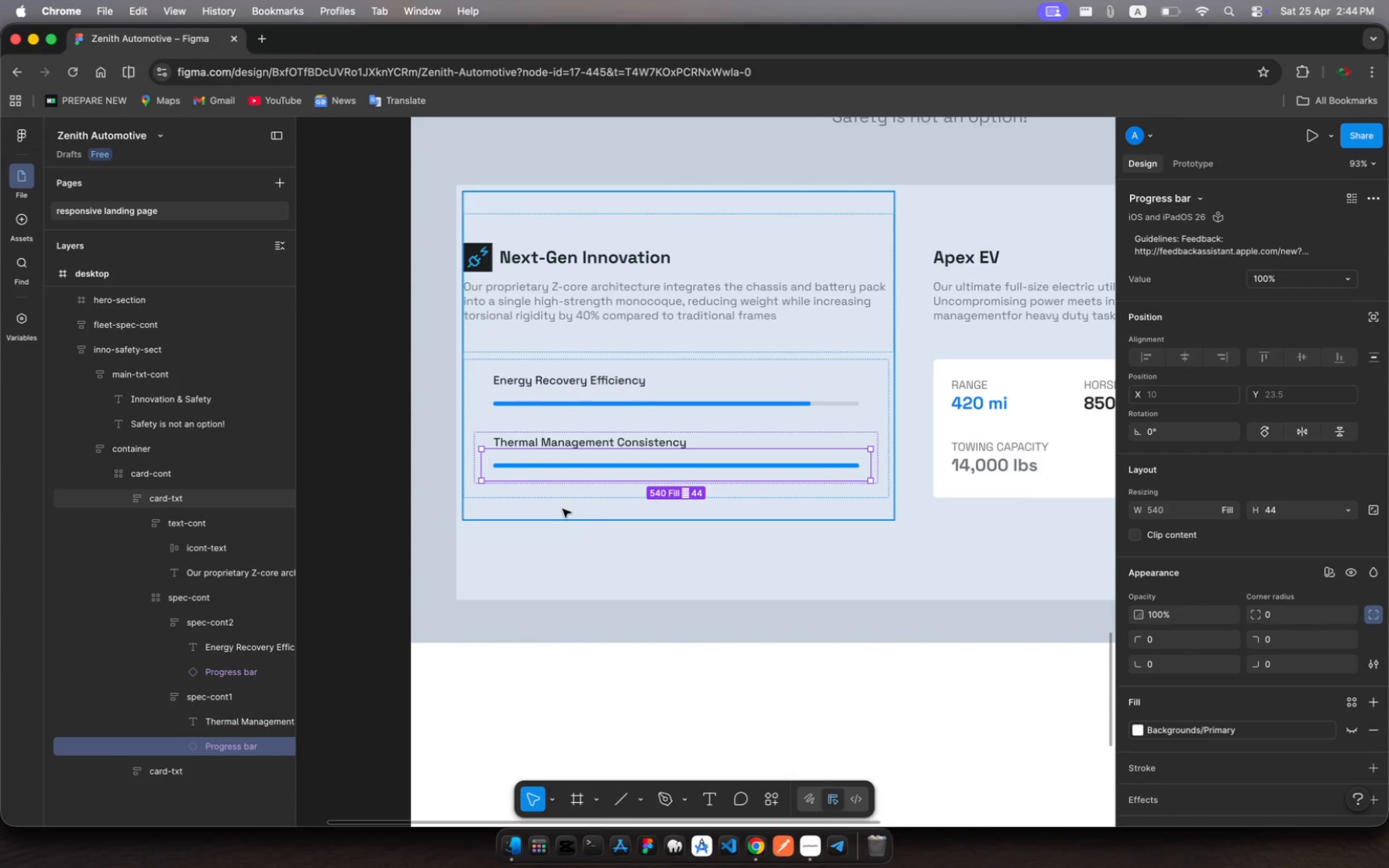 
left_click([599, 517])
 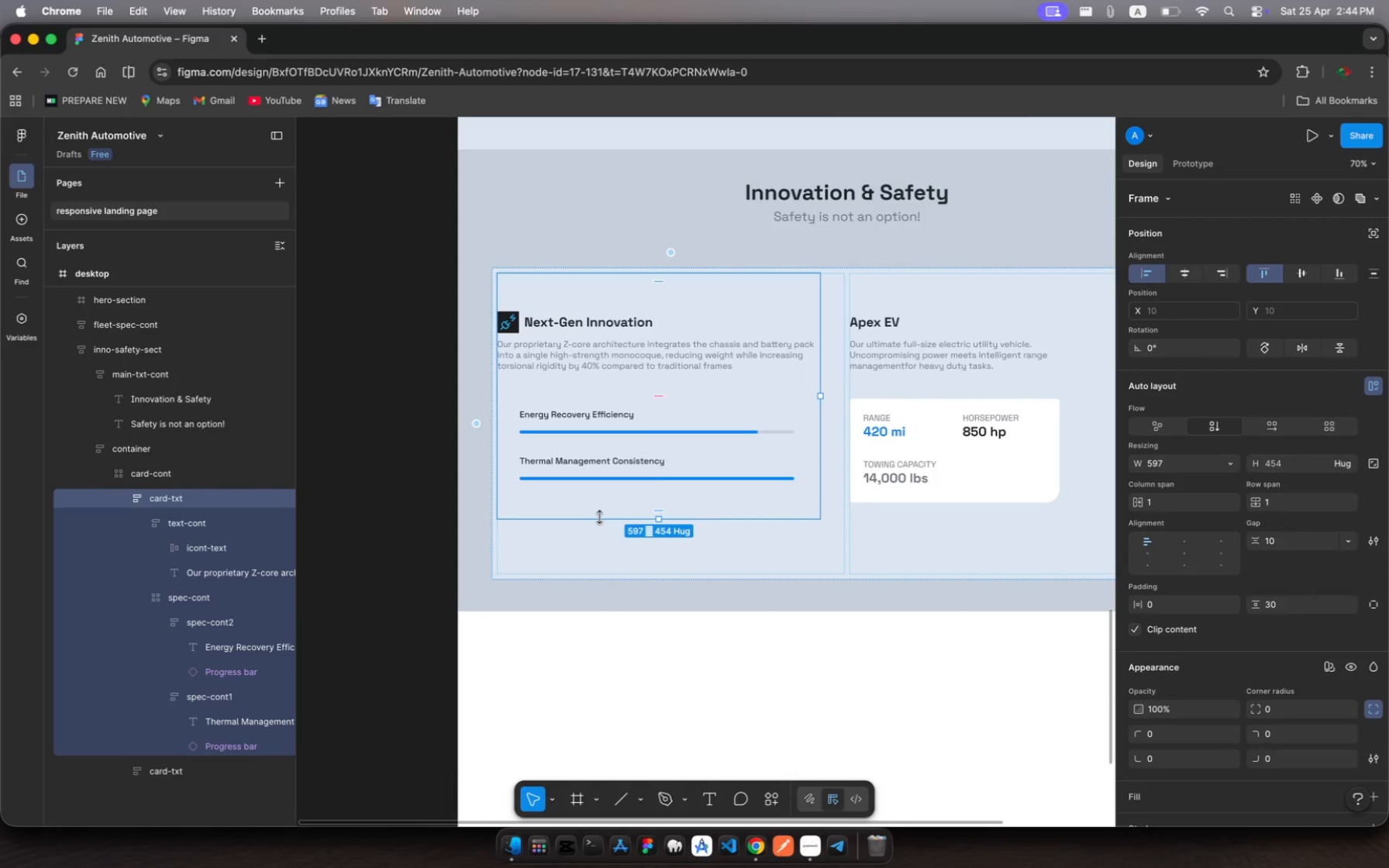 
wait(6.23)
 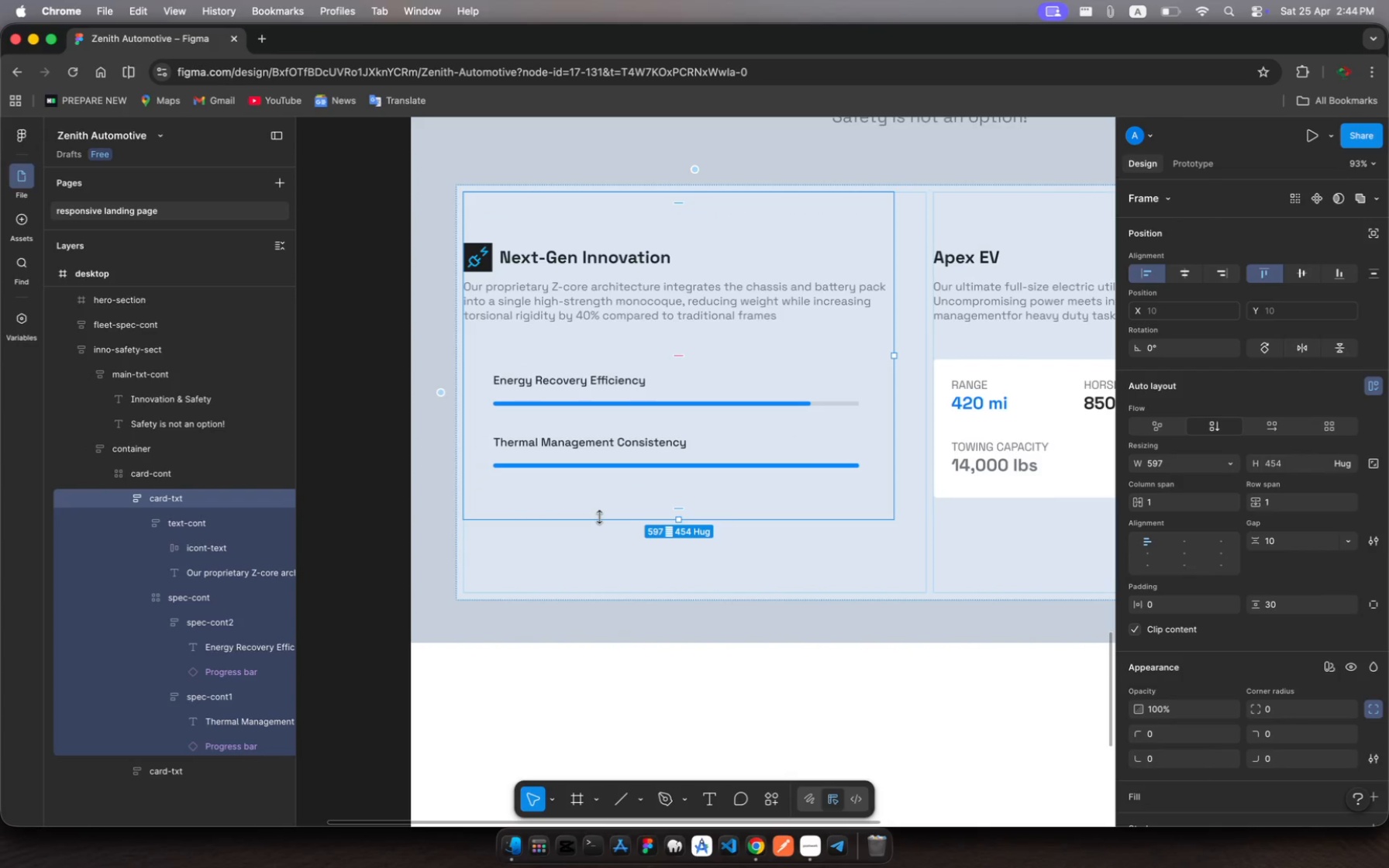 
left_click([628, 418])
 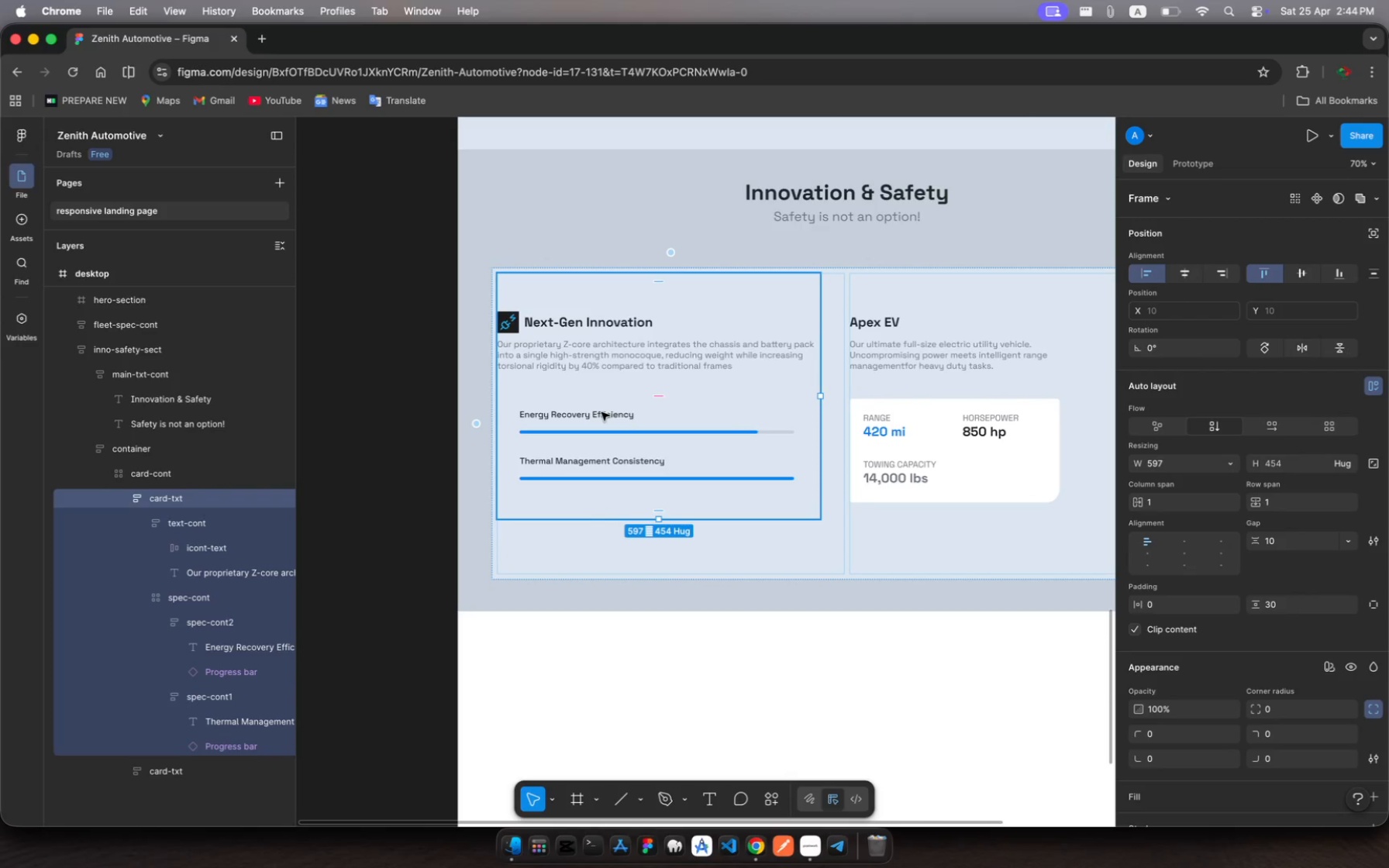 
left_click([601, 412])
 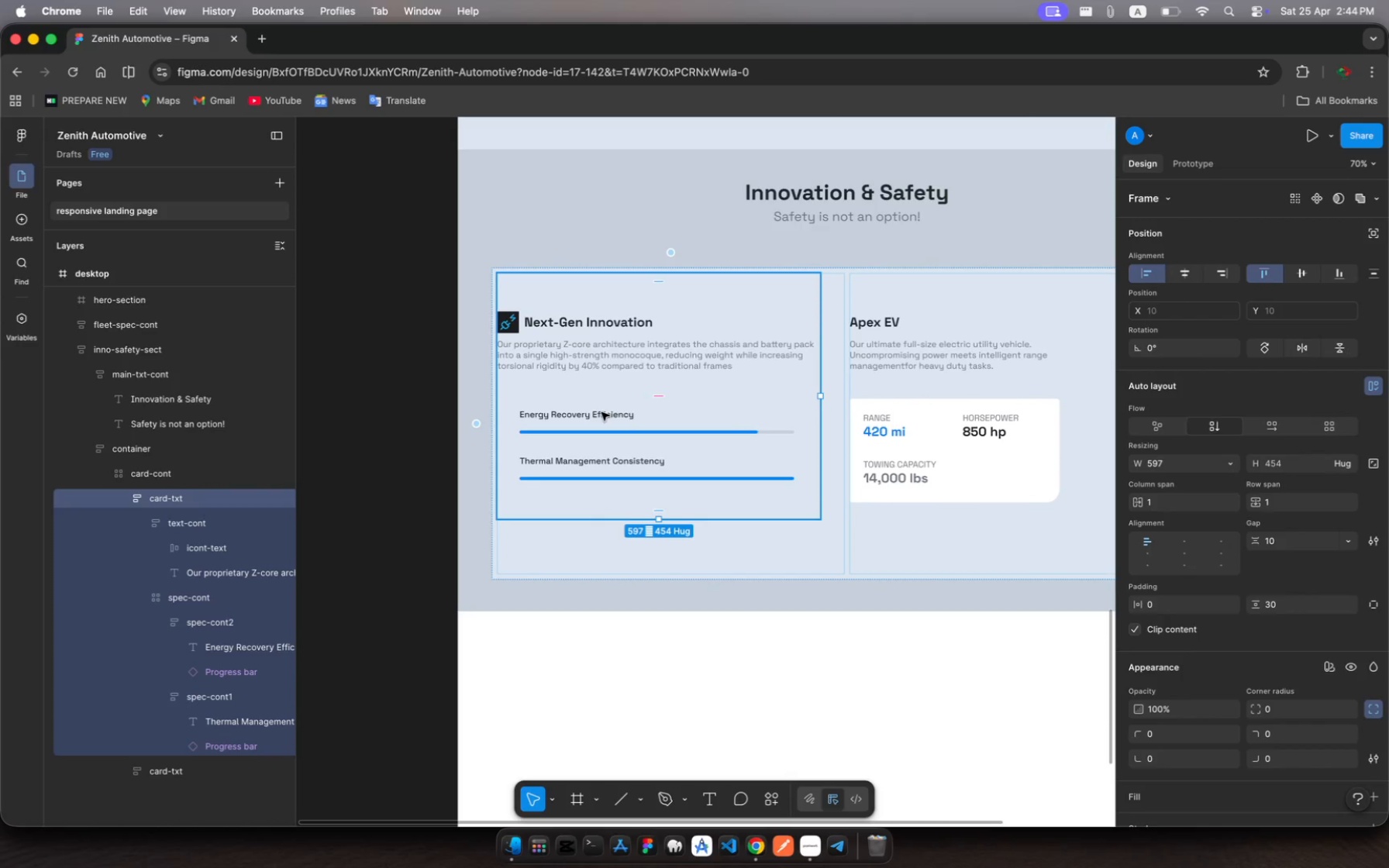 
left_click([601, 412])
 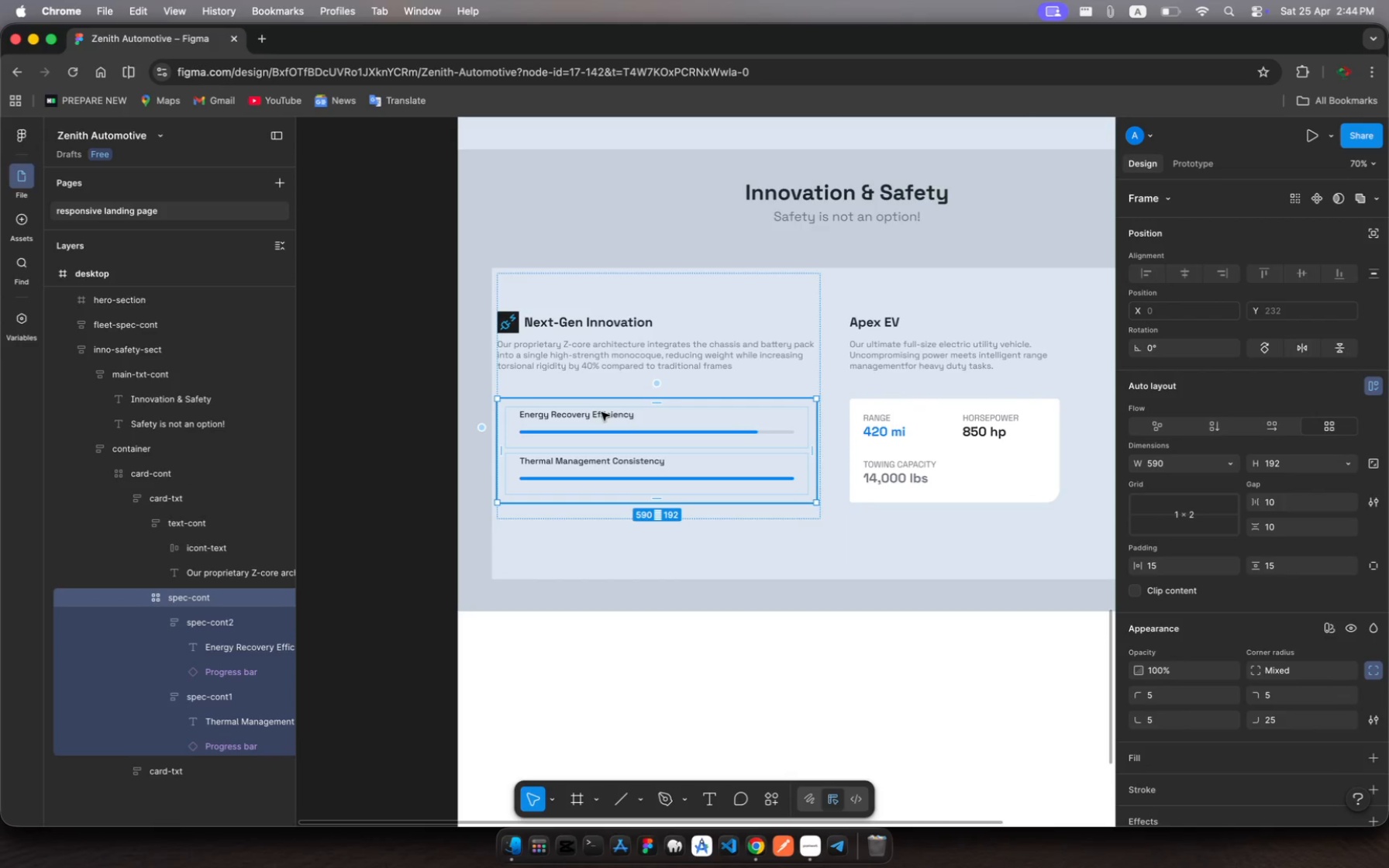 
left_click([608, 413])
 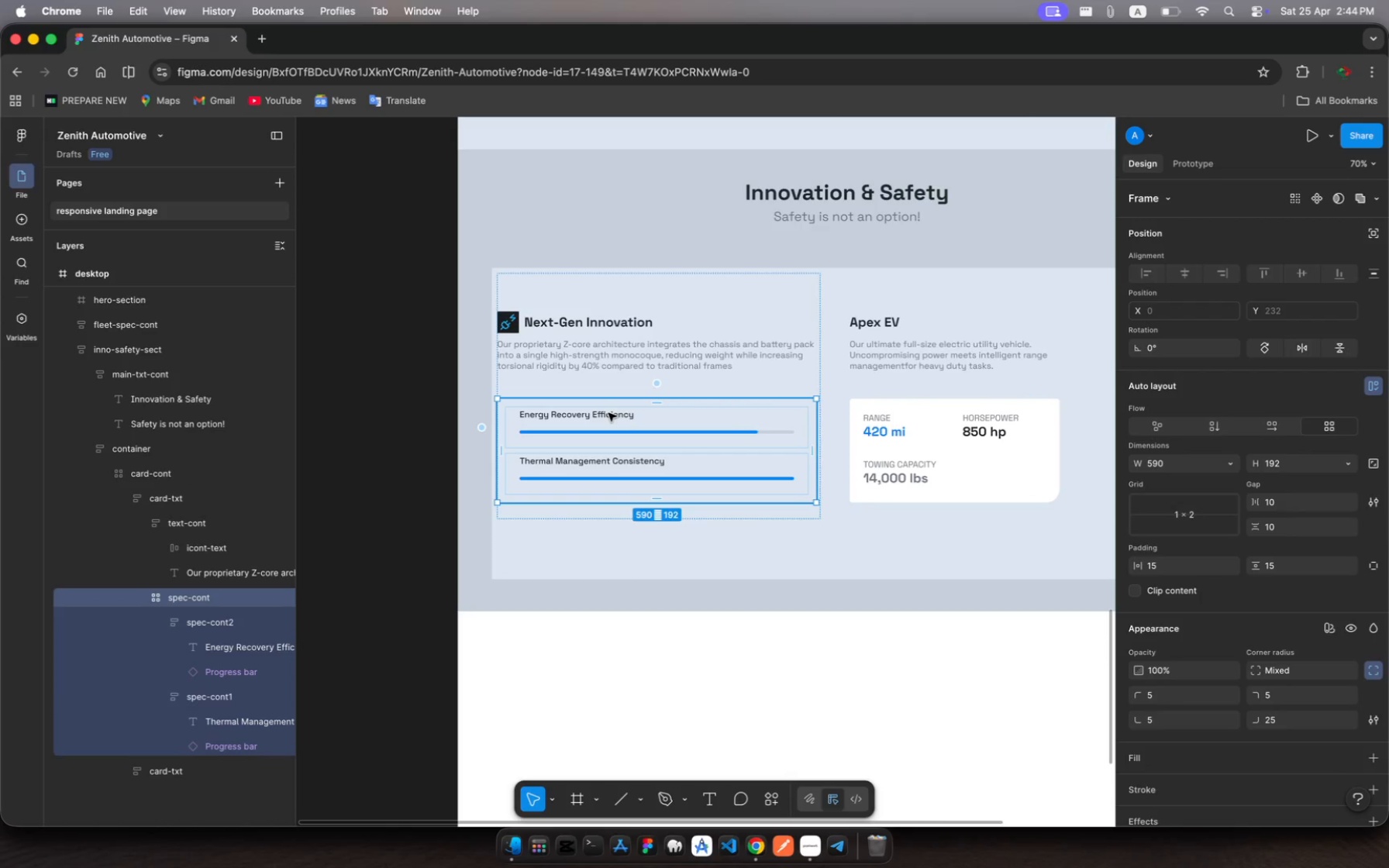 
left_click([608, 413])
 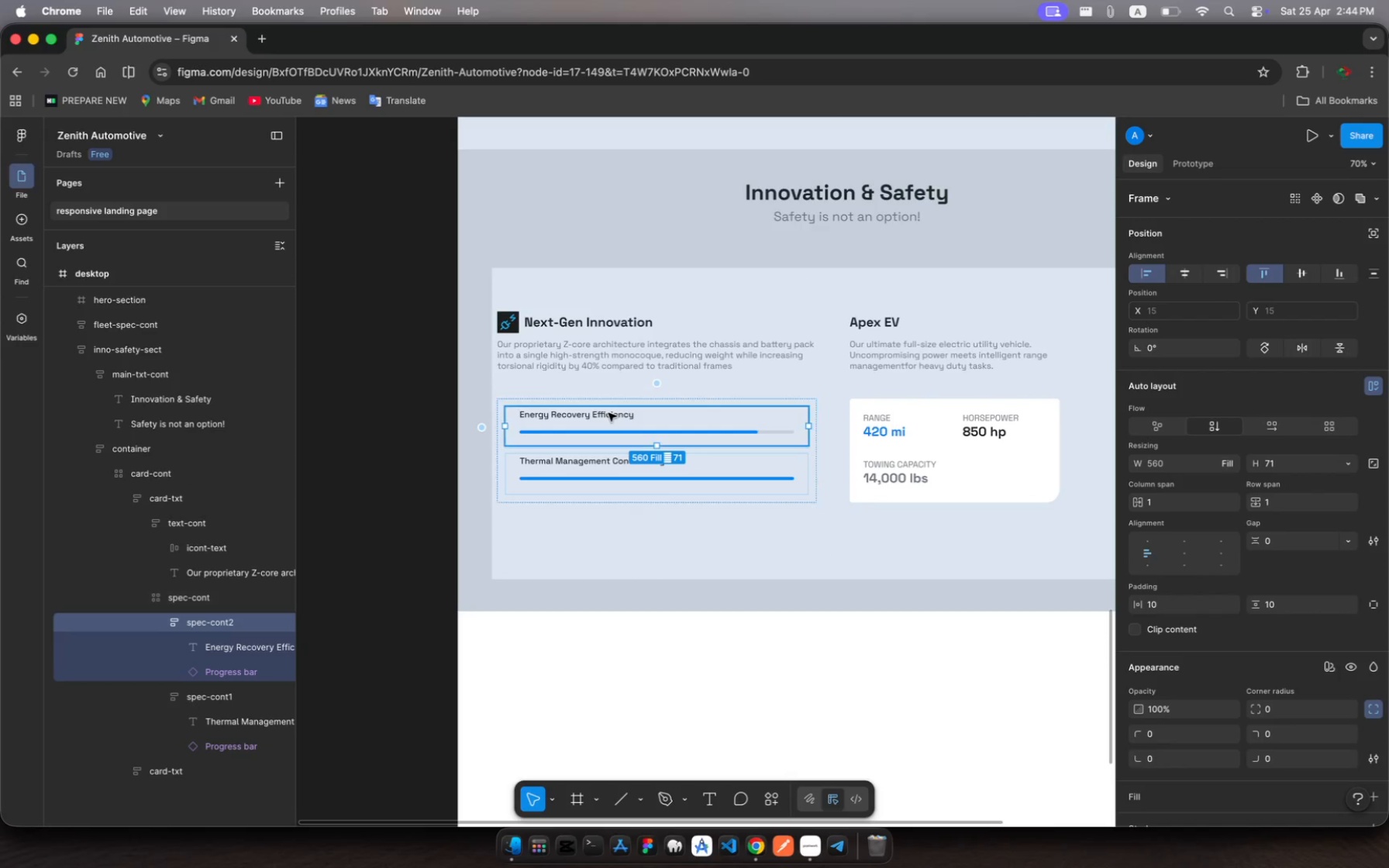 
left_click([608, 413])
 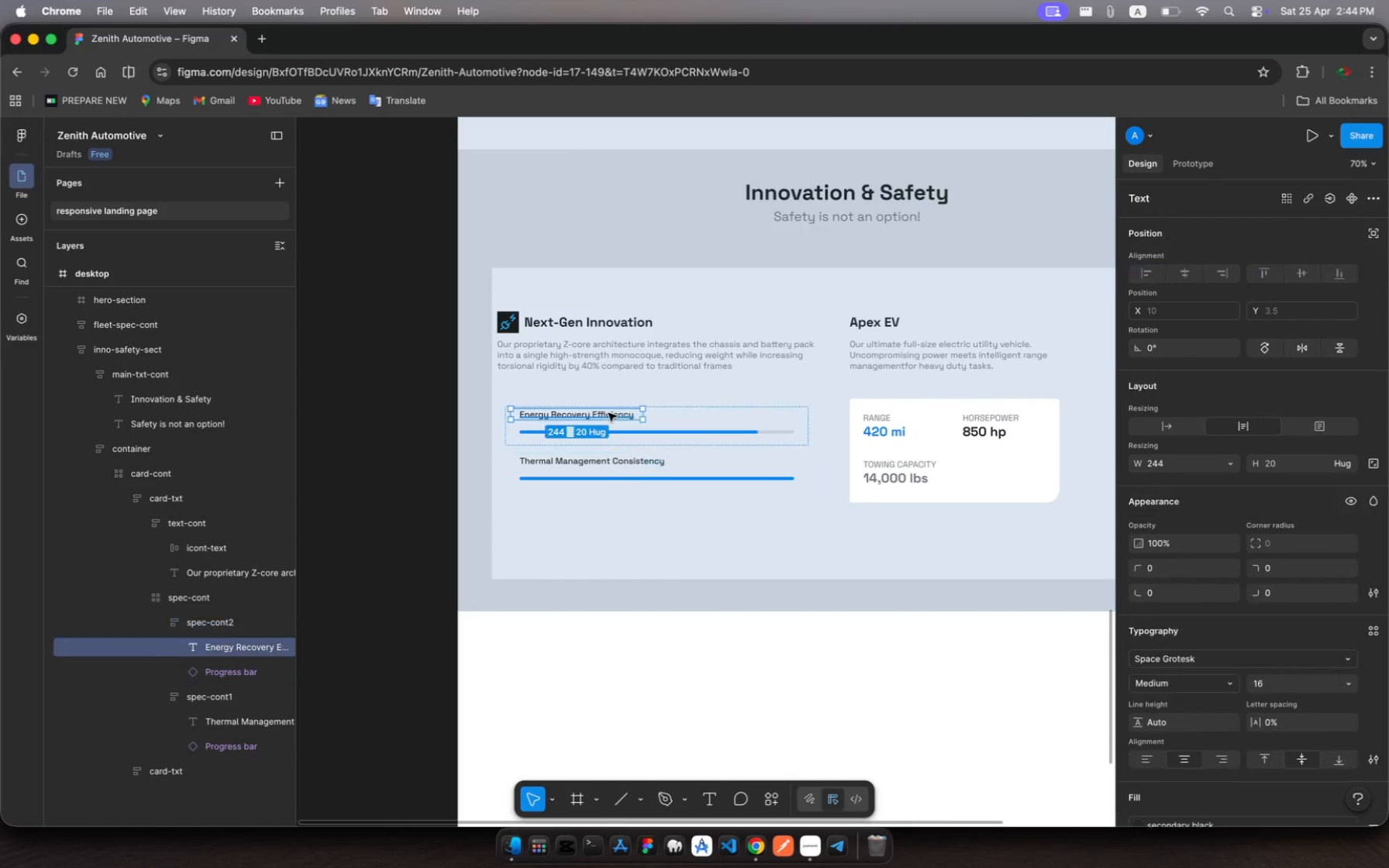 
left_click([608, 413])
 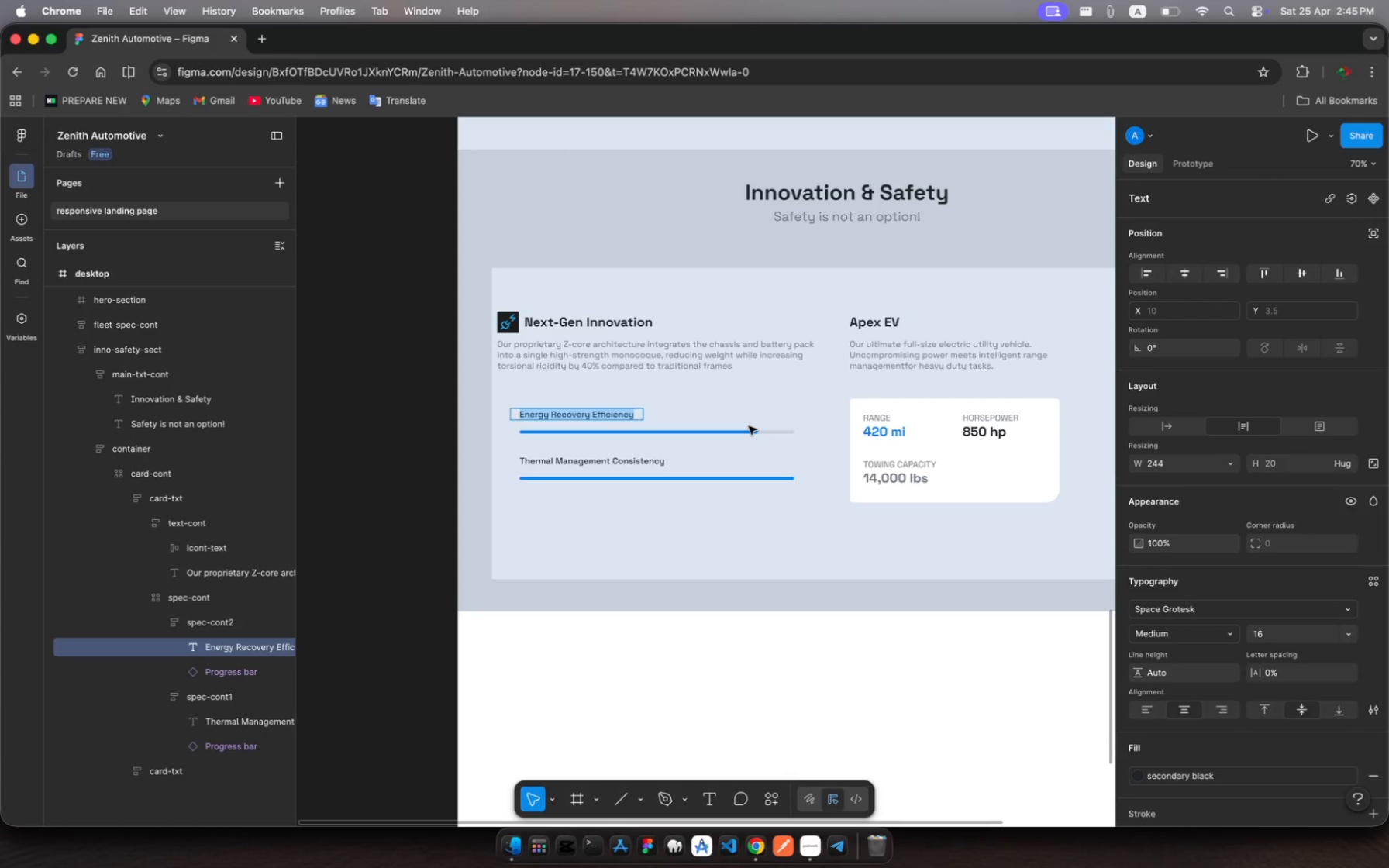 
wait(7.85)
 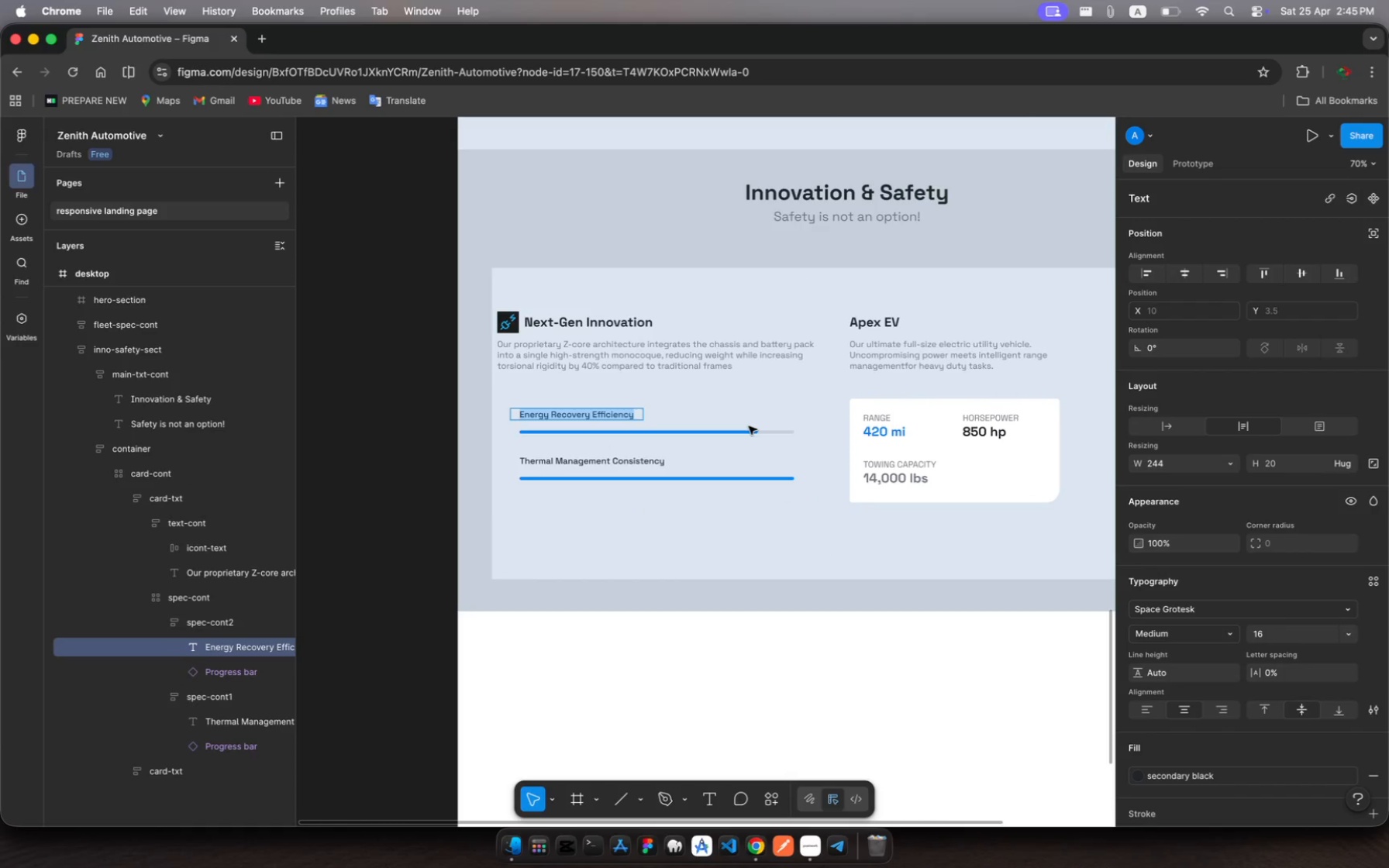 
left_click([636, 414])
 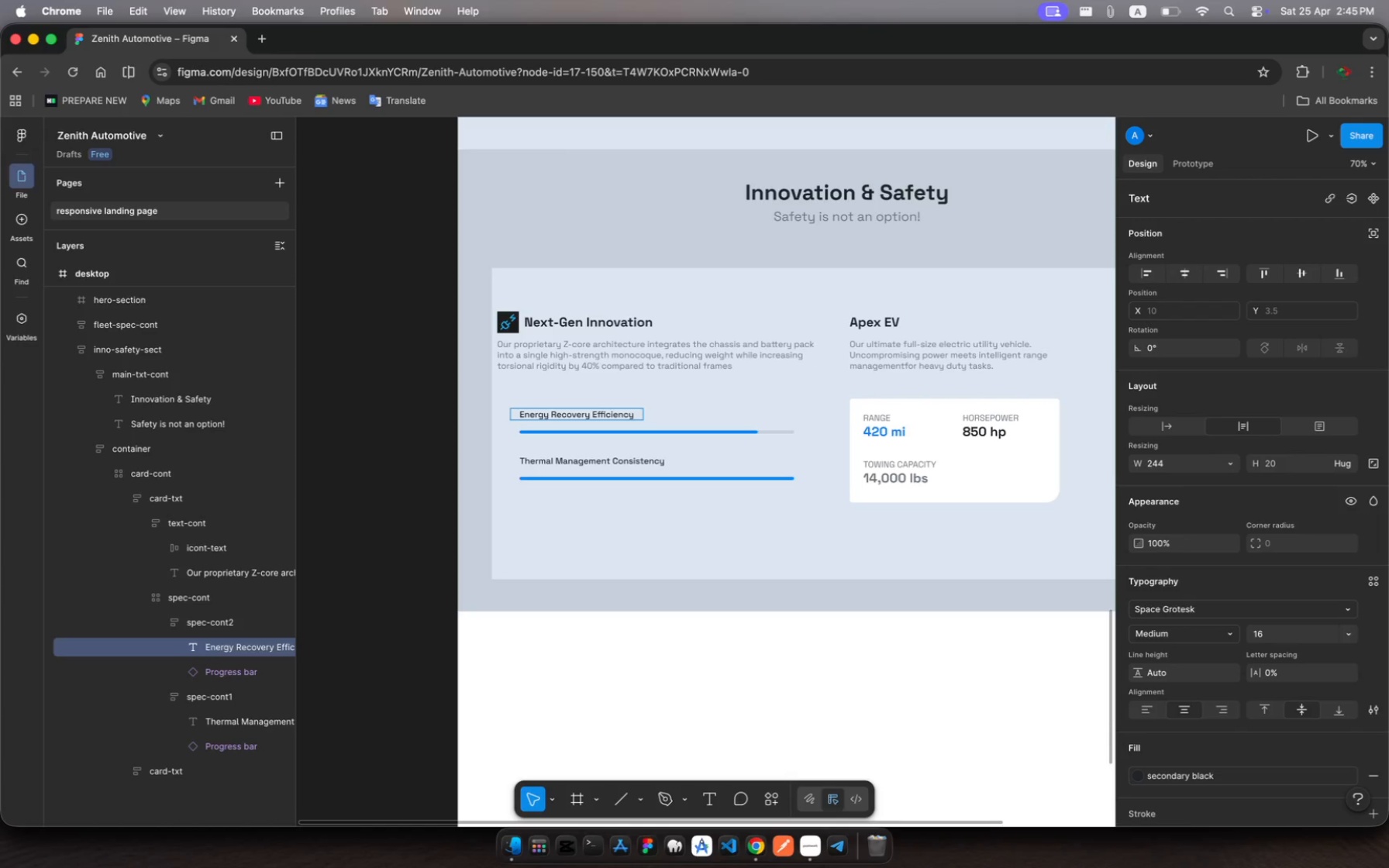 
hold_key(key=Space, duration=1.41)
 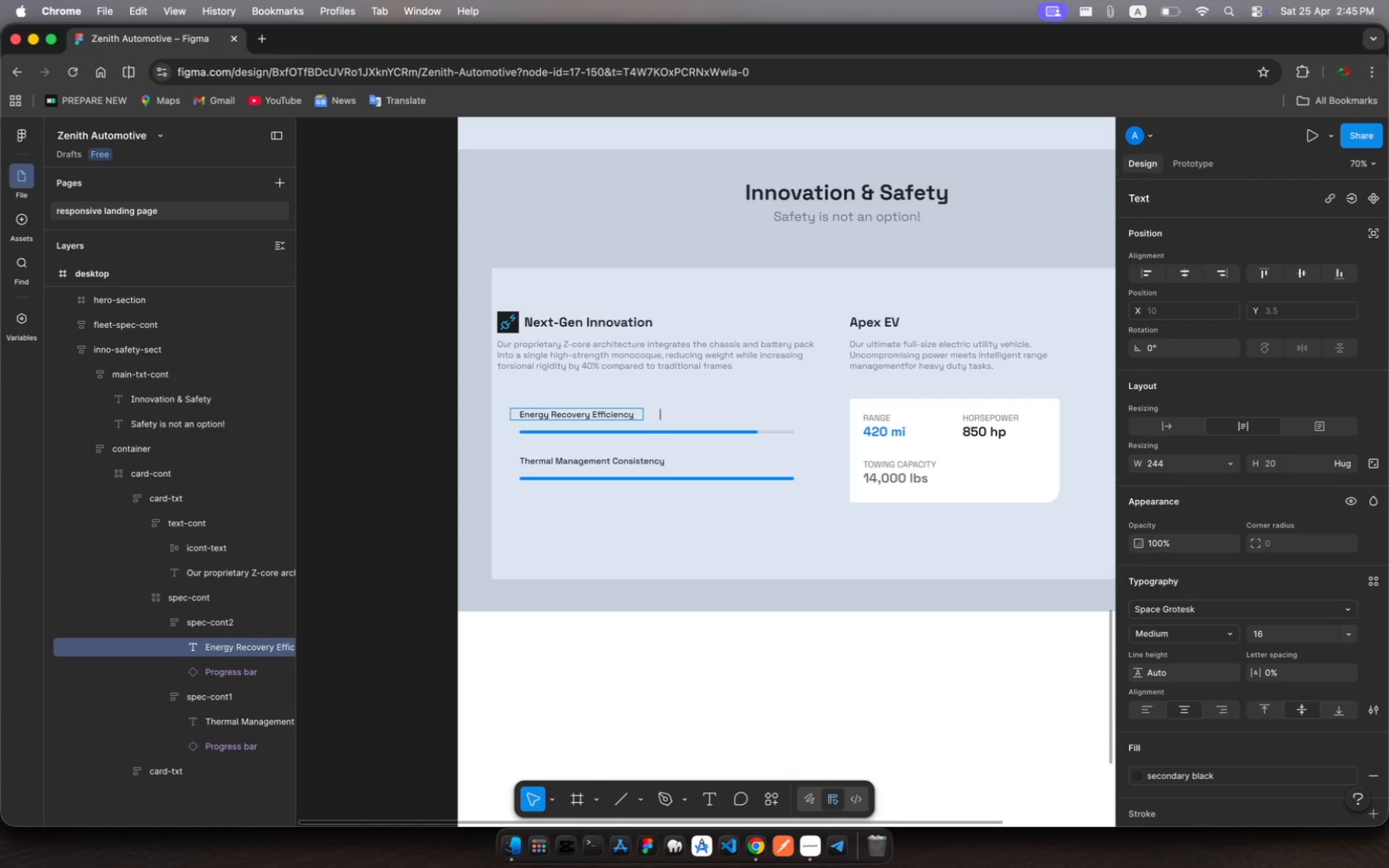 
key(Meta+Z)
 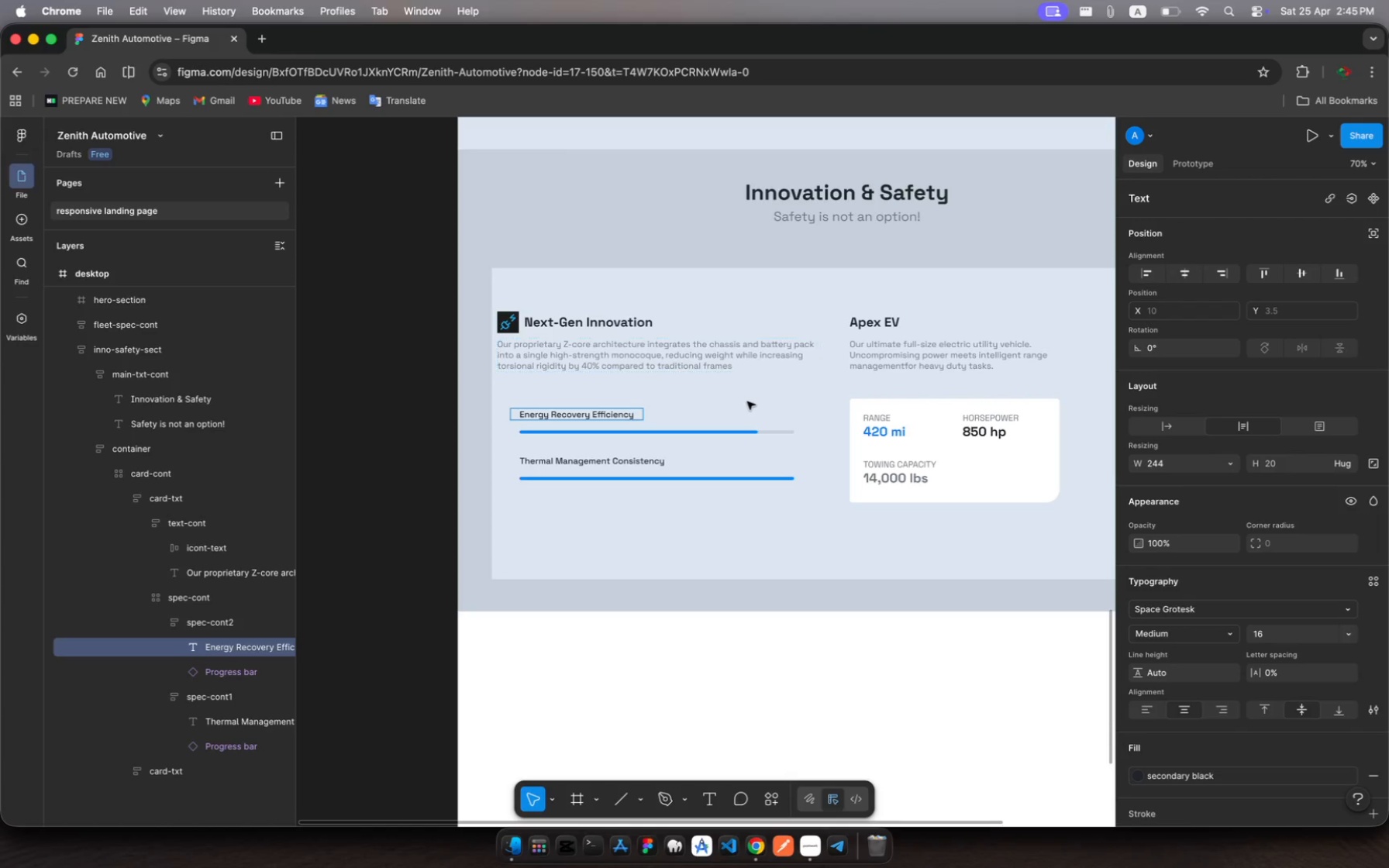 
left_click([754, 415])
 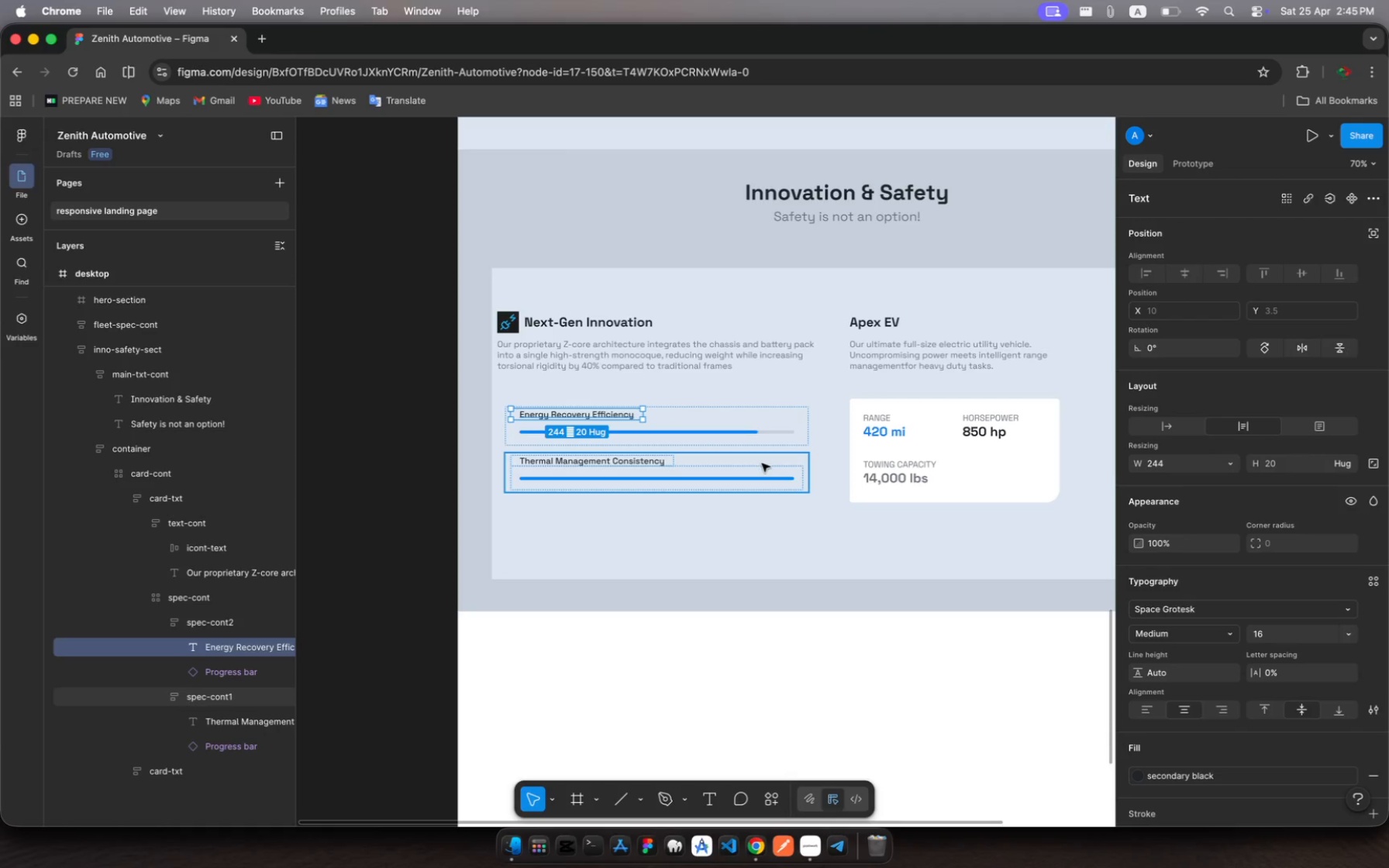 
left_click([763, 467])
 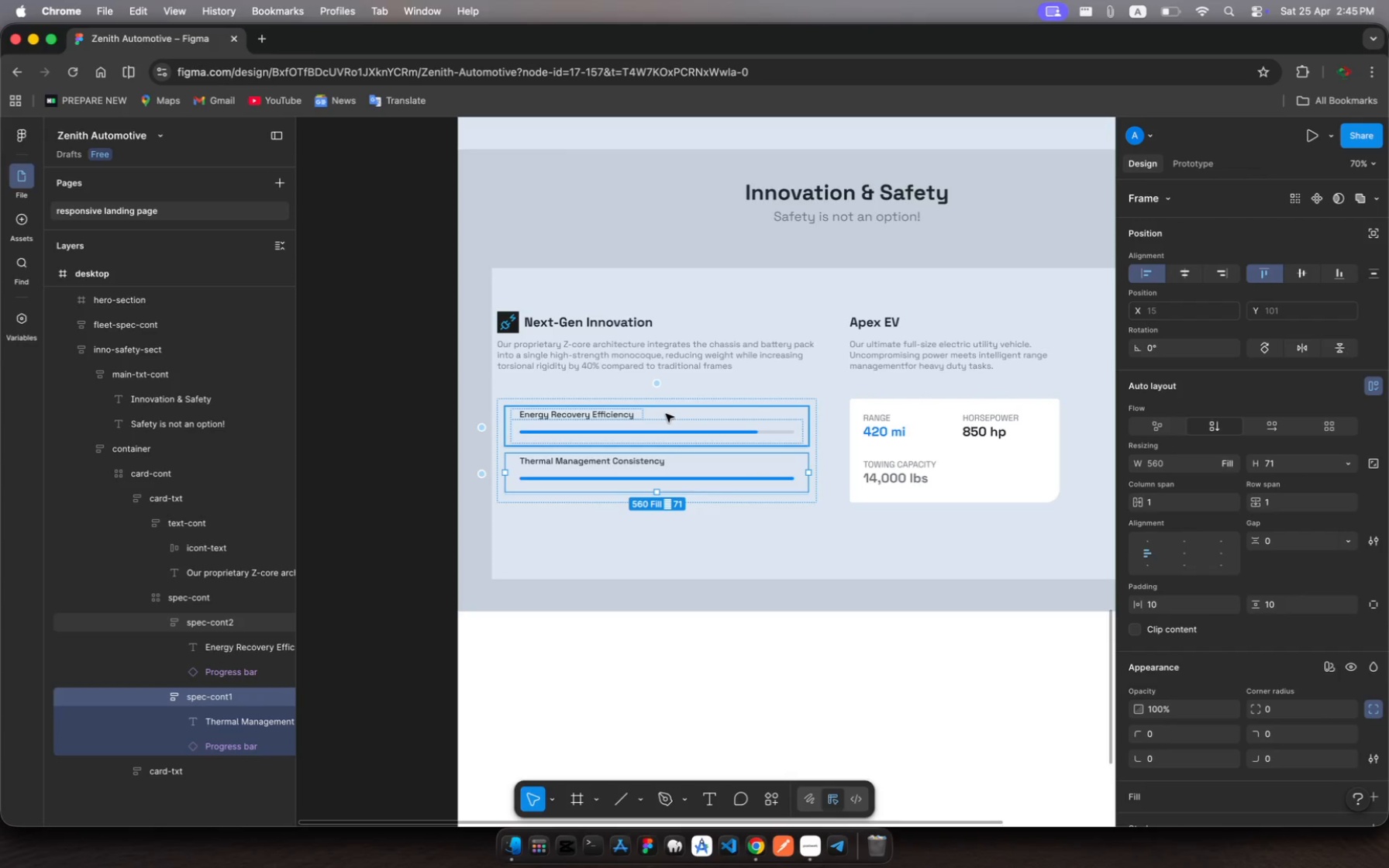 
left_click([663, 414])
 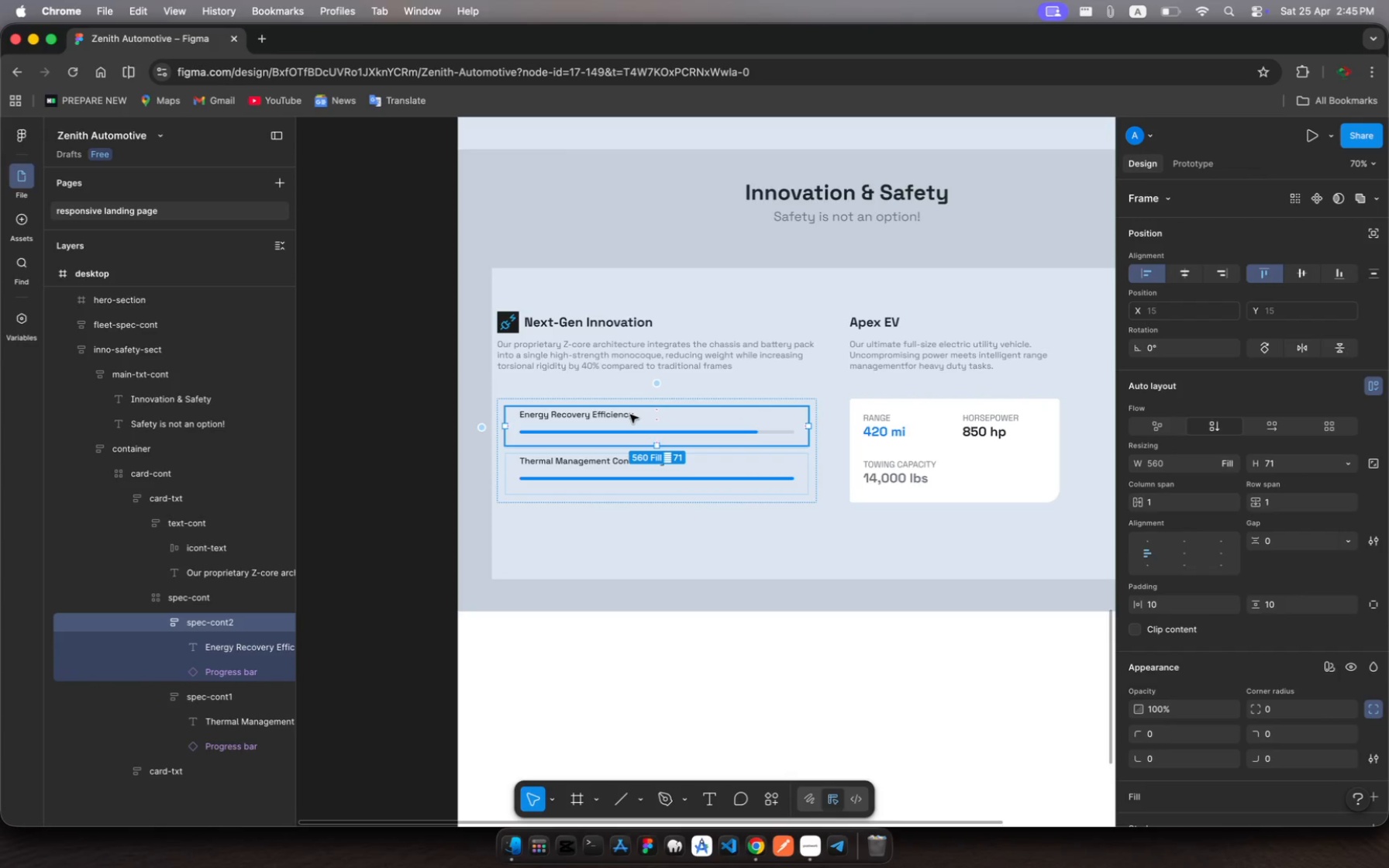 
double_click([630, 415])
 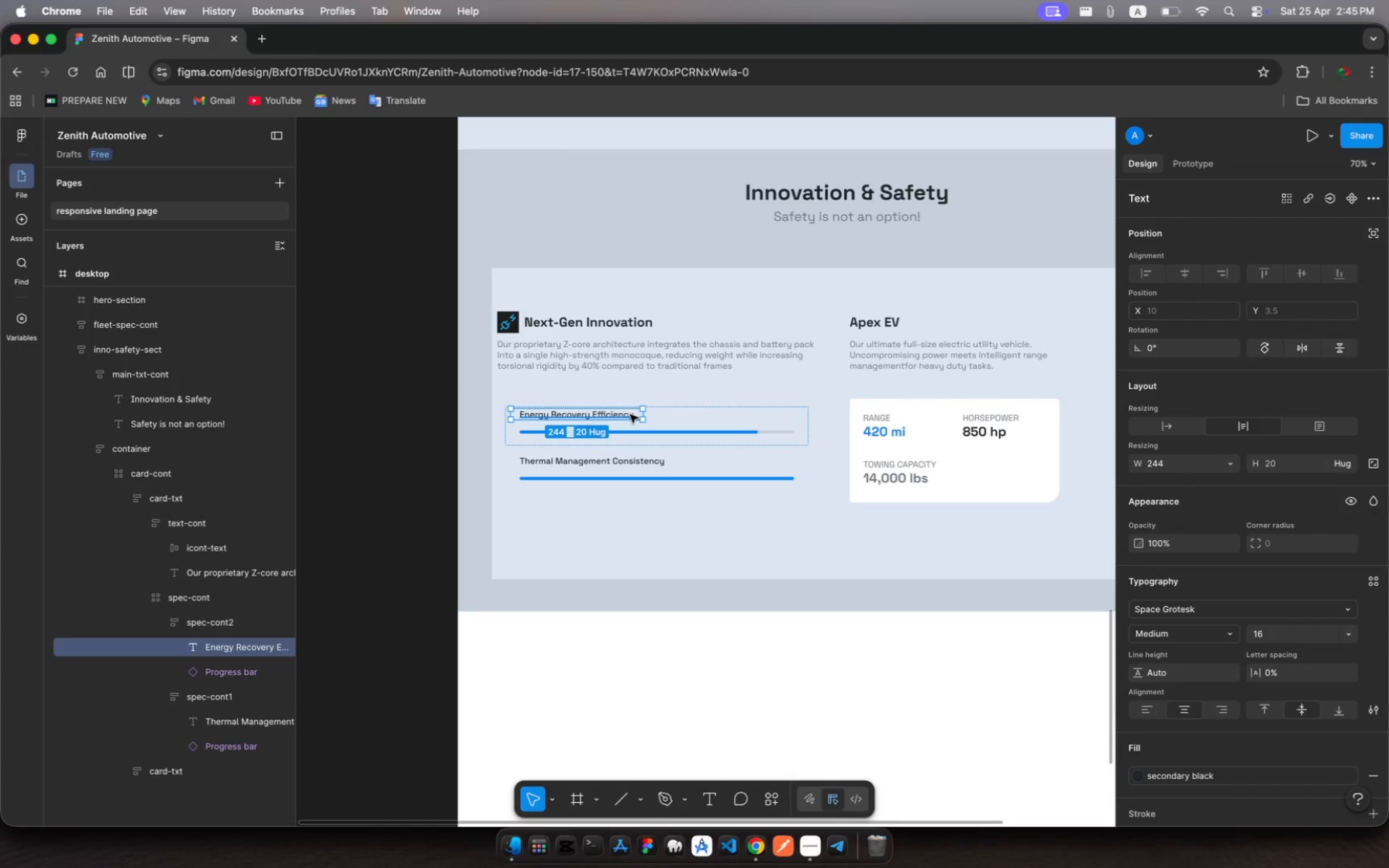 
left_click([630, 415])
 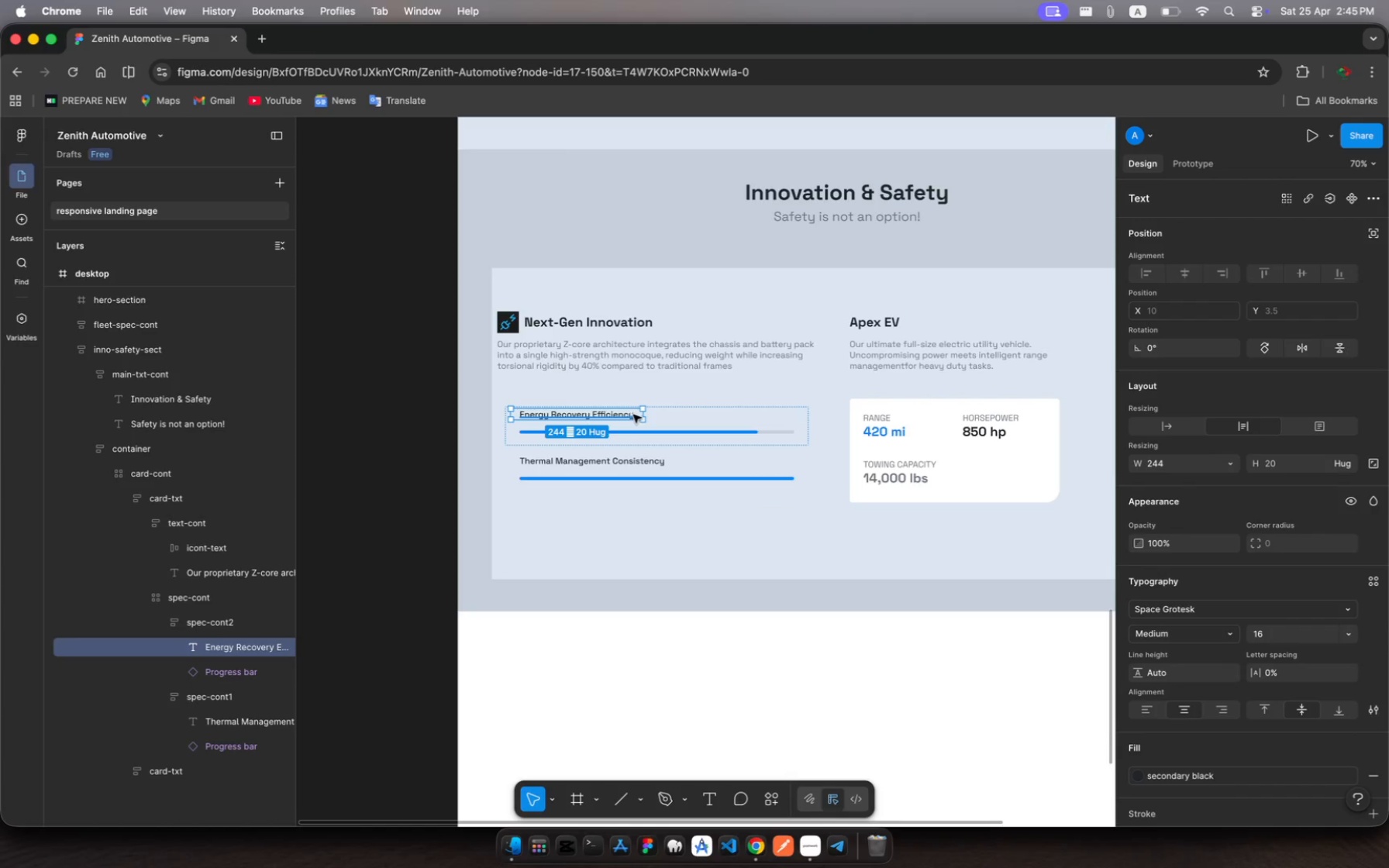 
left_click([634, 414])
 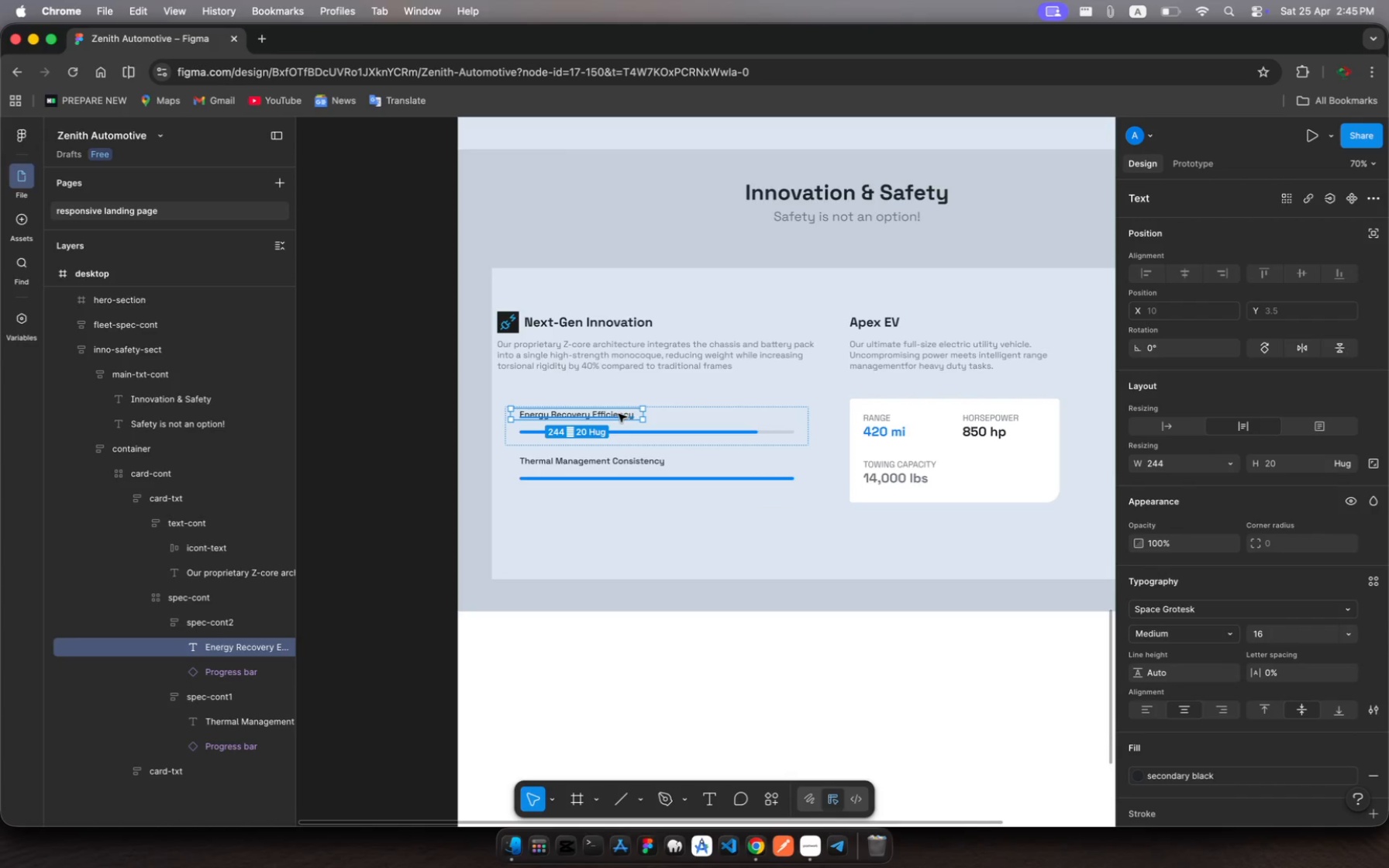 
left_click([619, 414])
 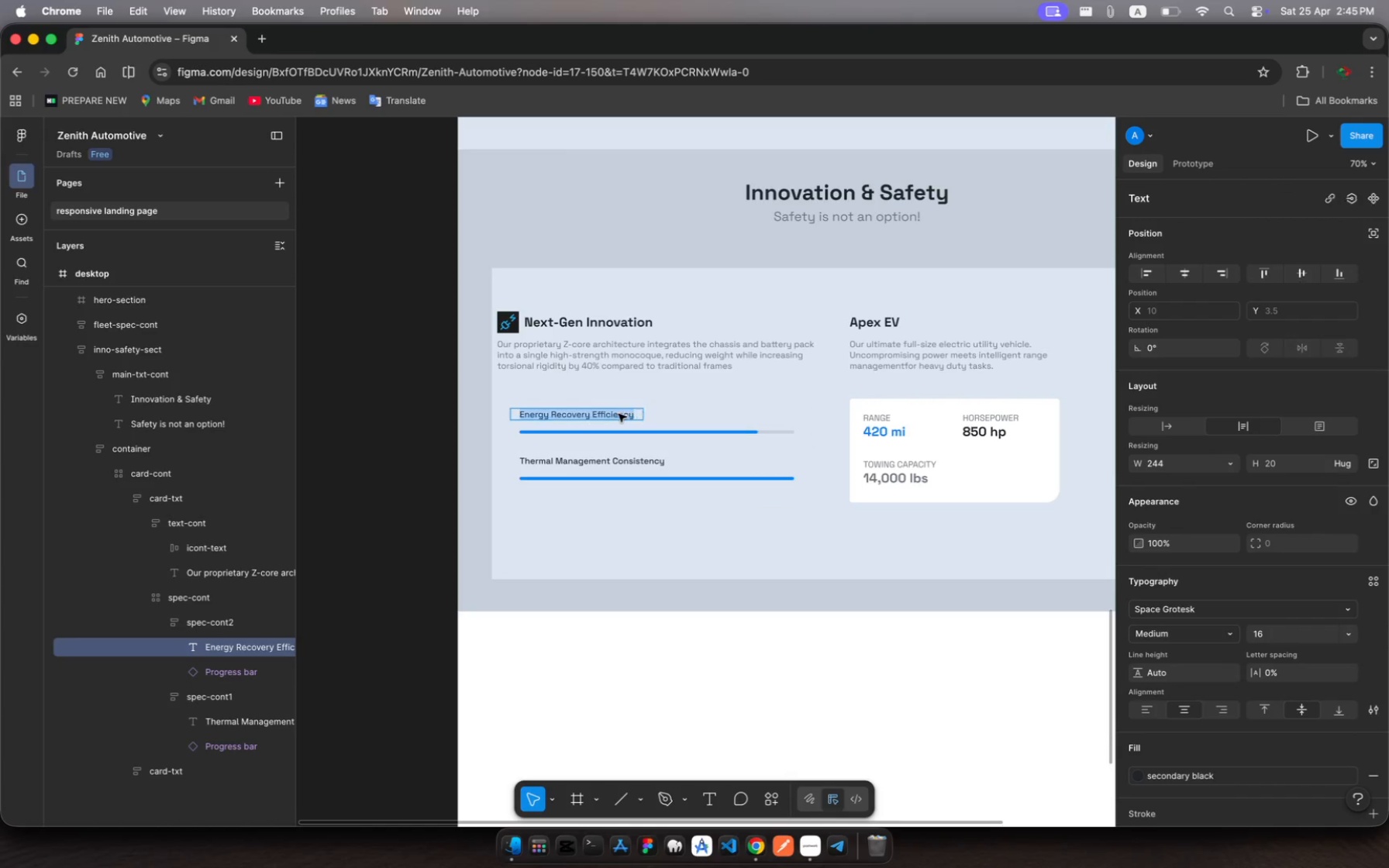 
left_click([619, 414])
 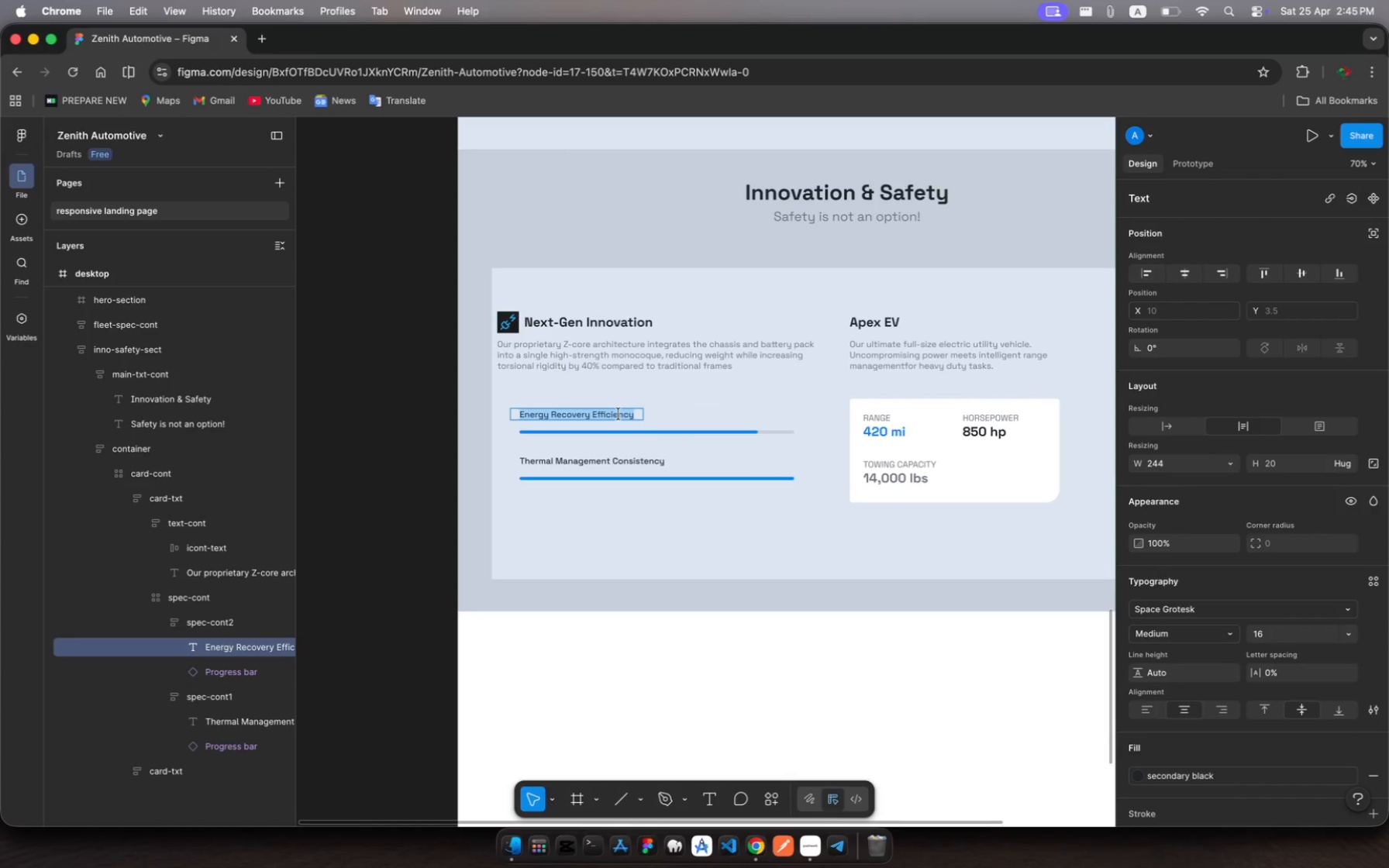 
key(ArrowRight)
 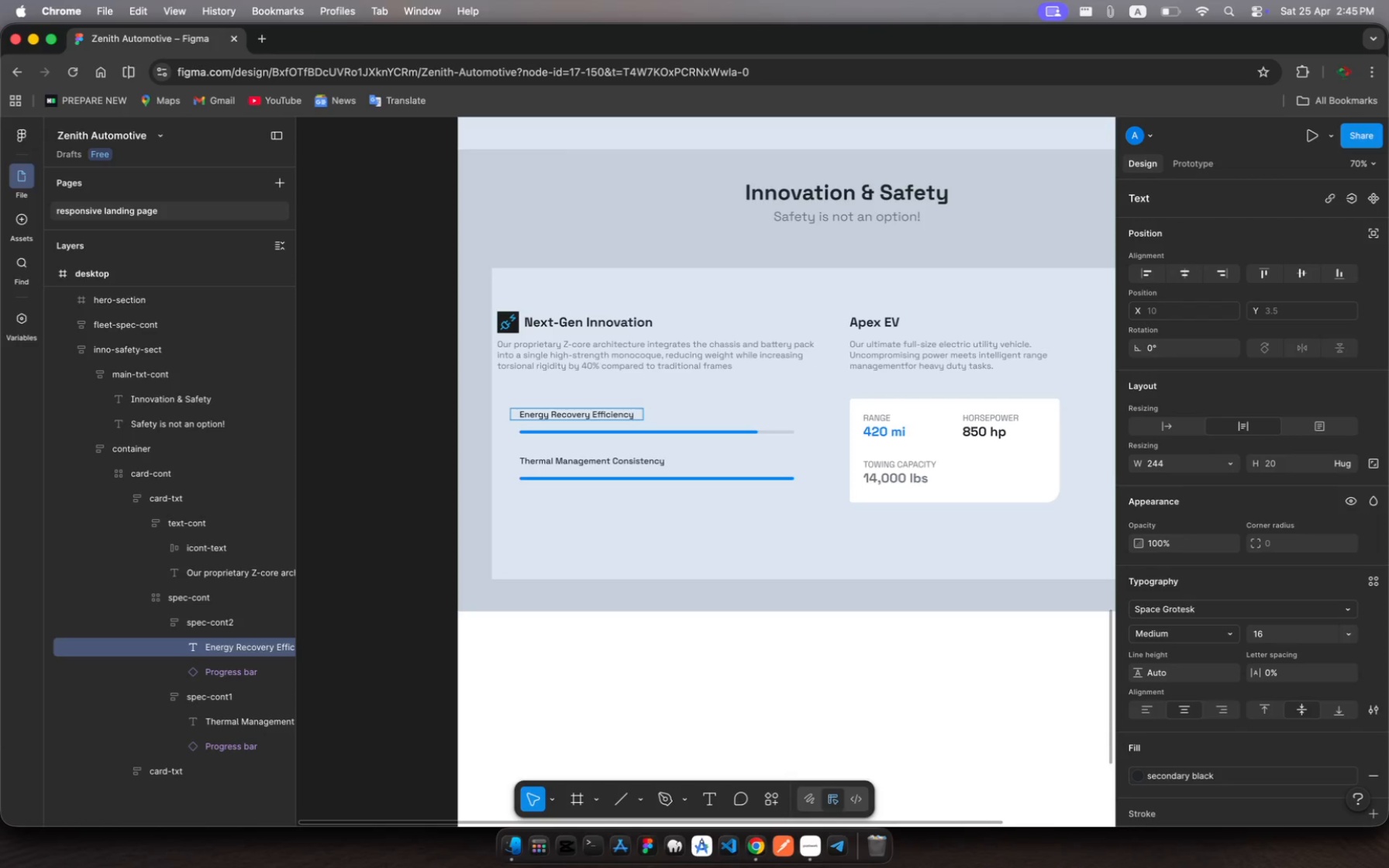 
type( (90%))
 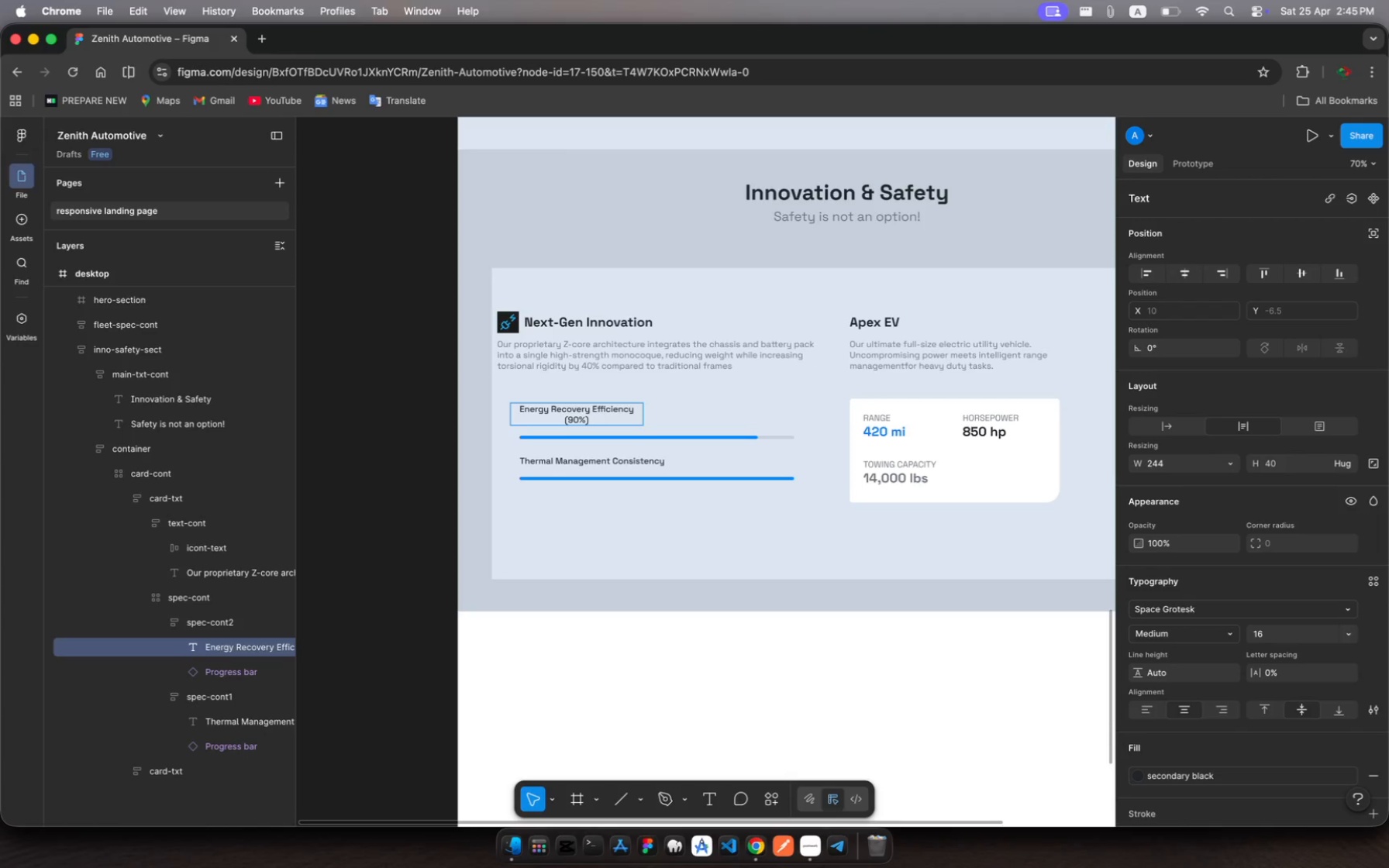 
key(Escape)
 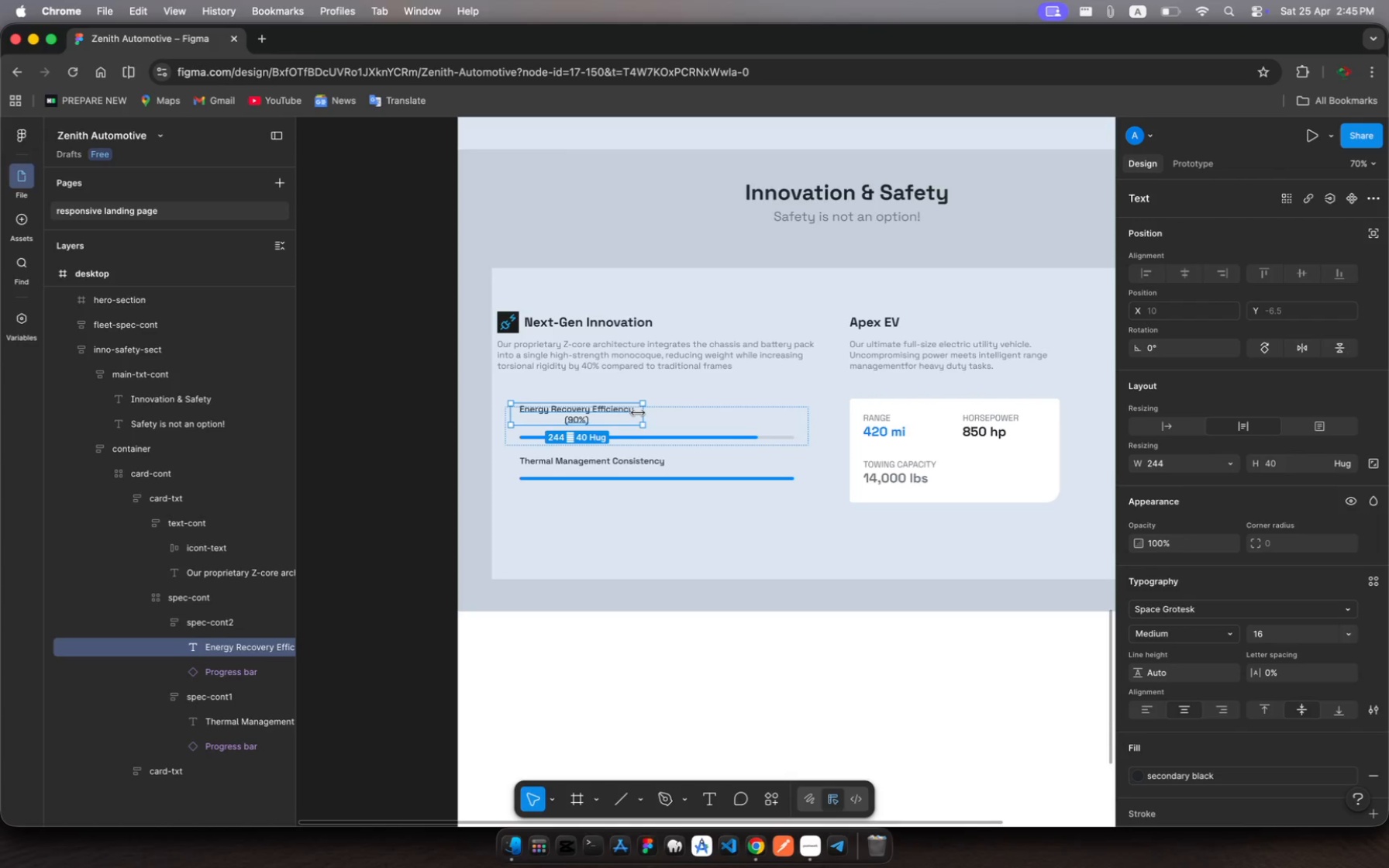 
left_click_drag(start_coordinate=[641, 413], to_coordinate=[672, 414])
 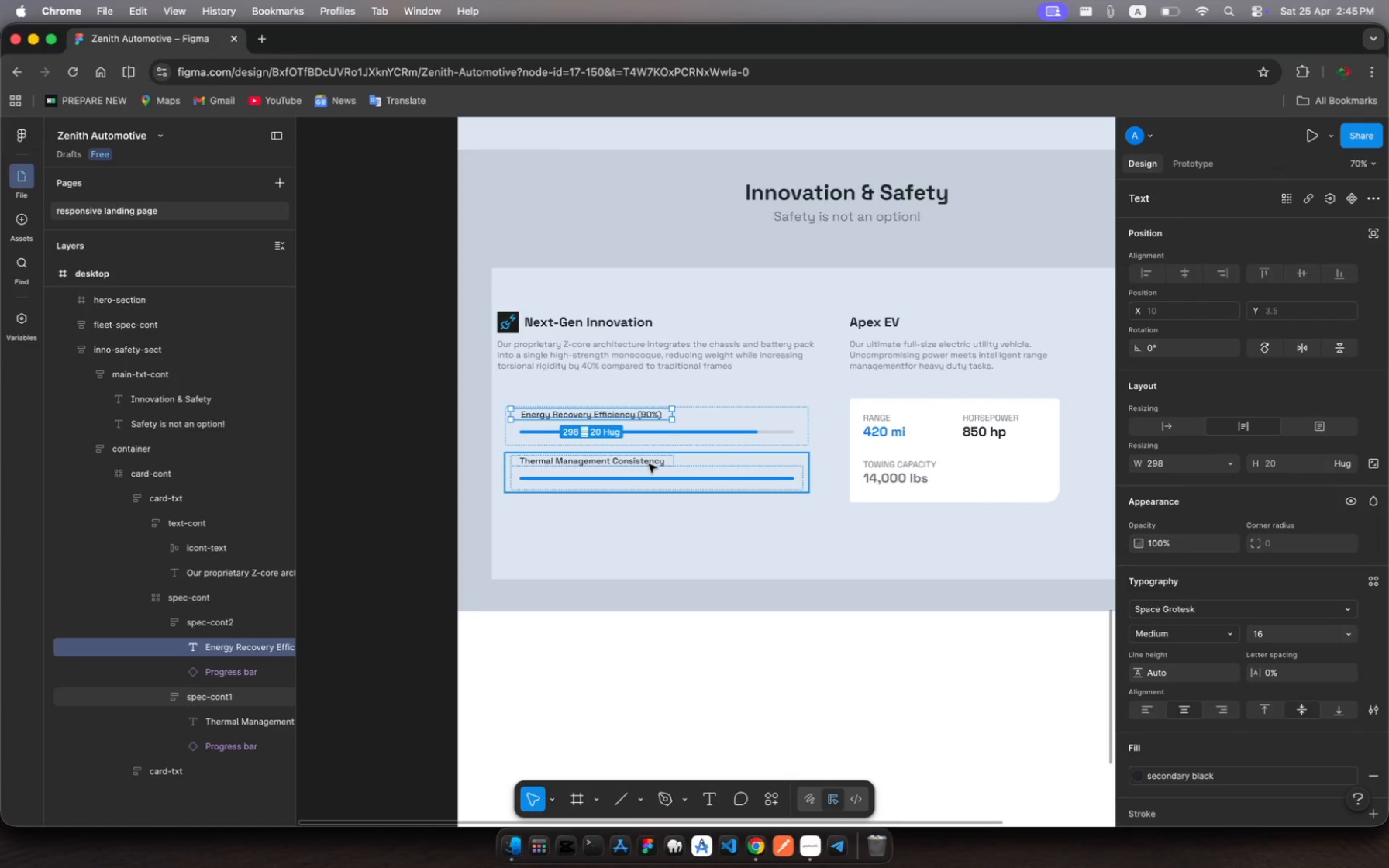 
left_click([649, 464])
 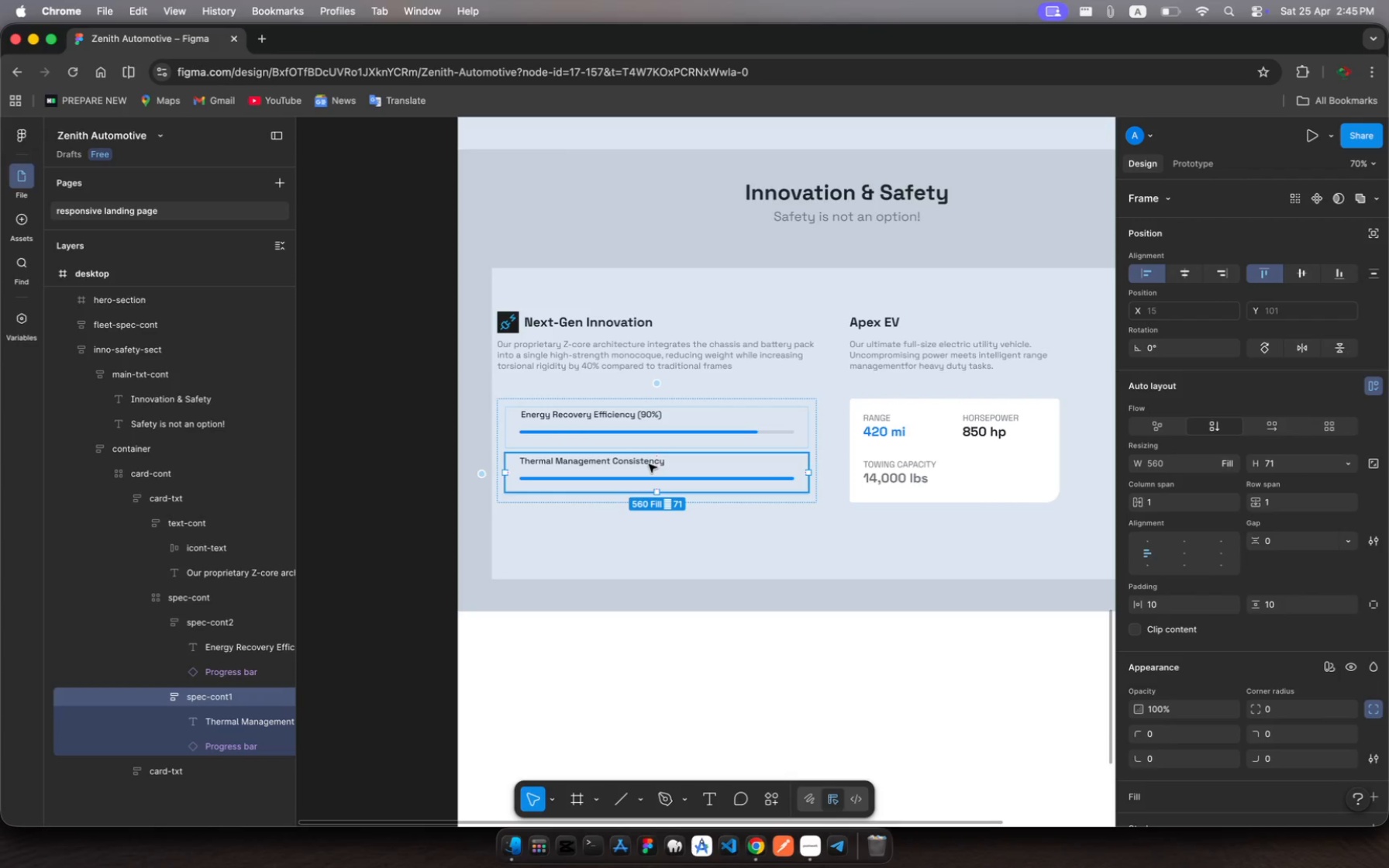 
left_click([649, 464])
 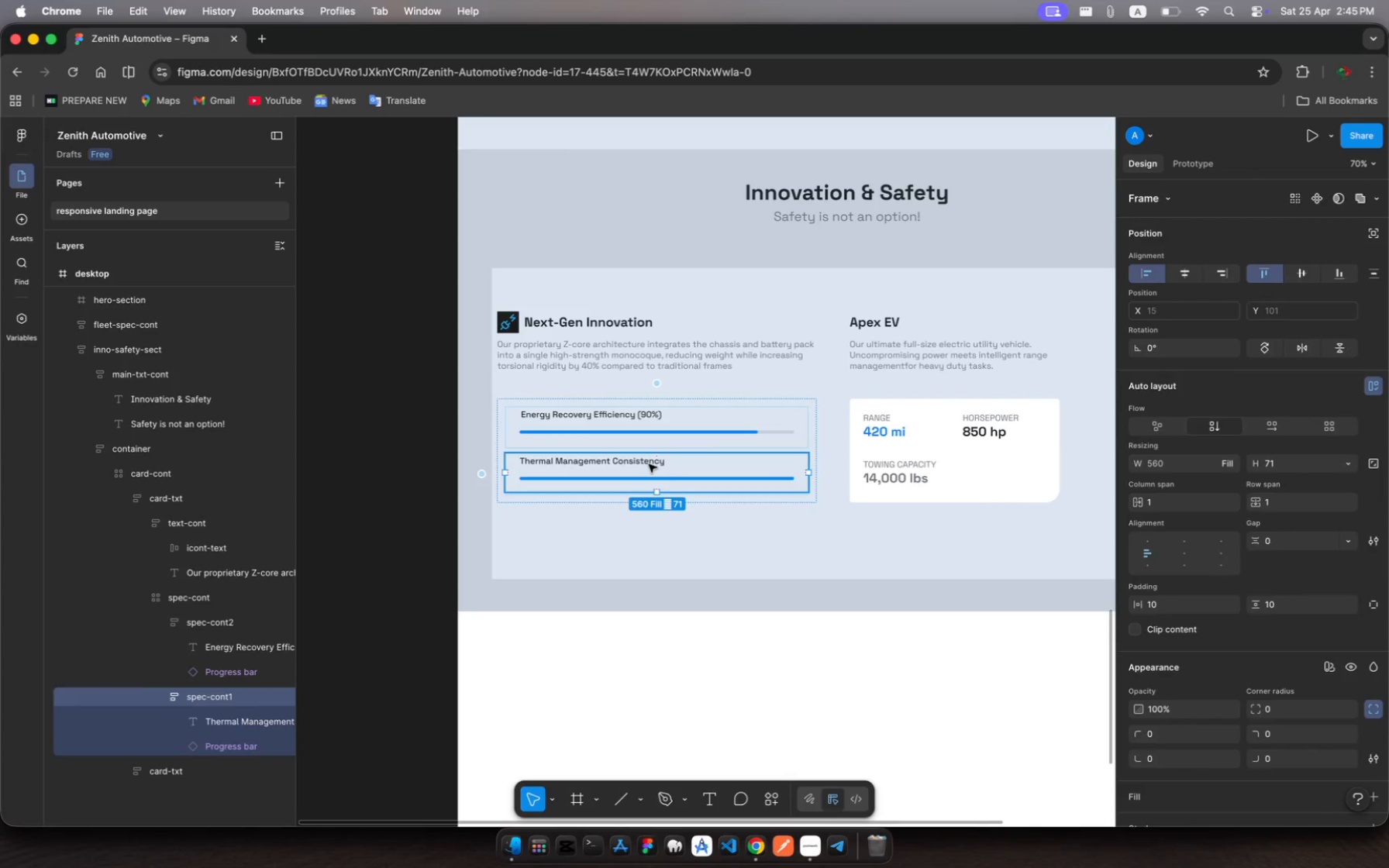 
left_click([649, 464])
 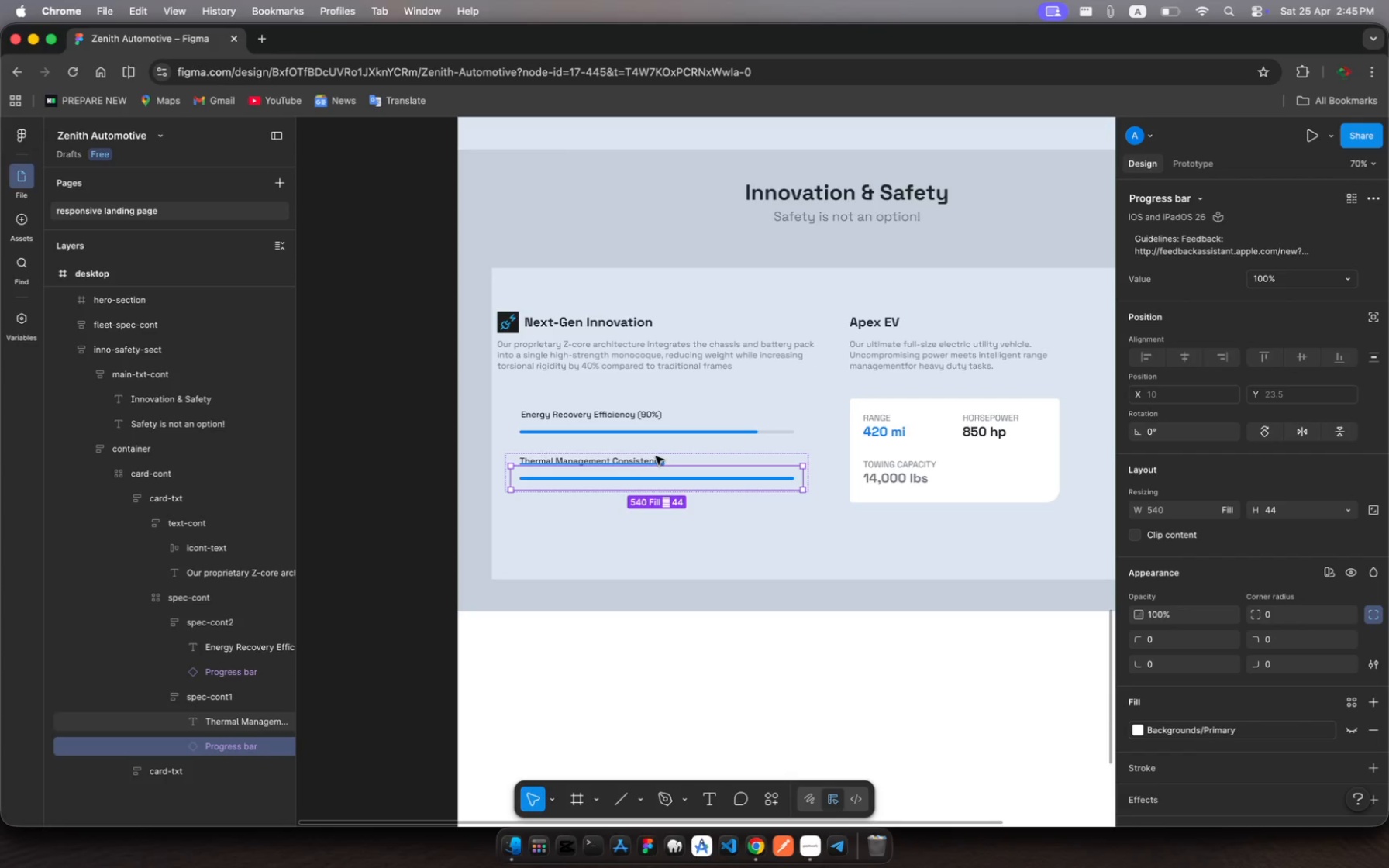 
double_click([656, 456])
 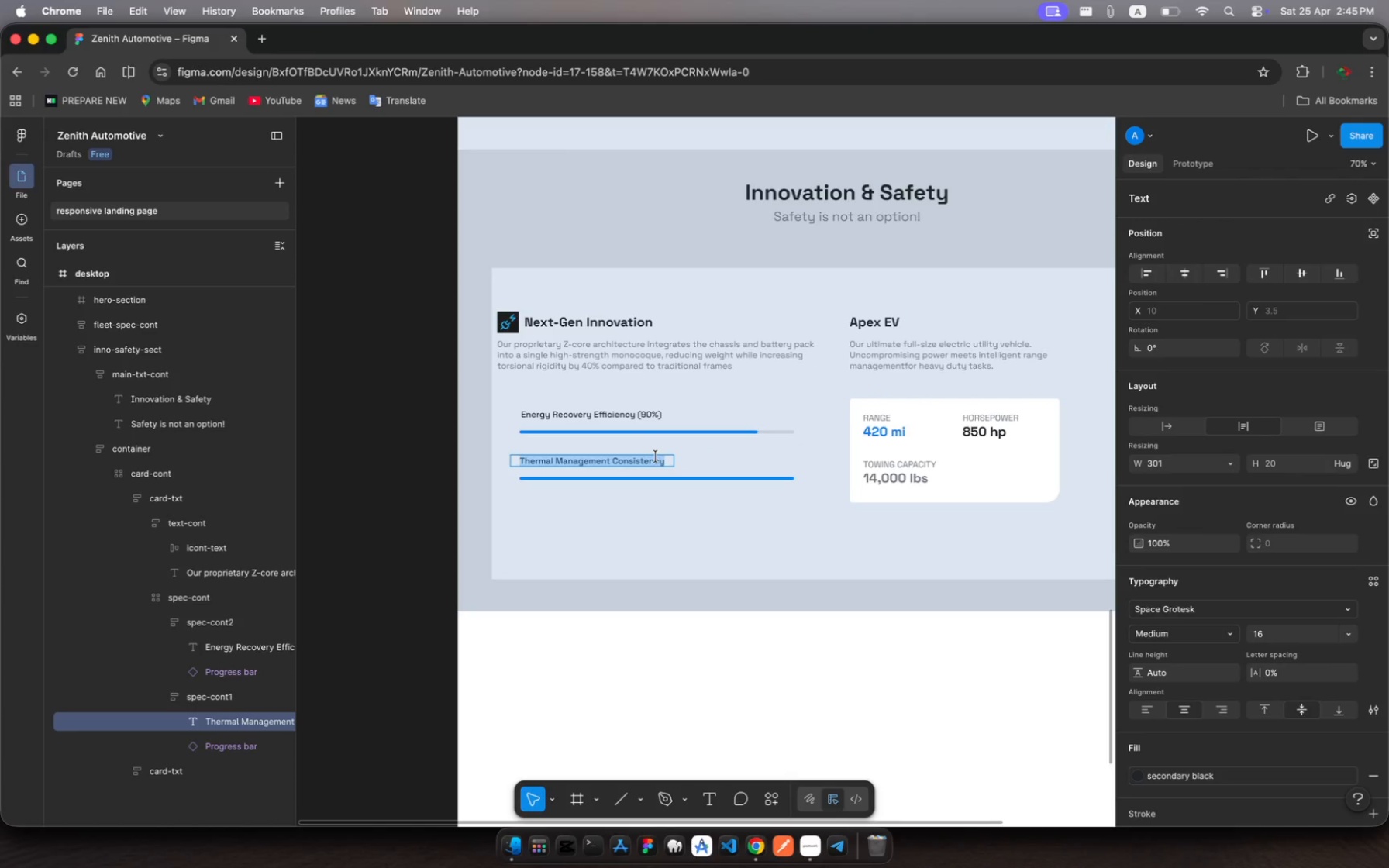 
key(ArrowRight)
 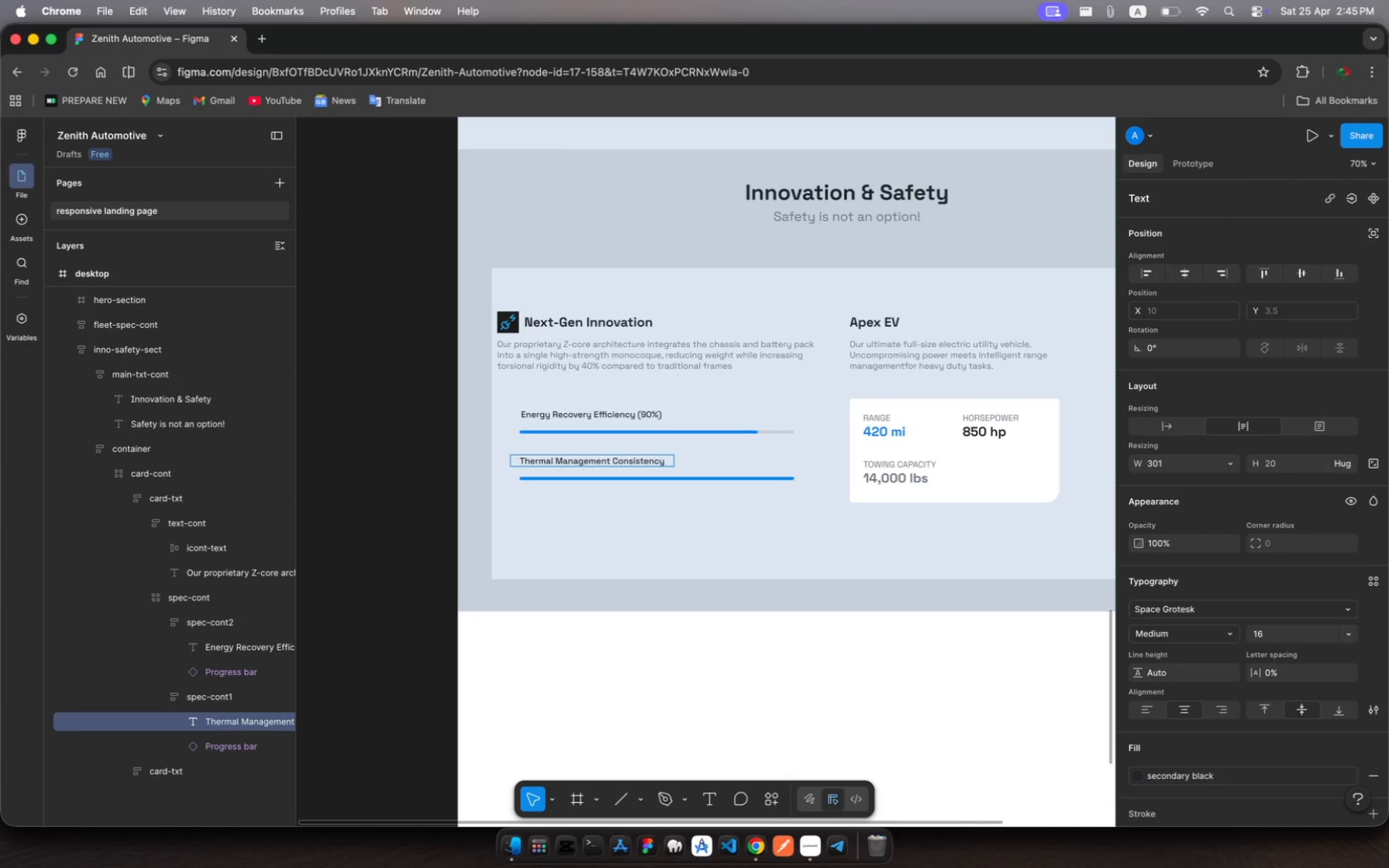 
type((100)
 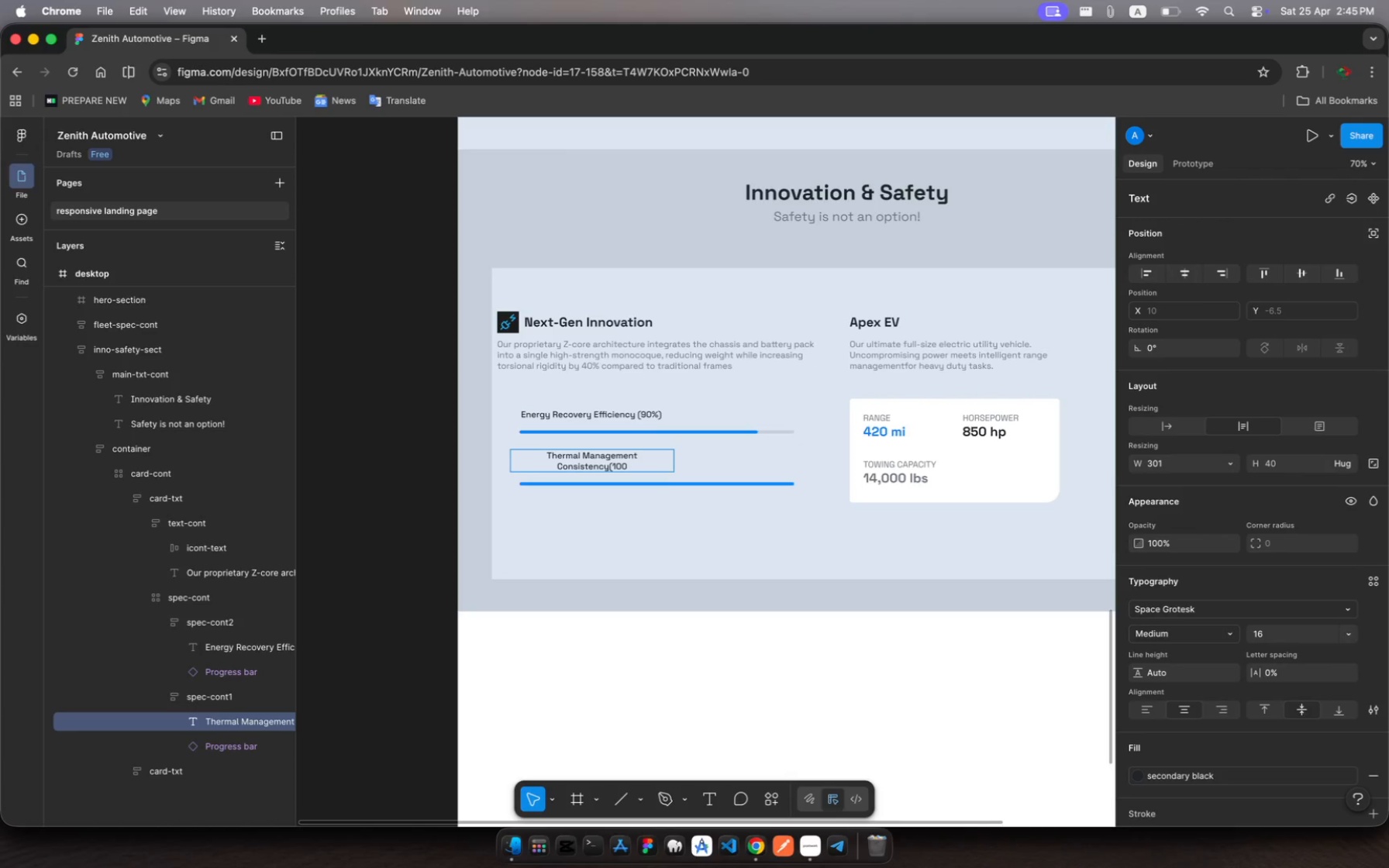 
key(Enter)
 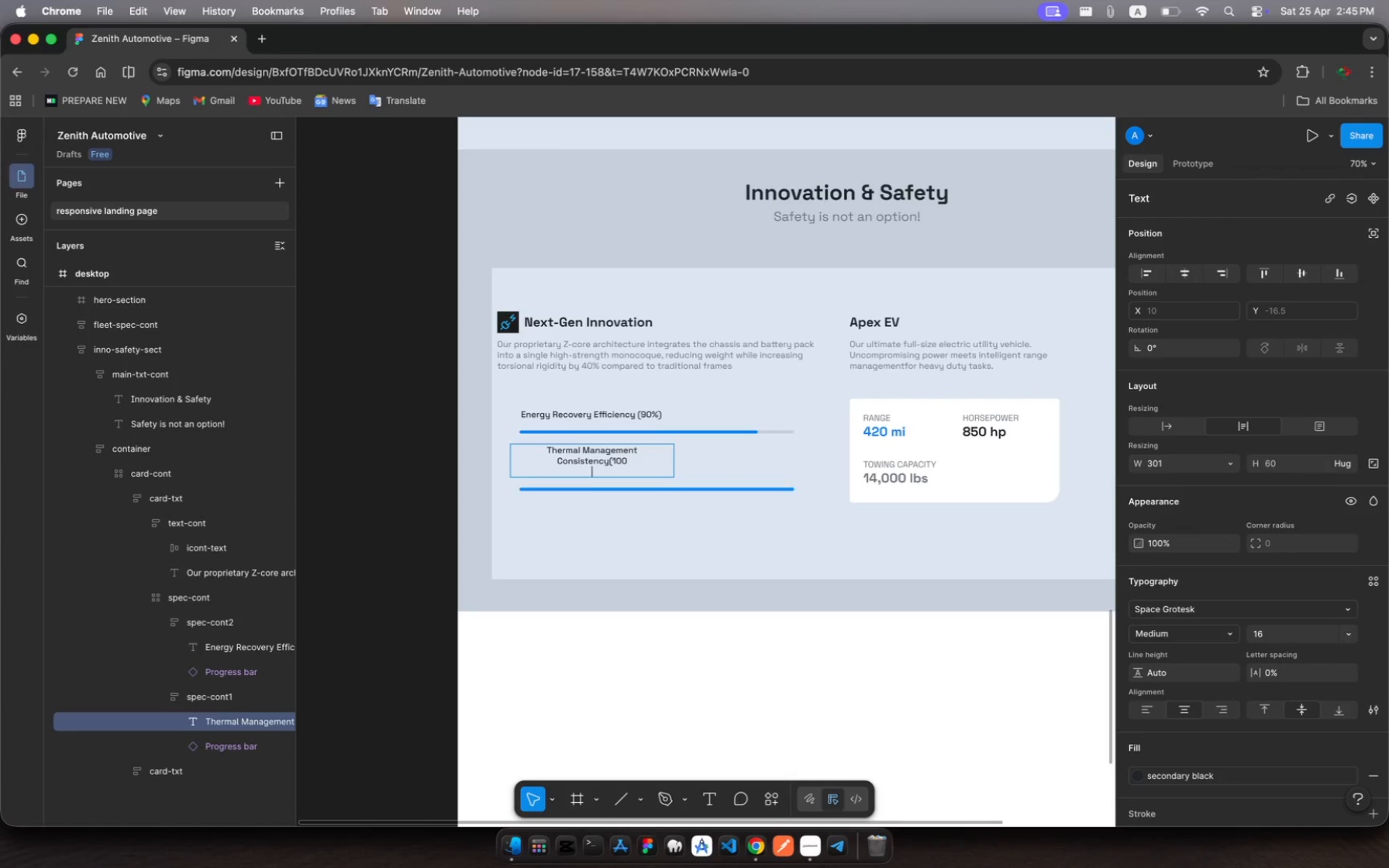 
hold_key(key=Enter, duration=0.85)
 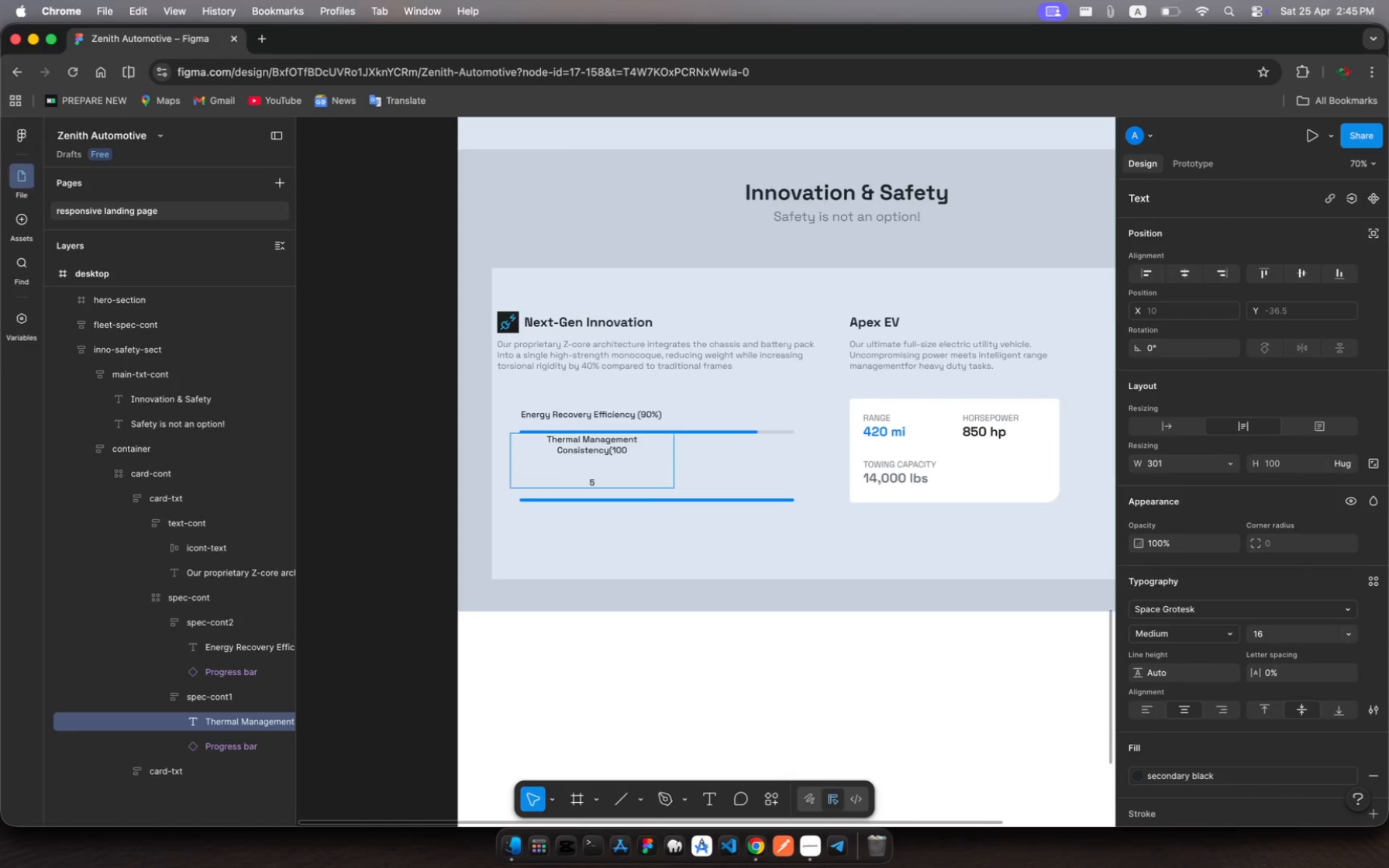 
key(5)
 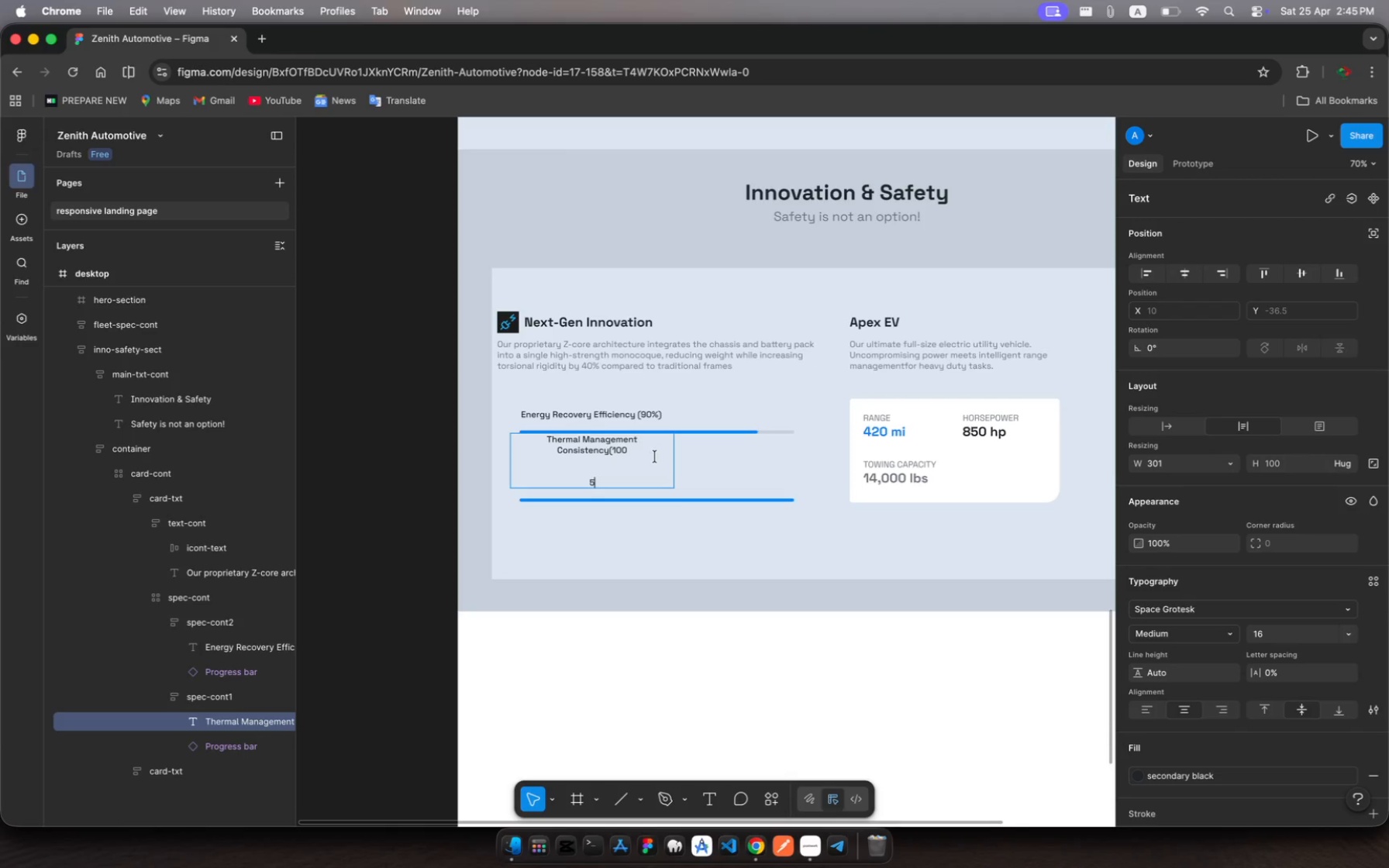 
key(Meta+Z)
 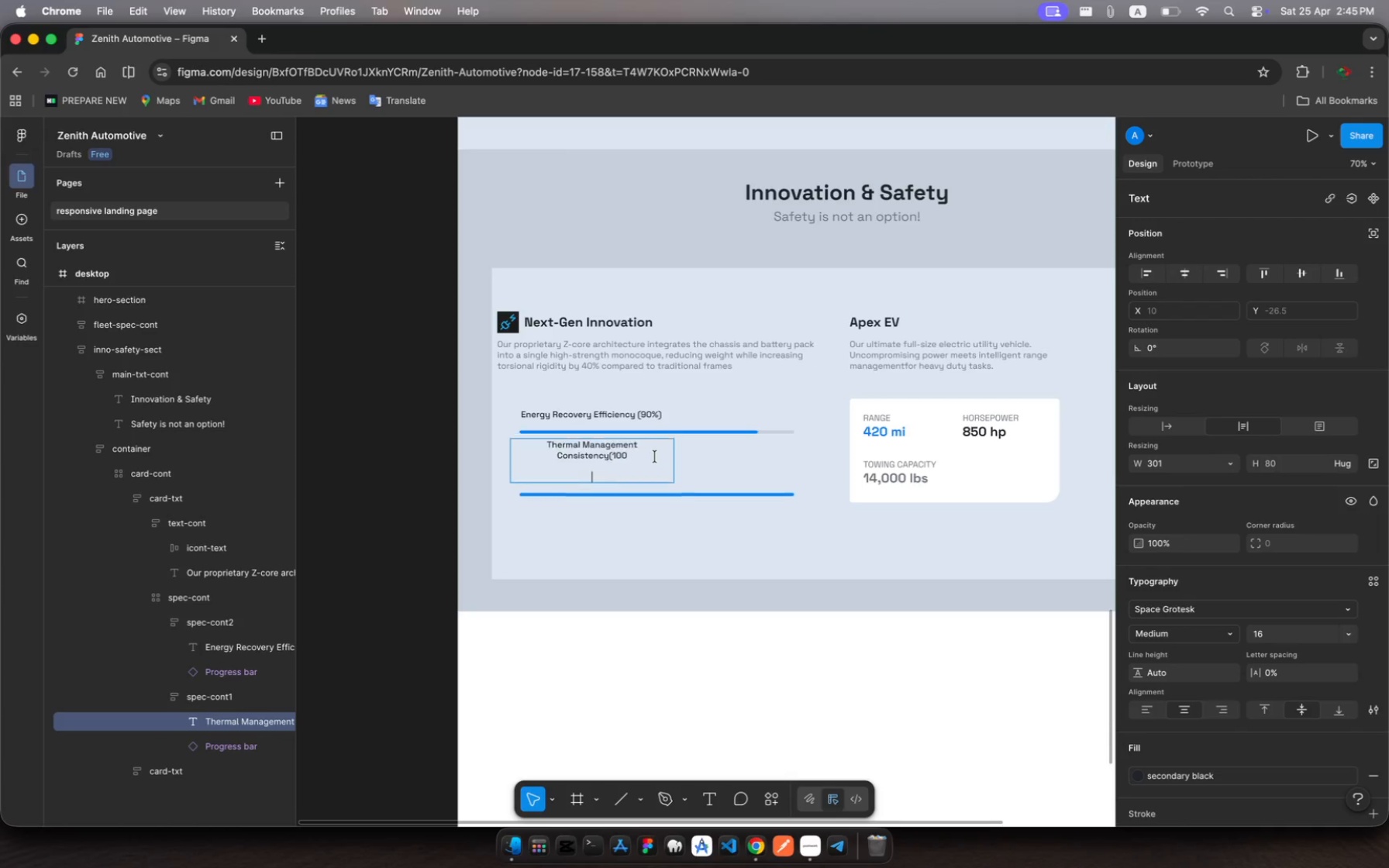 
key(Meta+Z)
 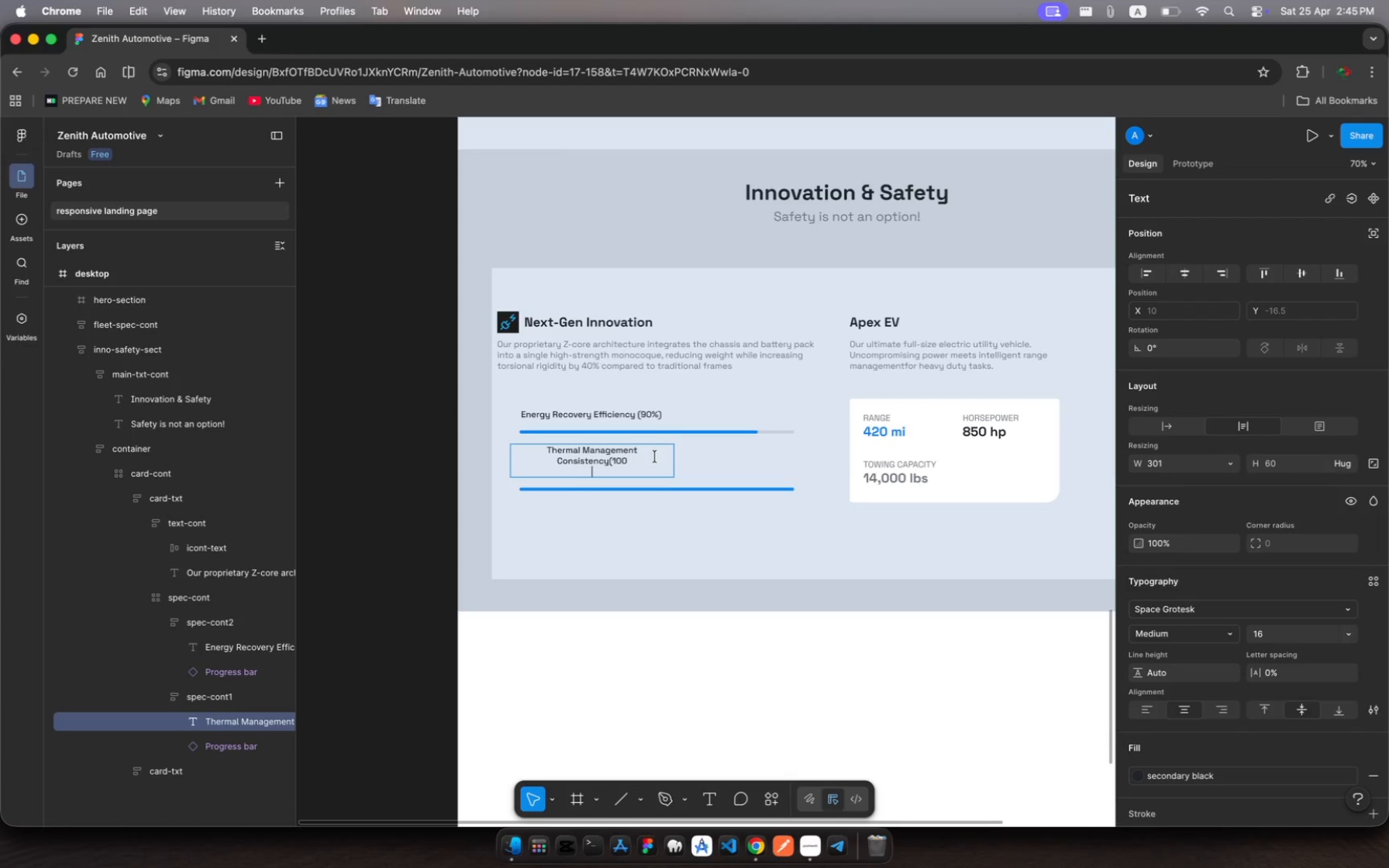 
key(Meta+Z)
 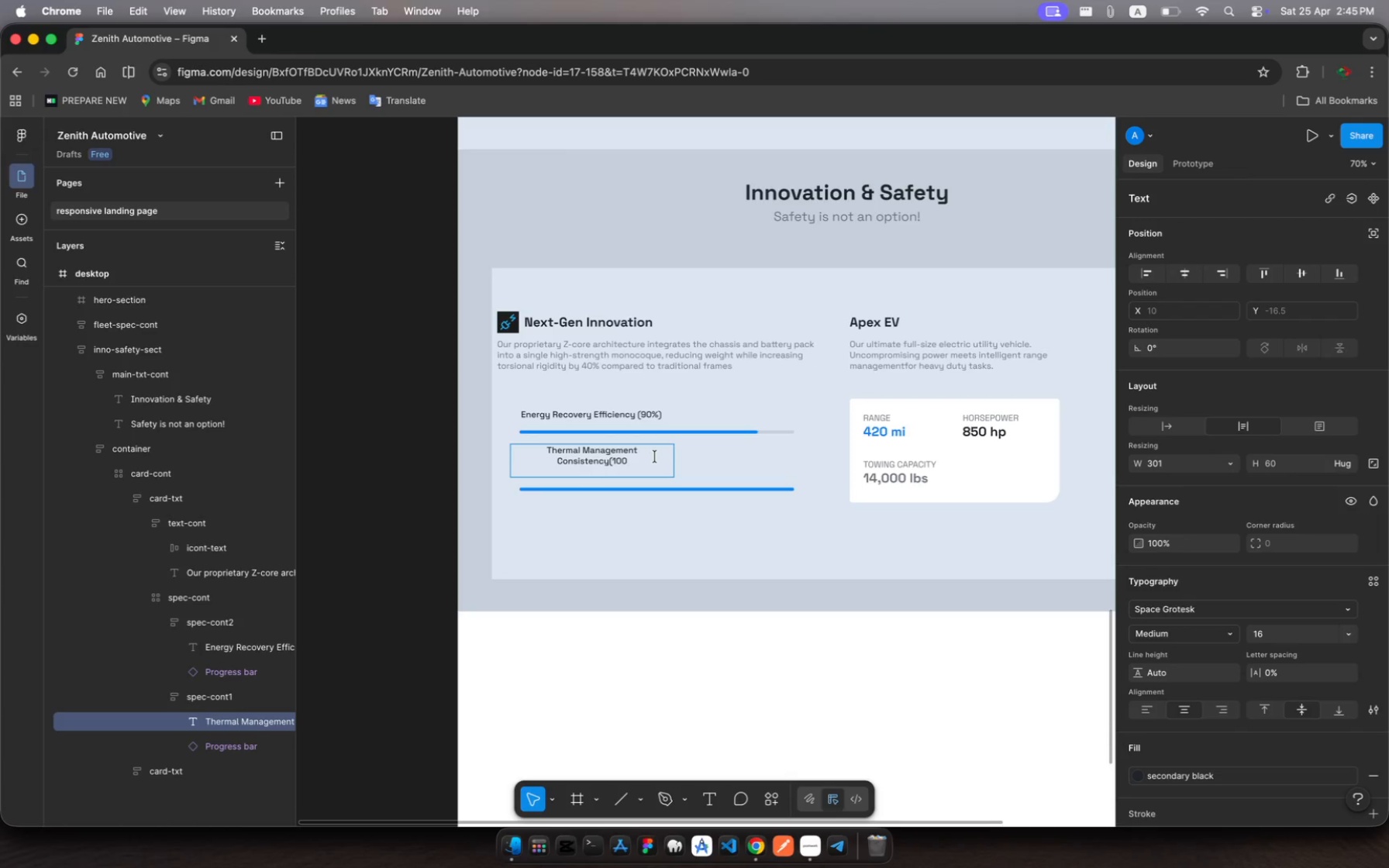 
key(Meta+Z)
 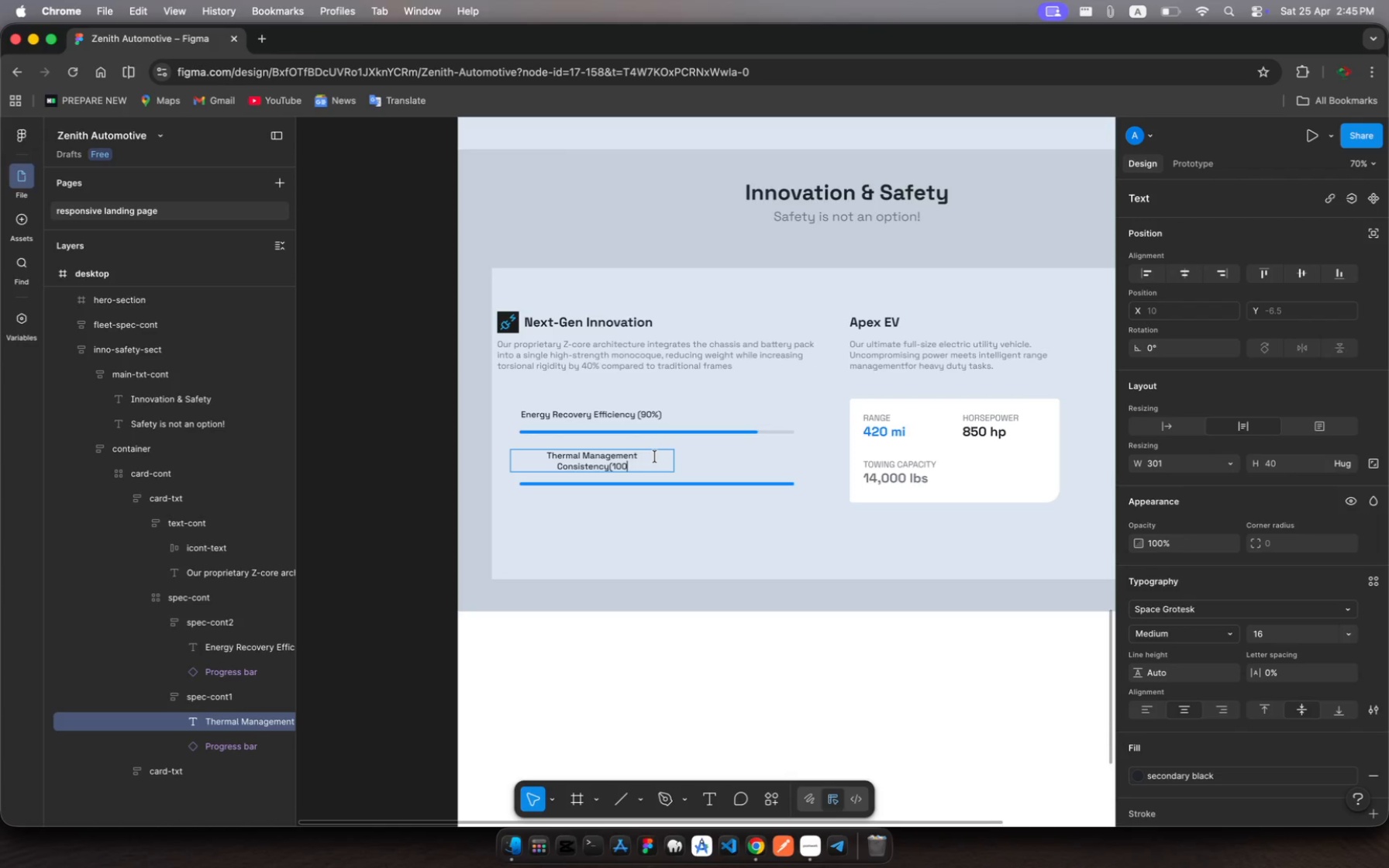 
type(%))
key(Escape)
 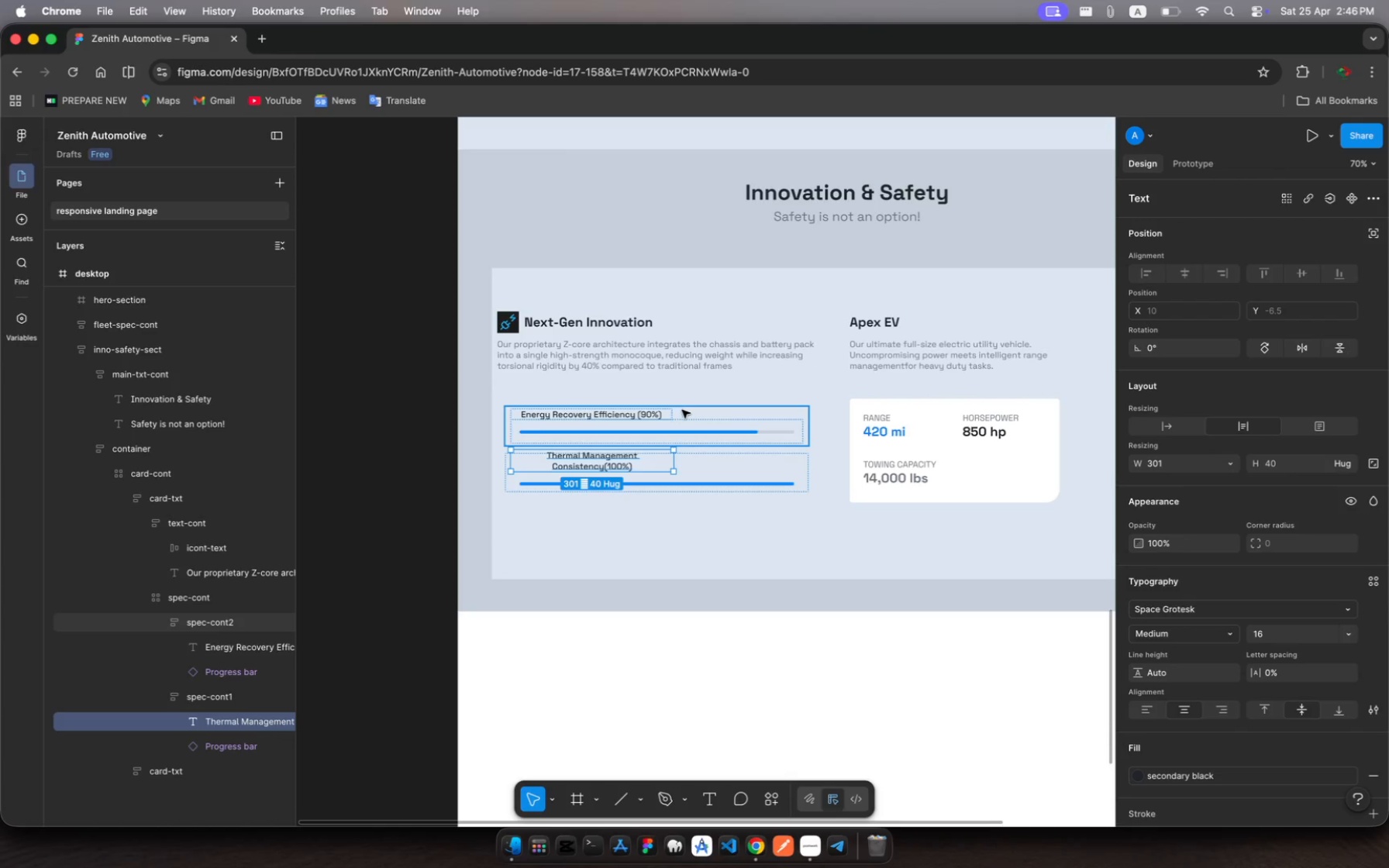 
left_click_drag(start_coordinate=[674, 460], to_coordinate=[702, 472])
 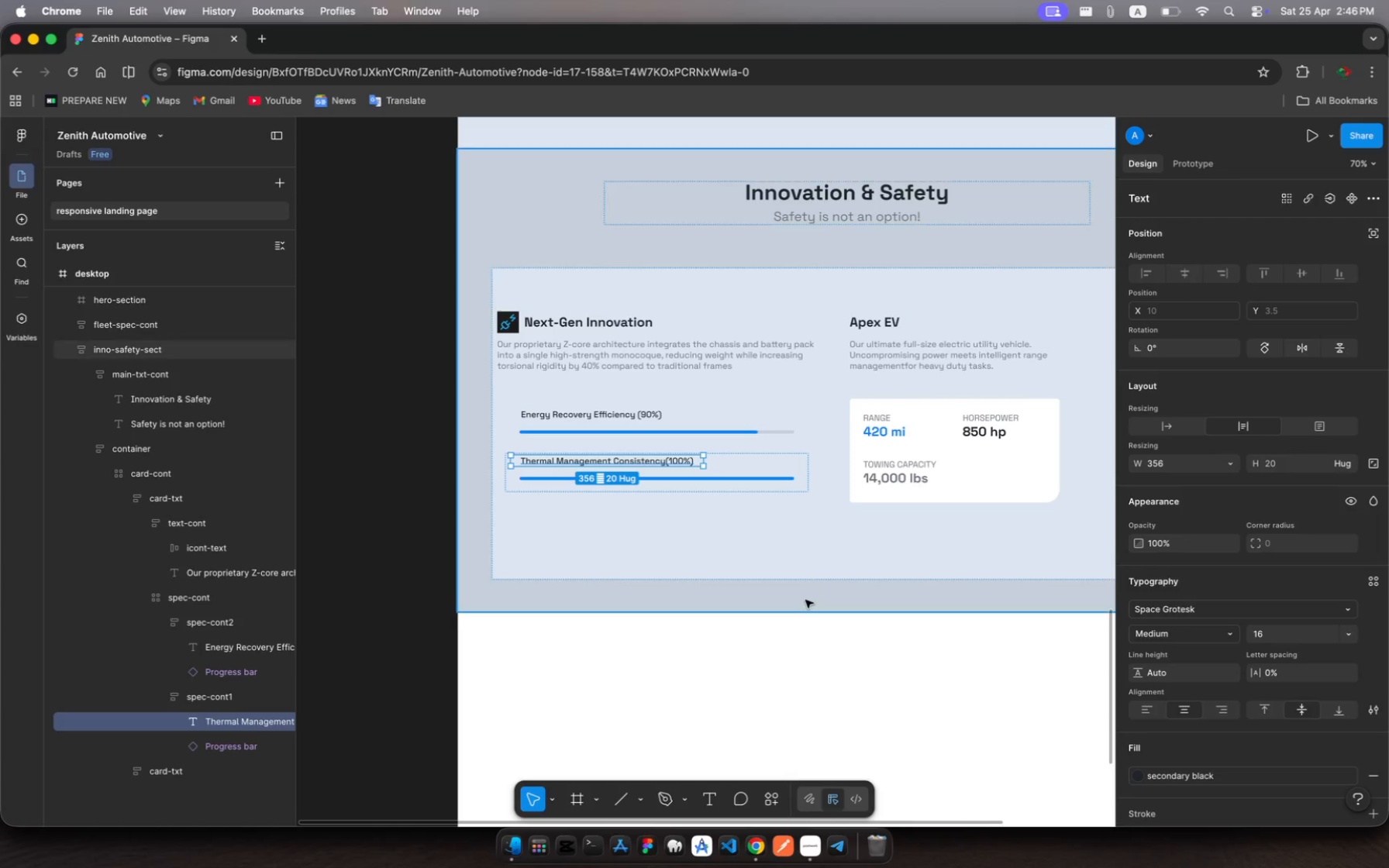 
left_click([805, 600])
 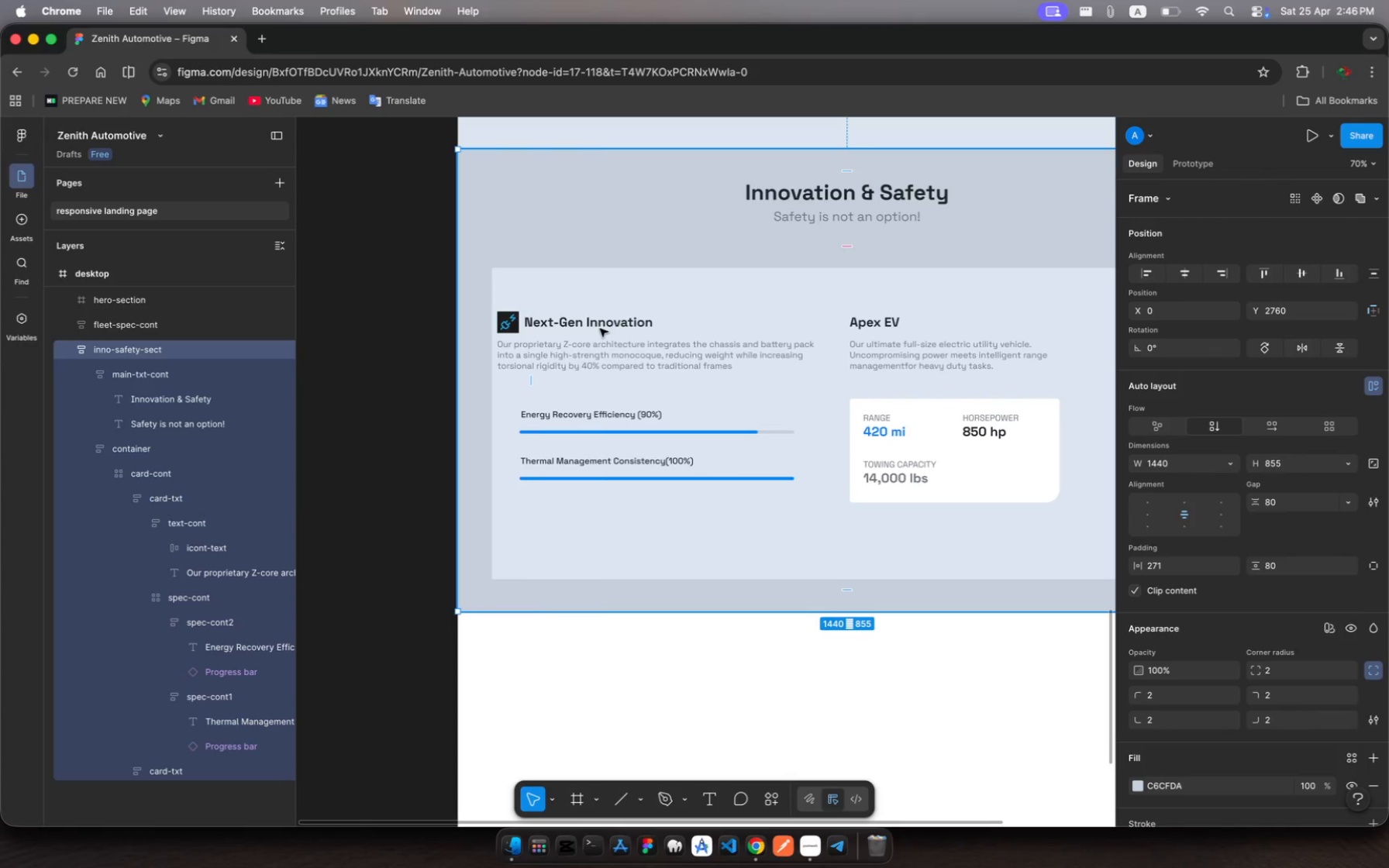 
wait(8.15)
 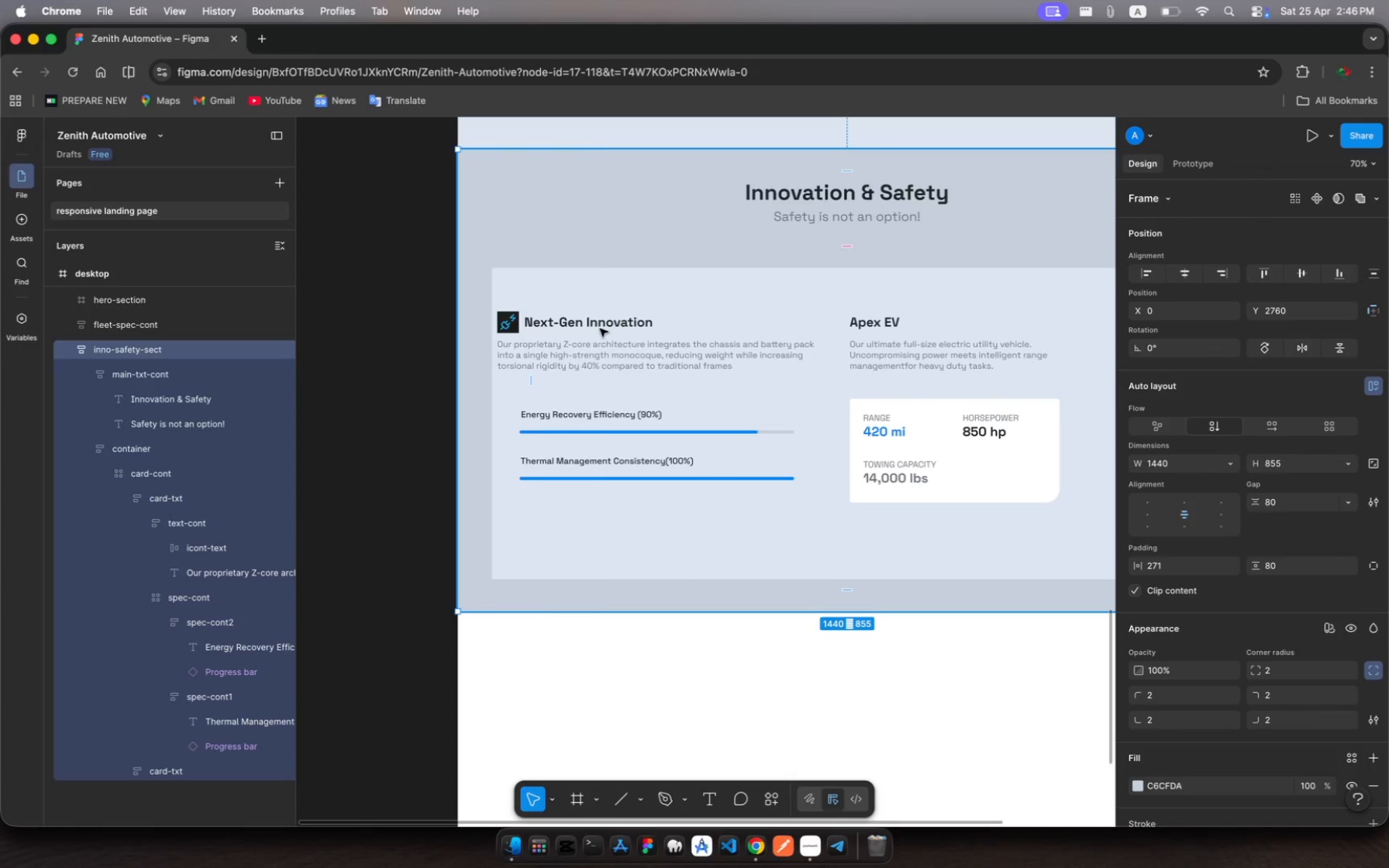 
left_click([155, 494])
 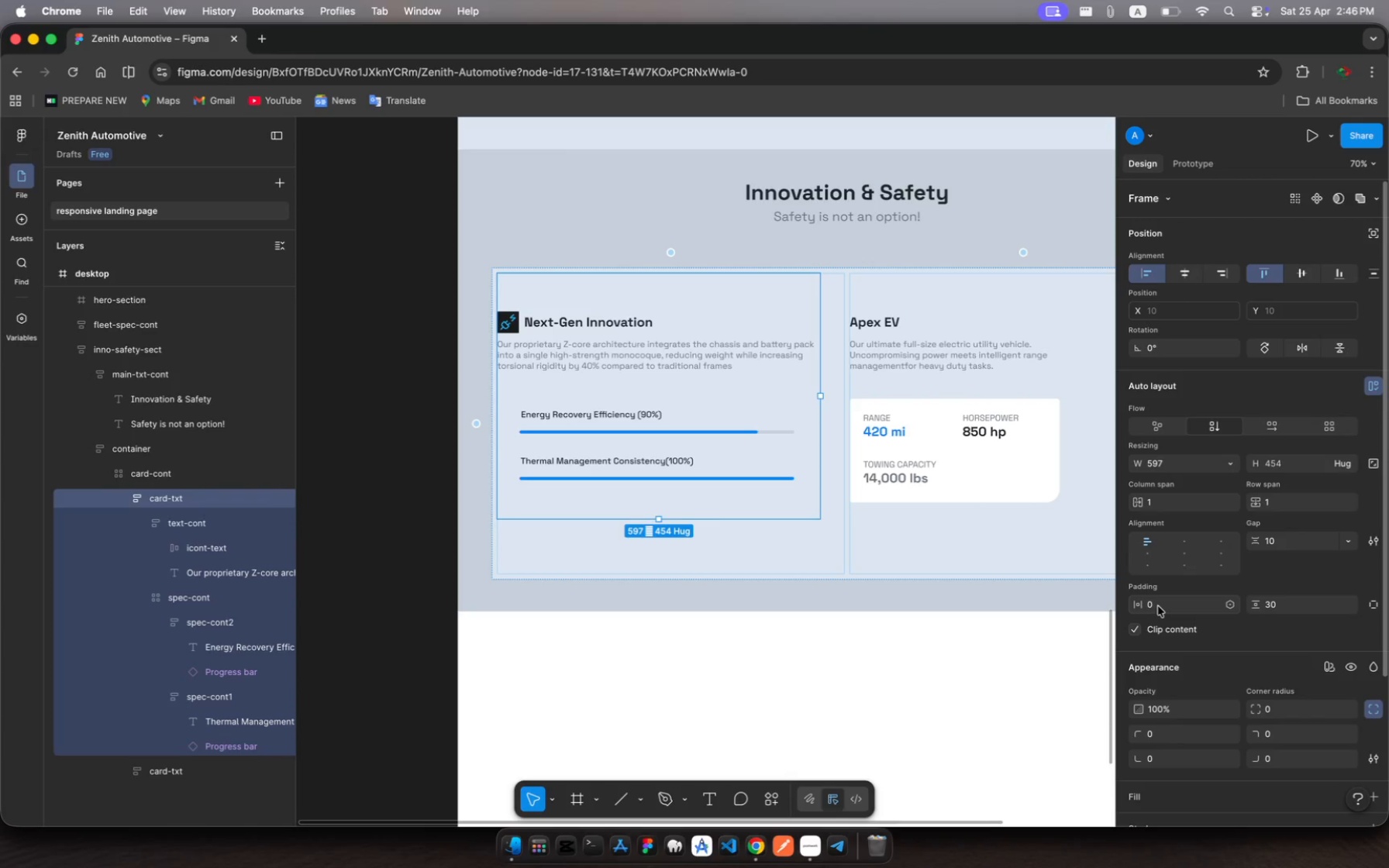 
left_click([1158, 606])
 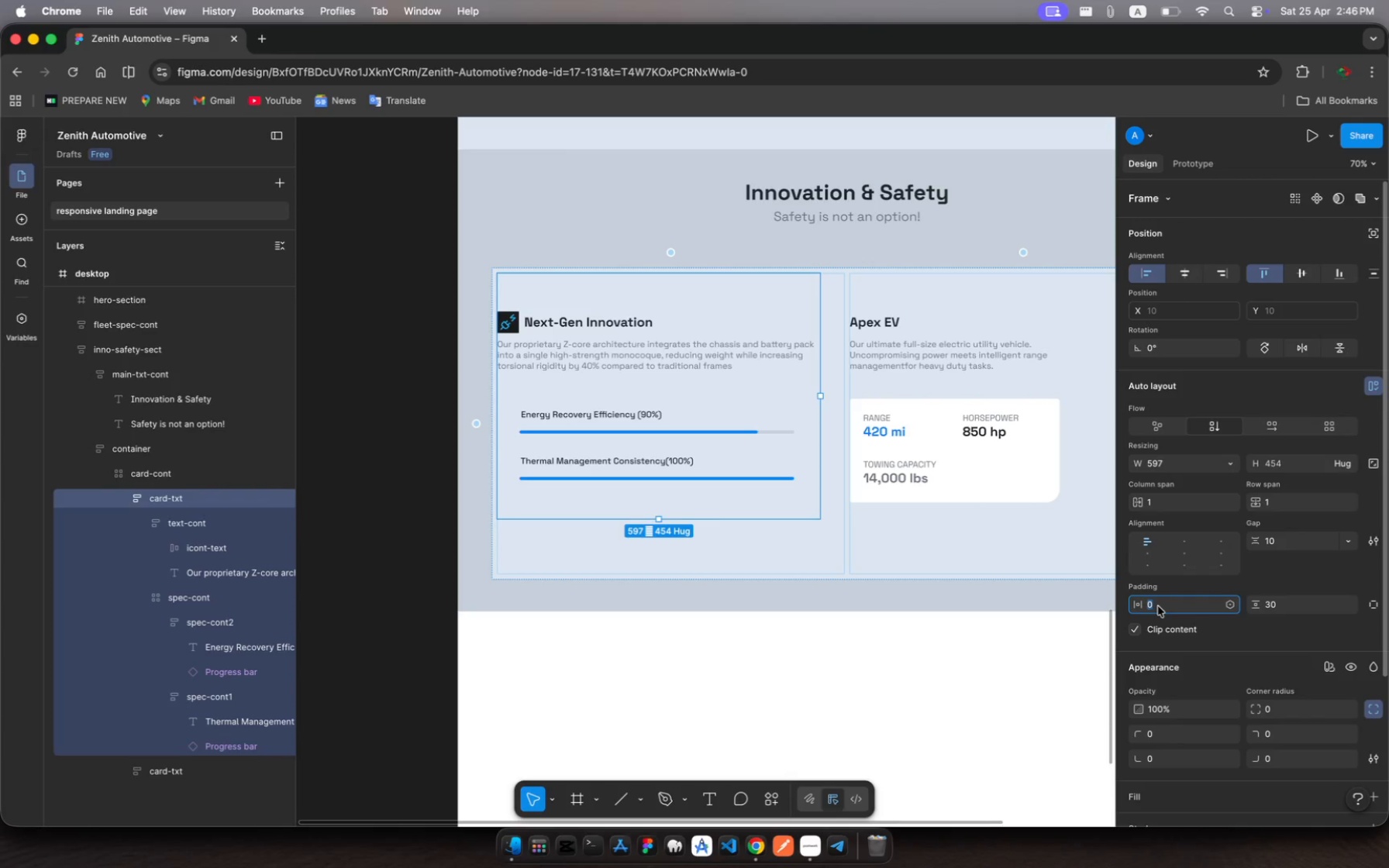 
type(20)
 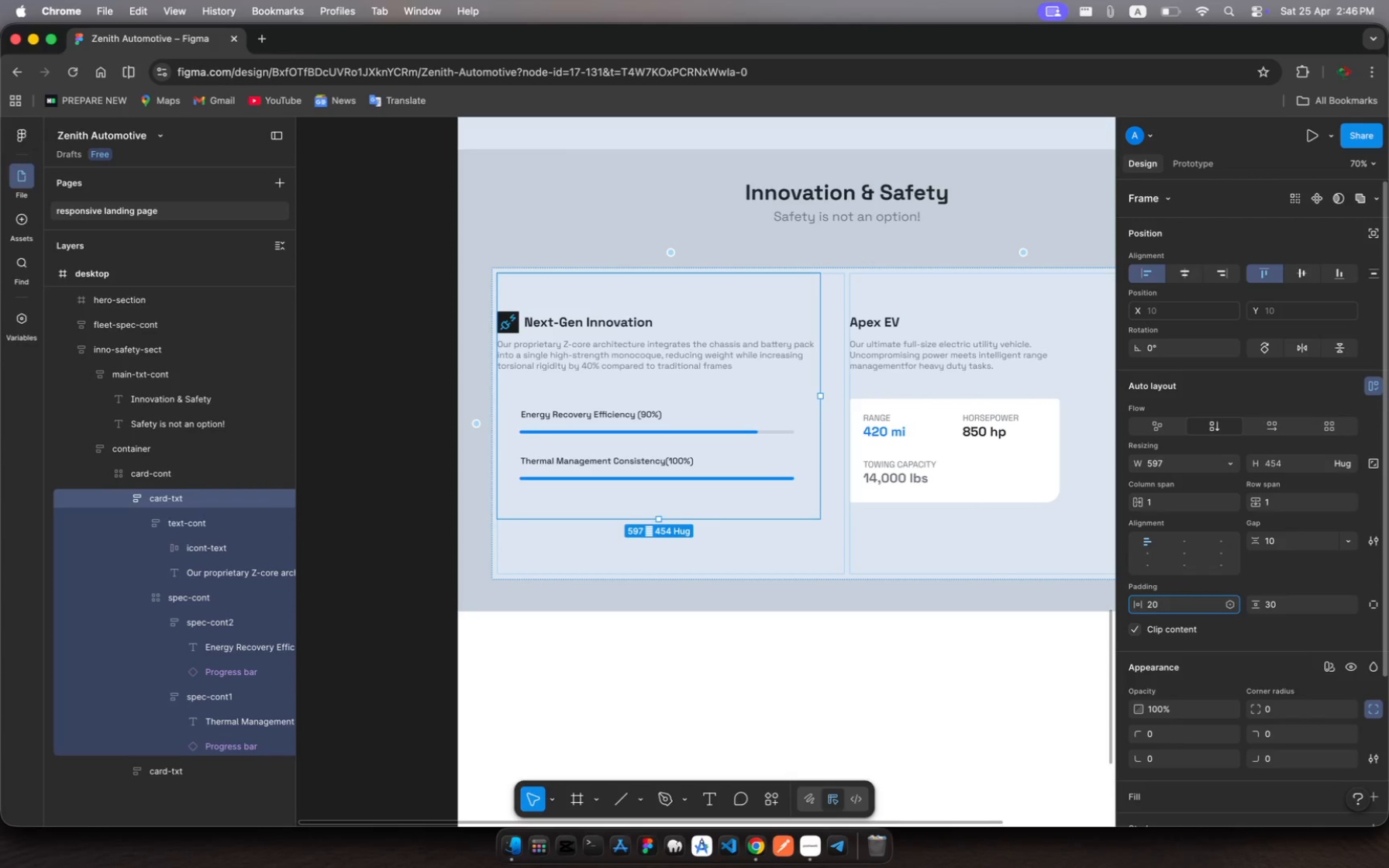 
key(Enter)
 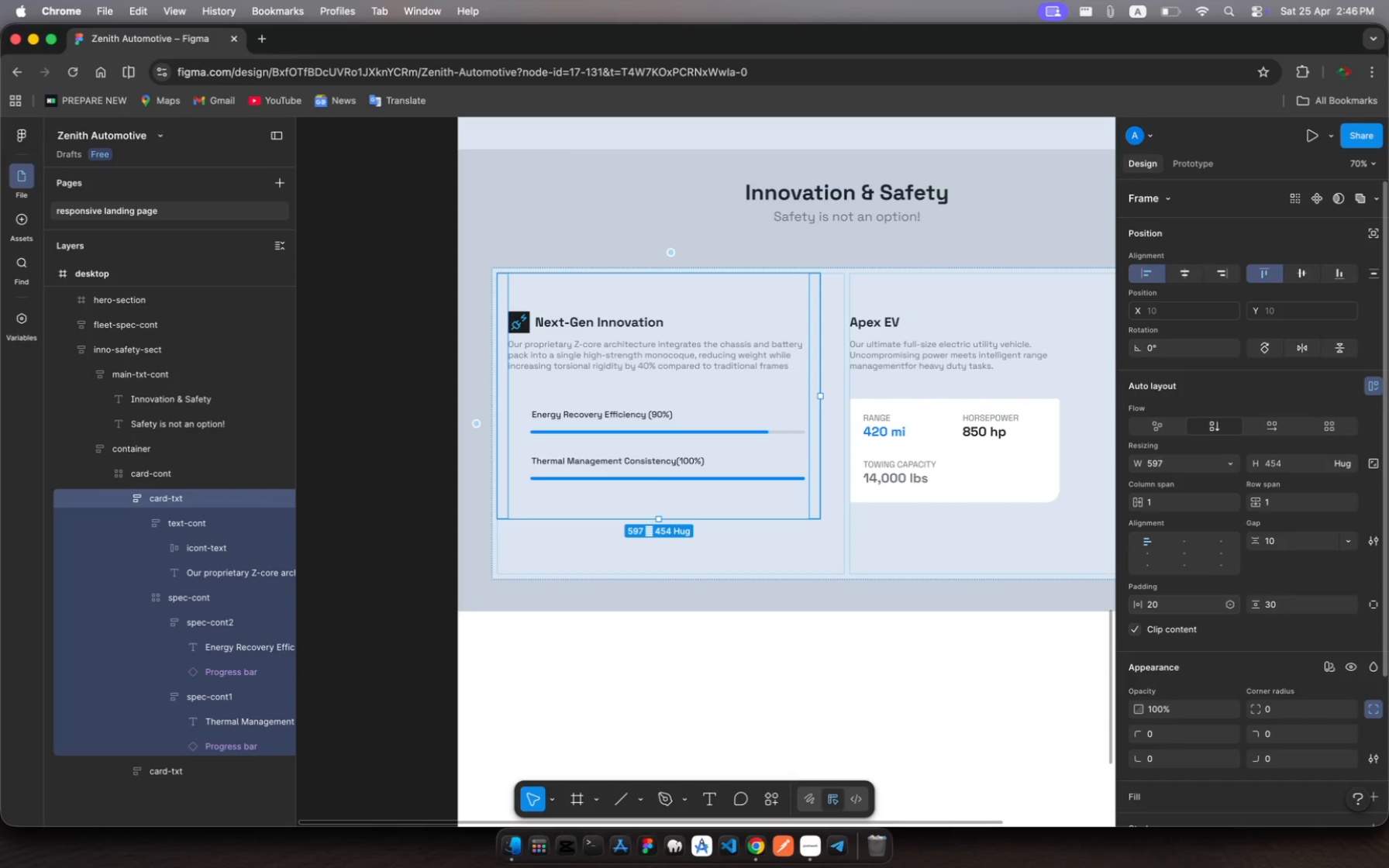 
wait(8.06)
 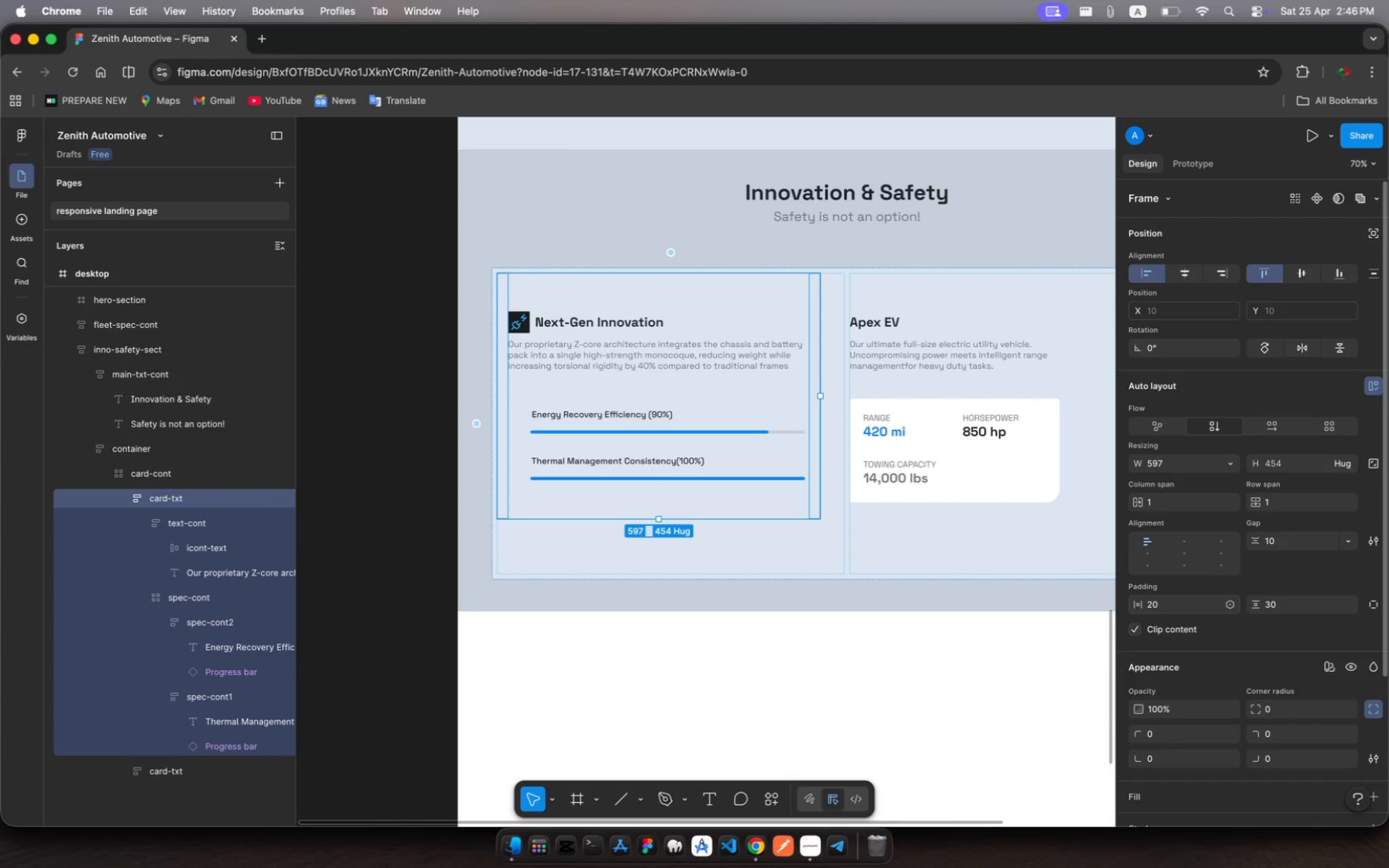 
left_click([200, 594])
 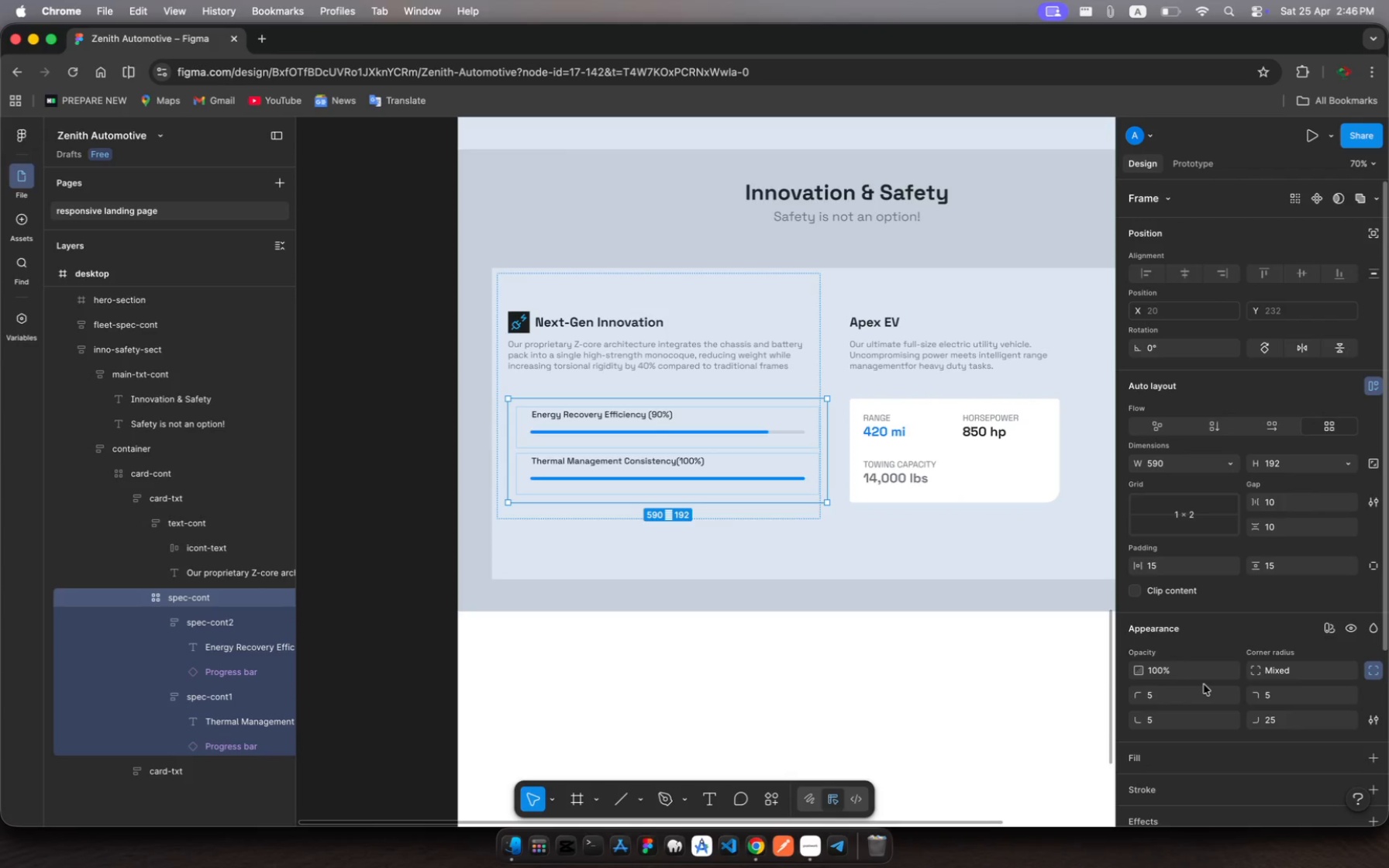 
wait(10.01)
 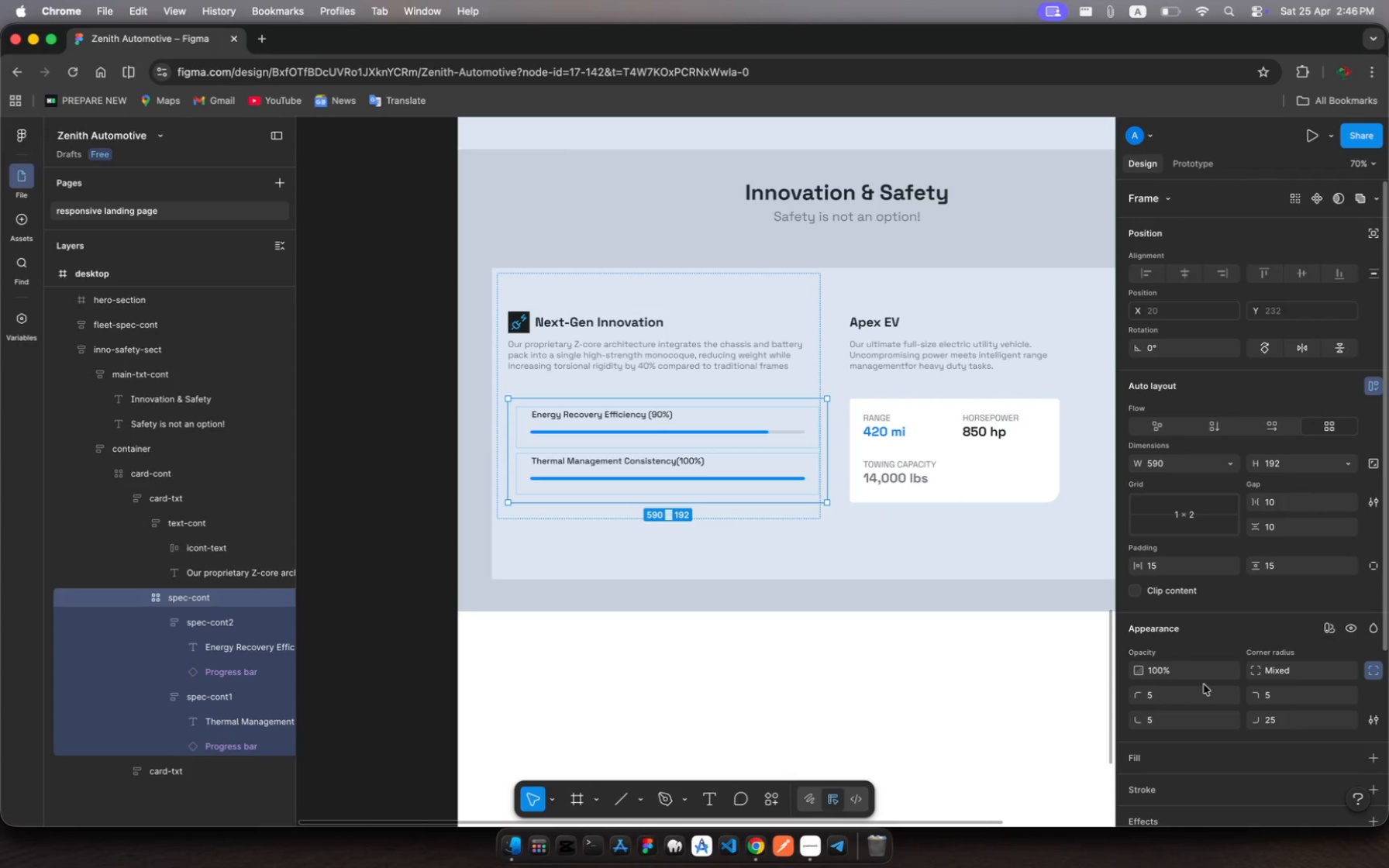 
left_click([1276, 528])
 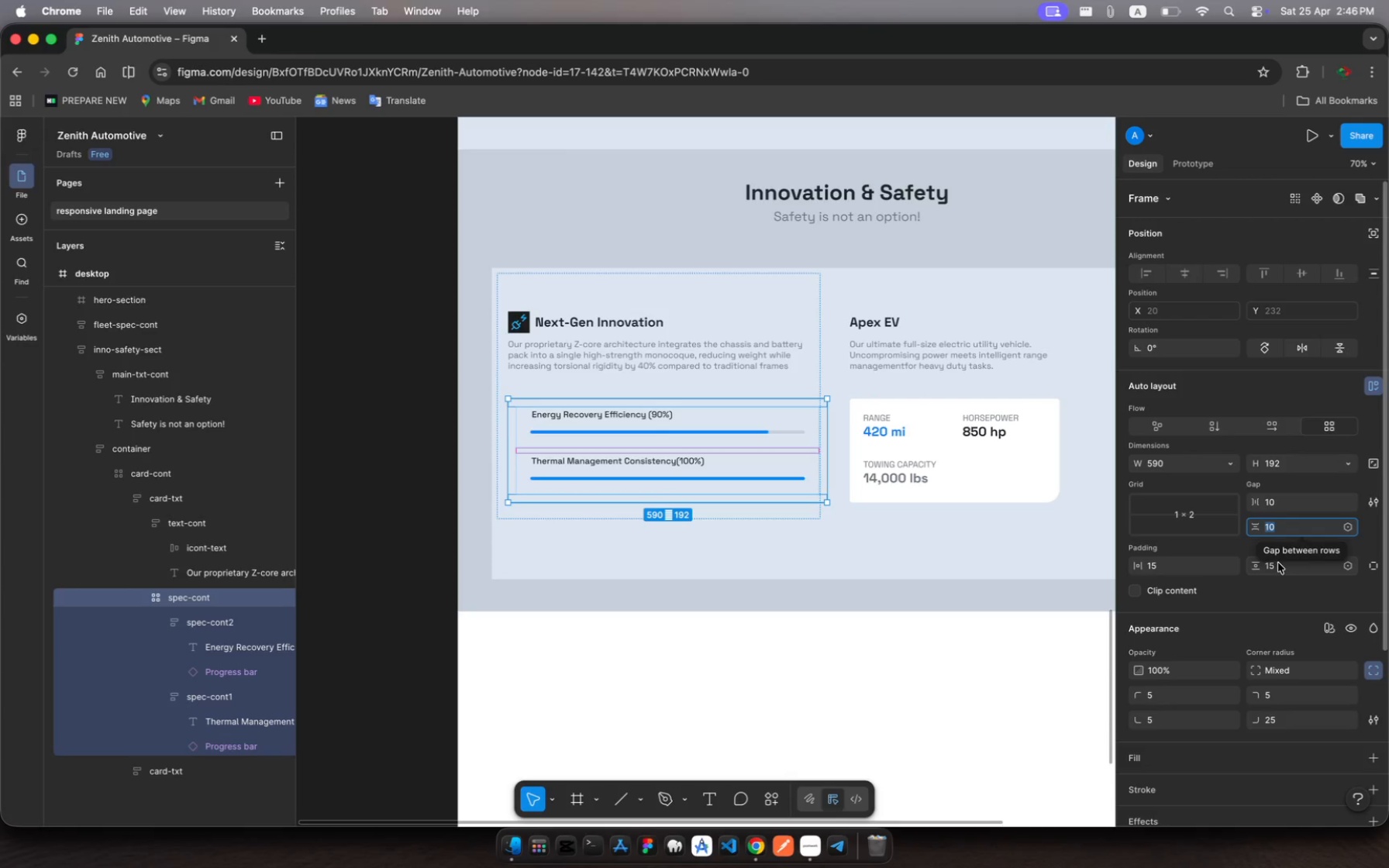 
left_click([1279, 568])
 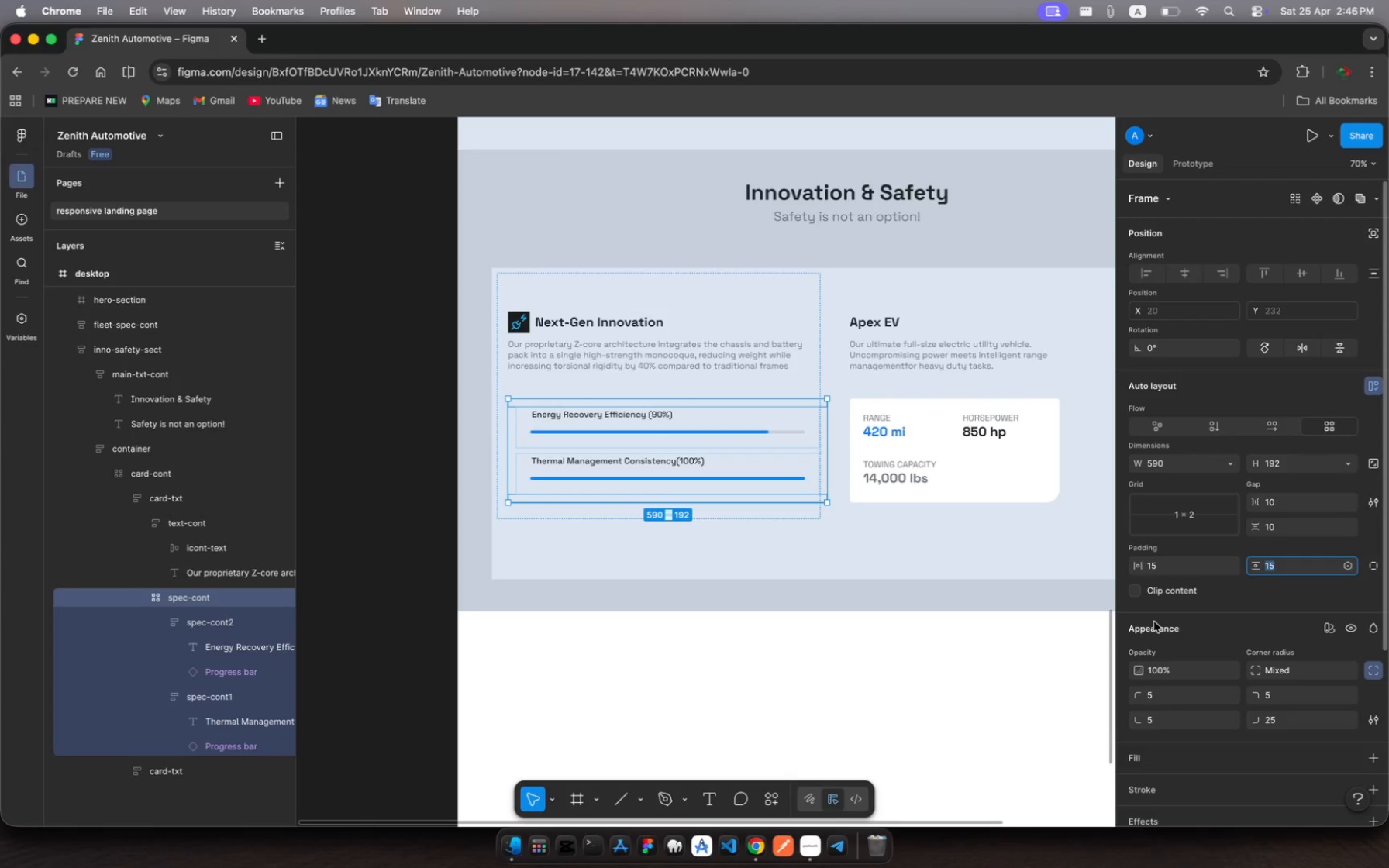 
wait(8.08)
 